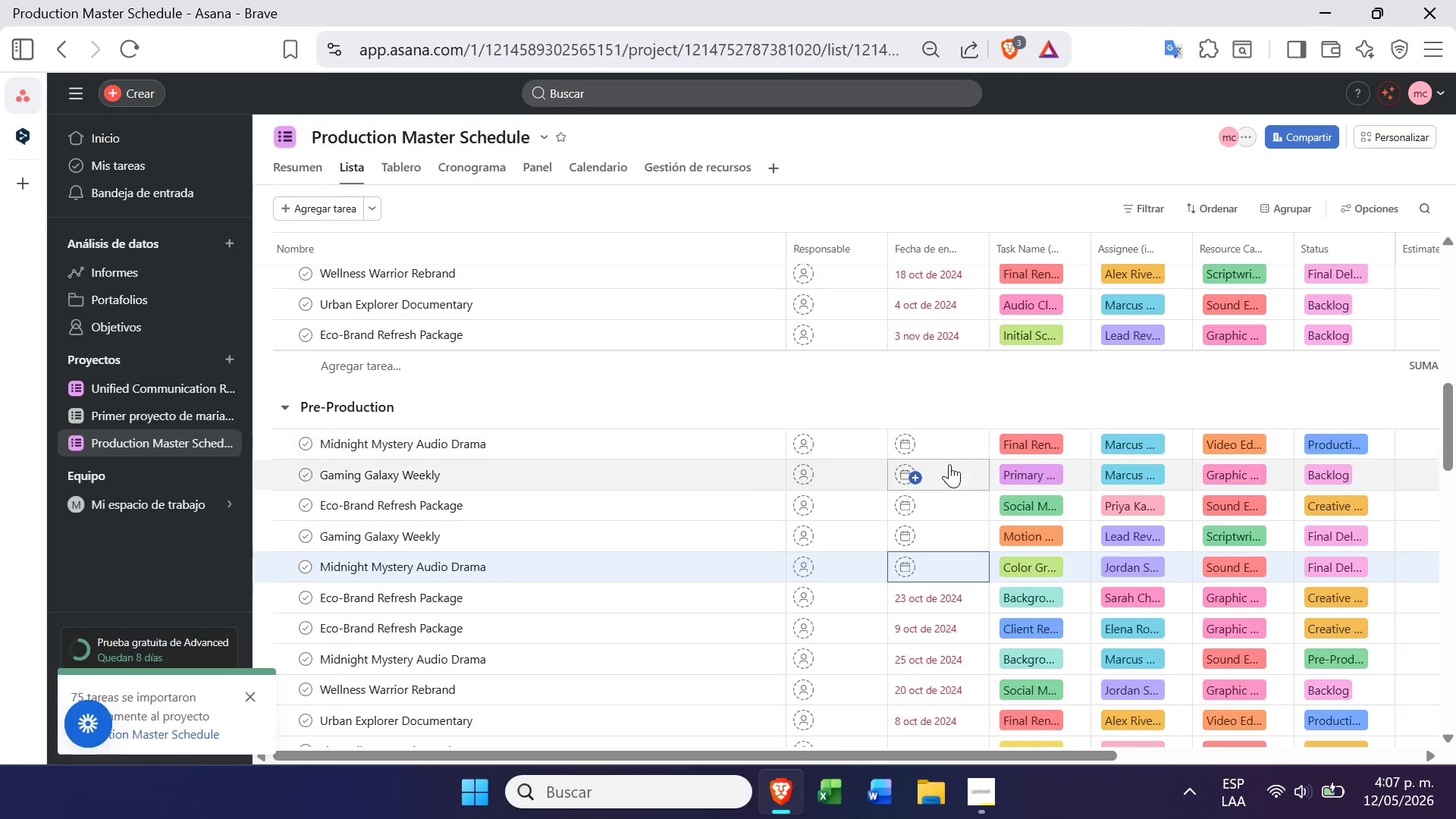 
left_click([925, 441])
 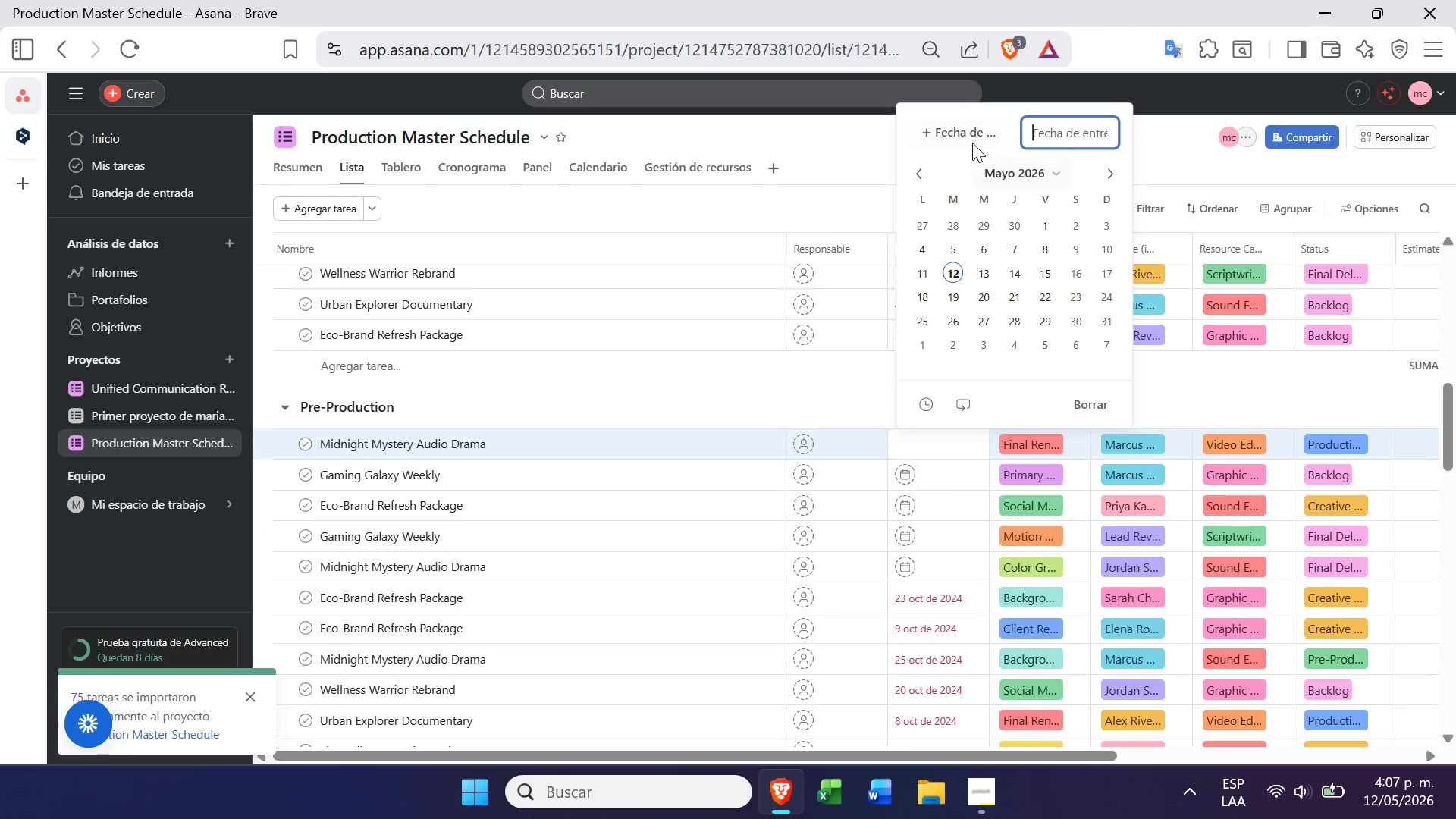 
left_click([947, 129])
 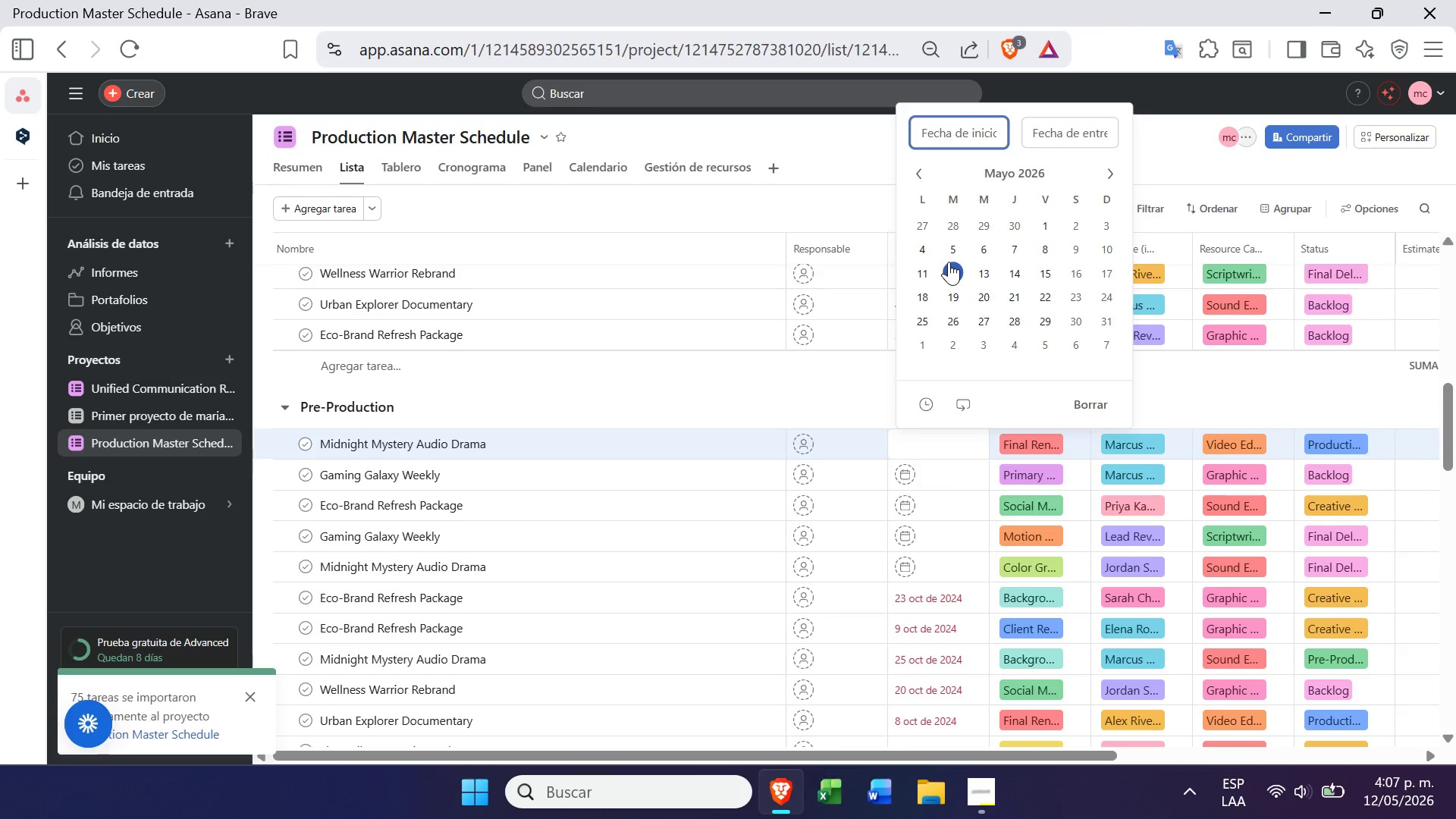 
left_click([950, 262])
 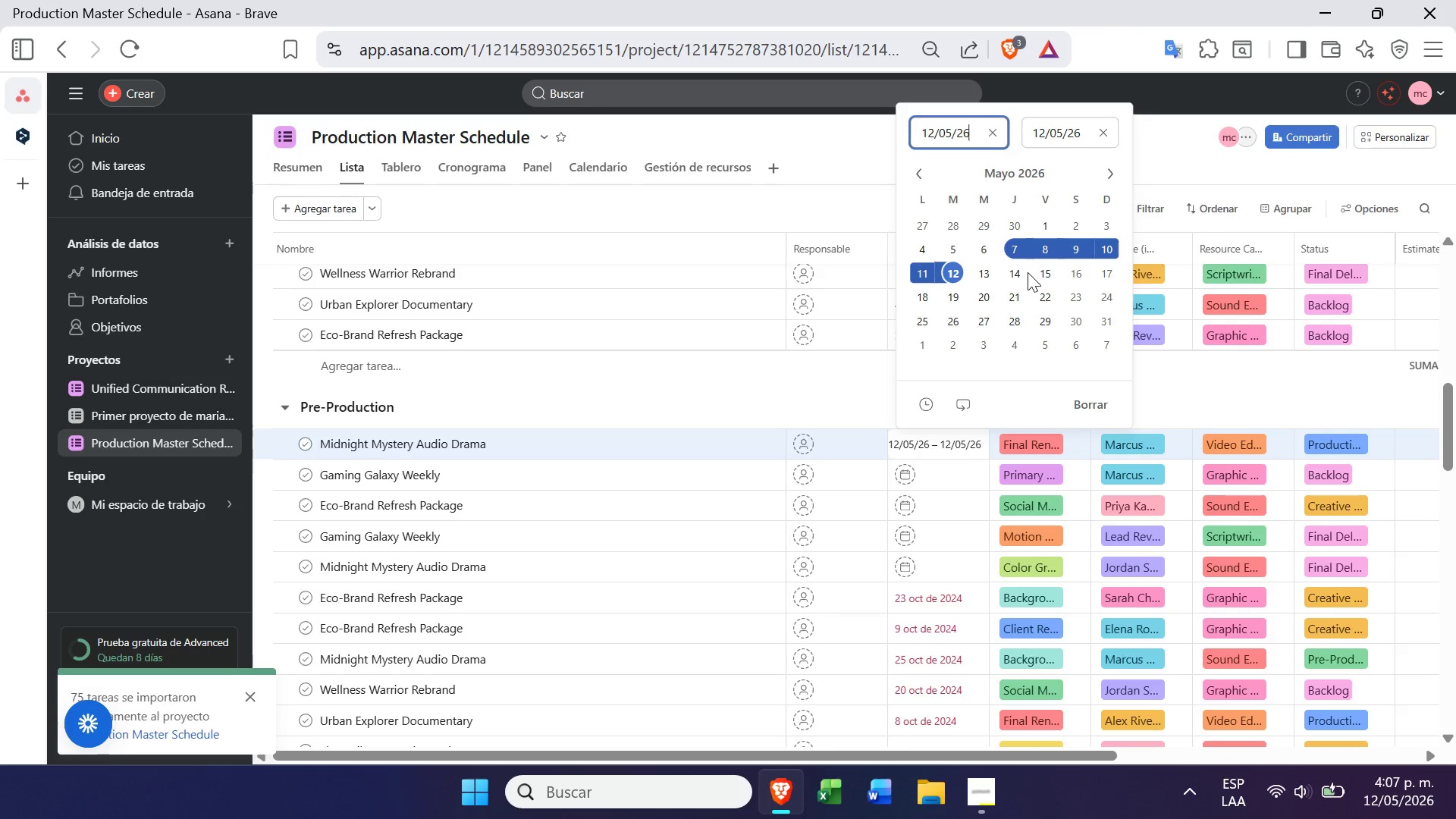 
left_click([1022, 273])
 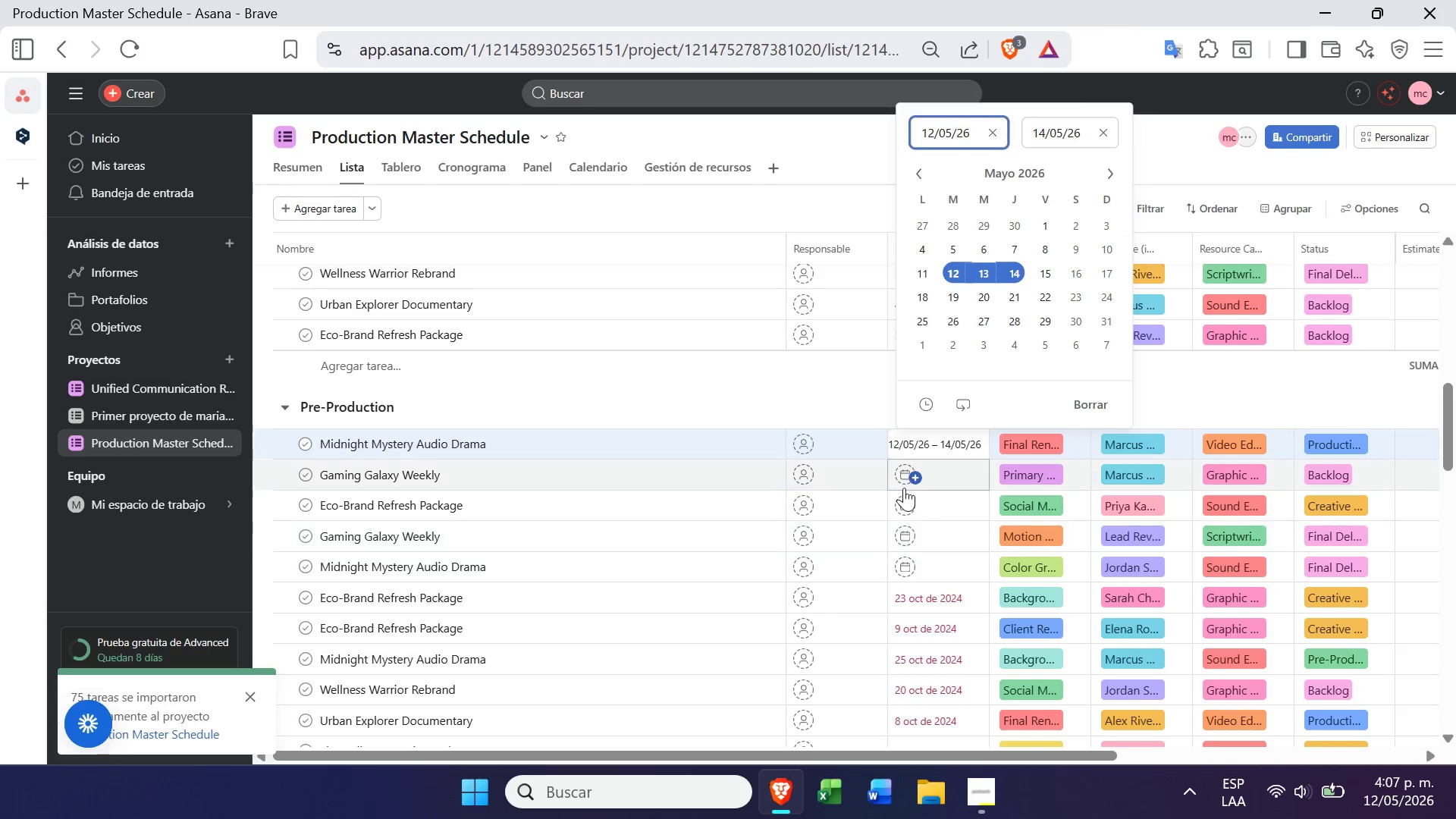 
left_click([903, 479])
 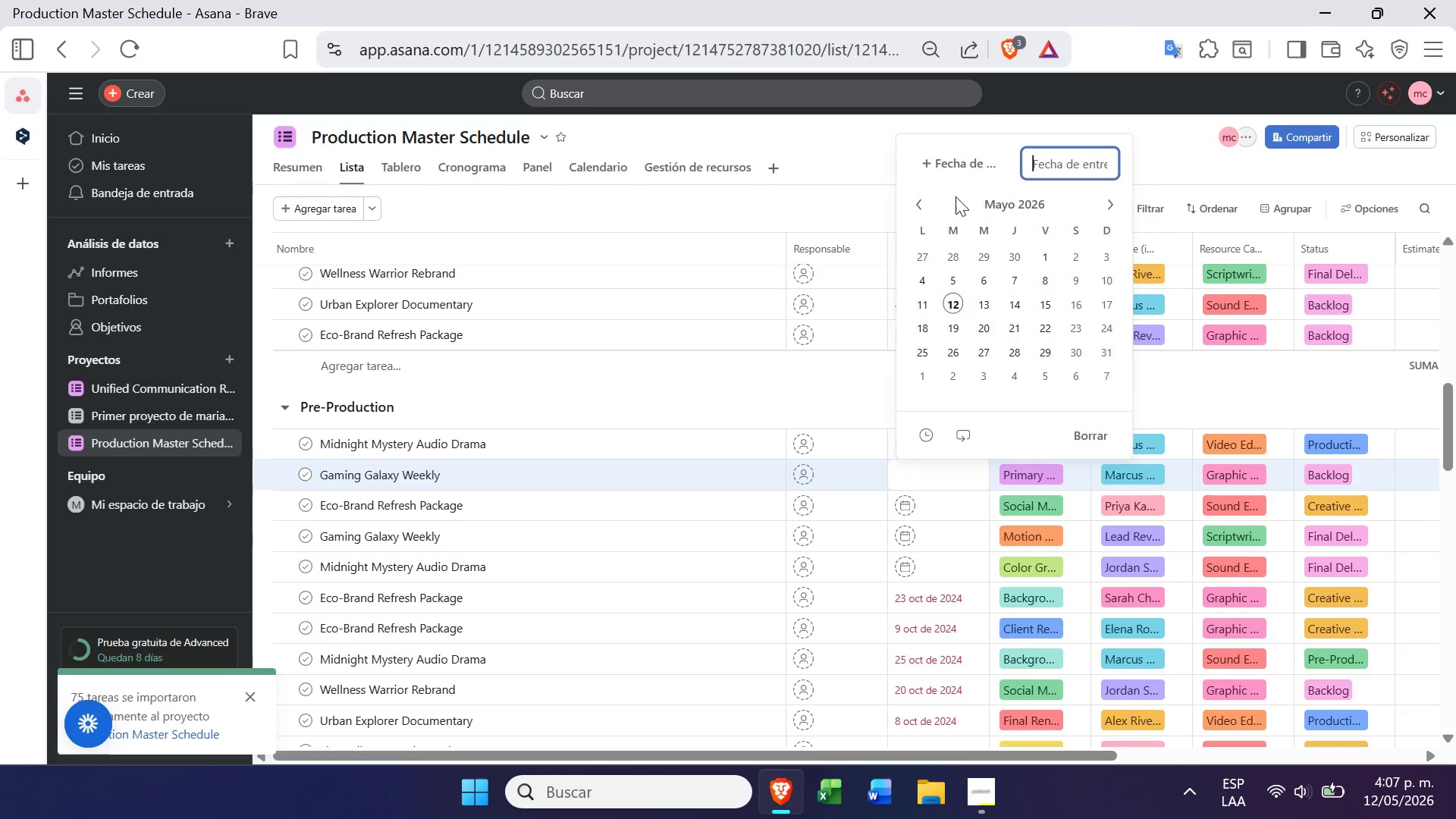 
left_click([955, 164])
 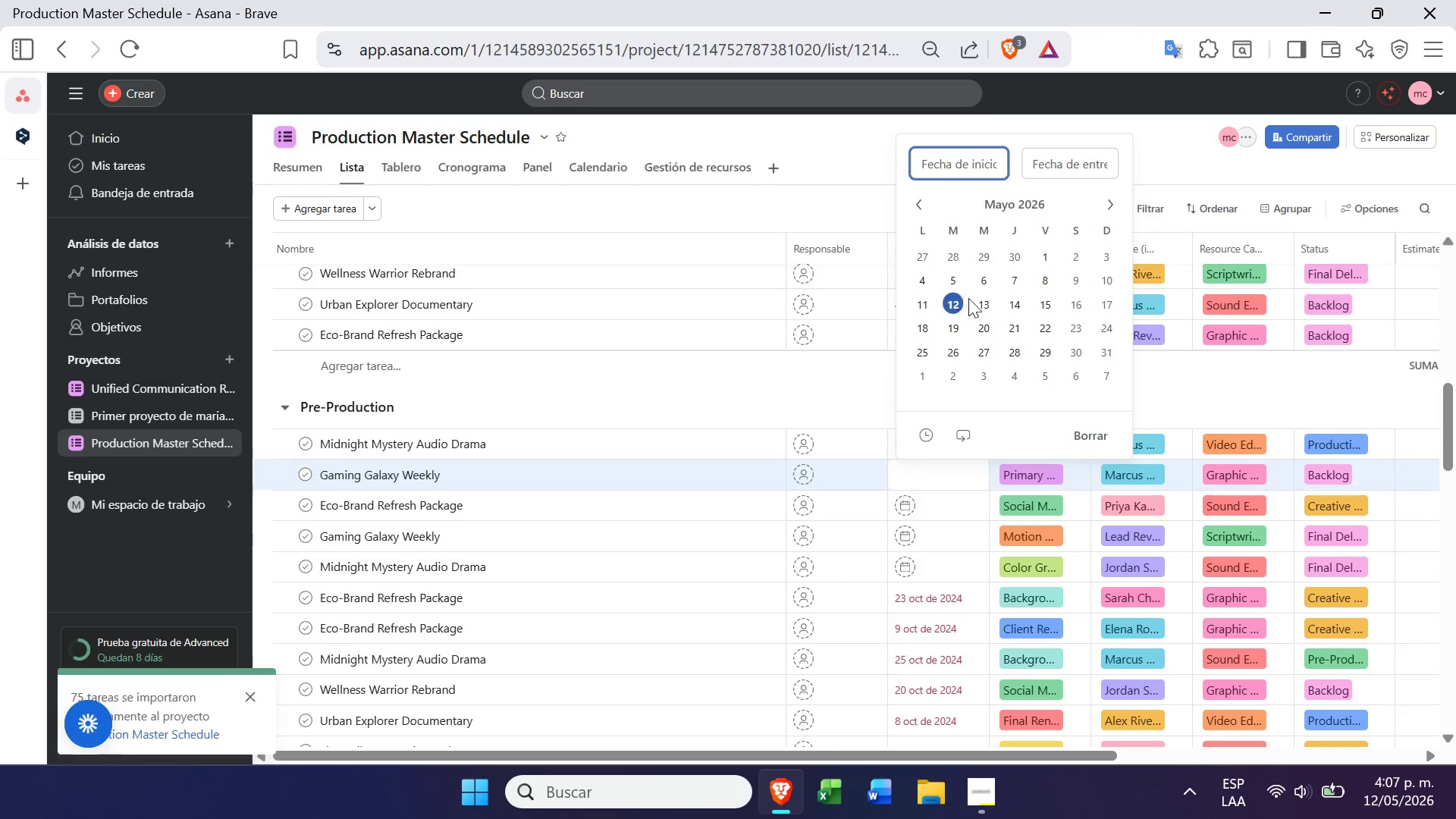 
left_click([982, 304])
 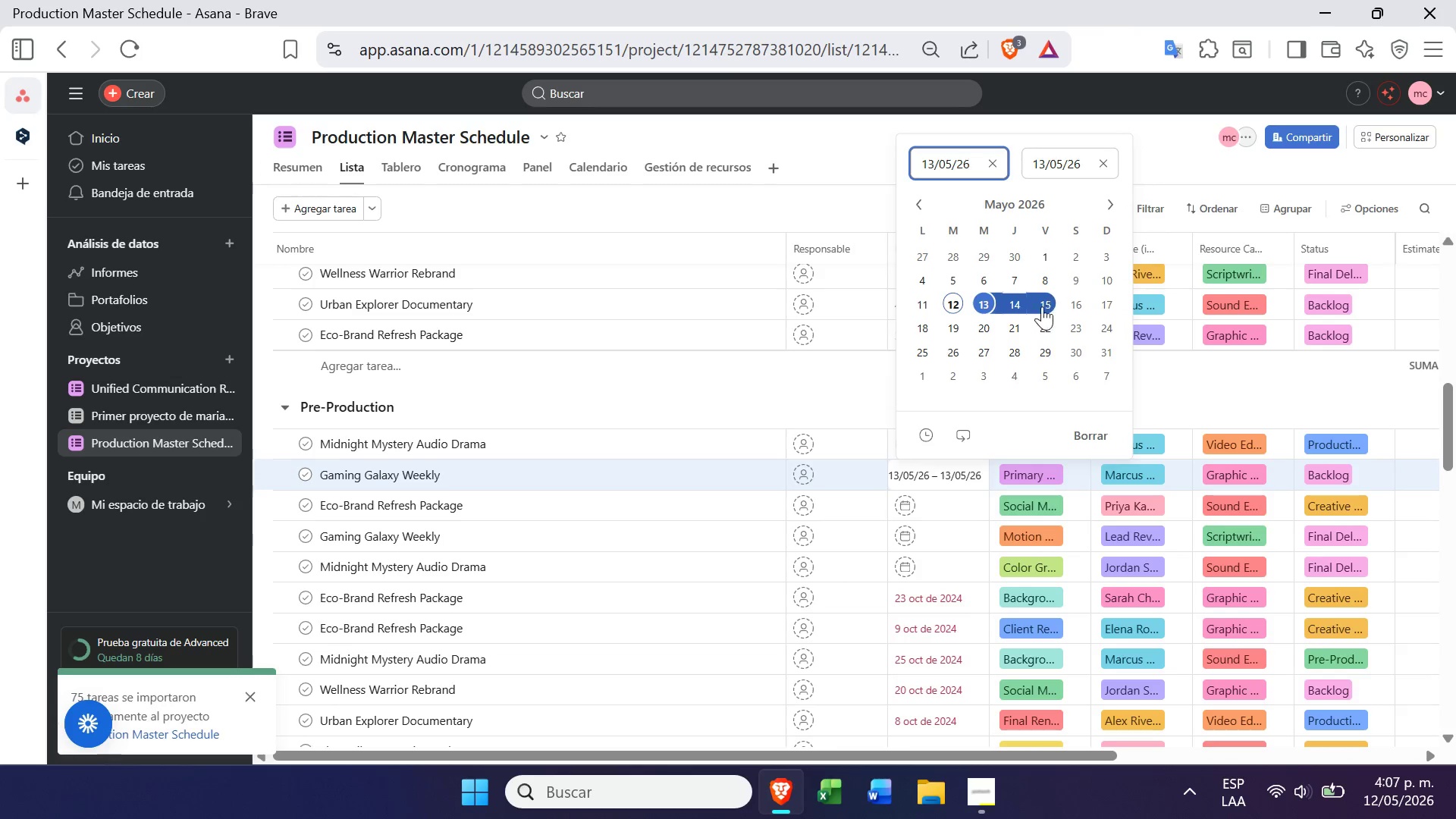 
left_click([1048, 307])
 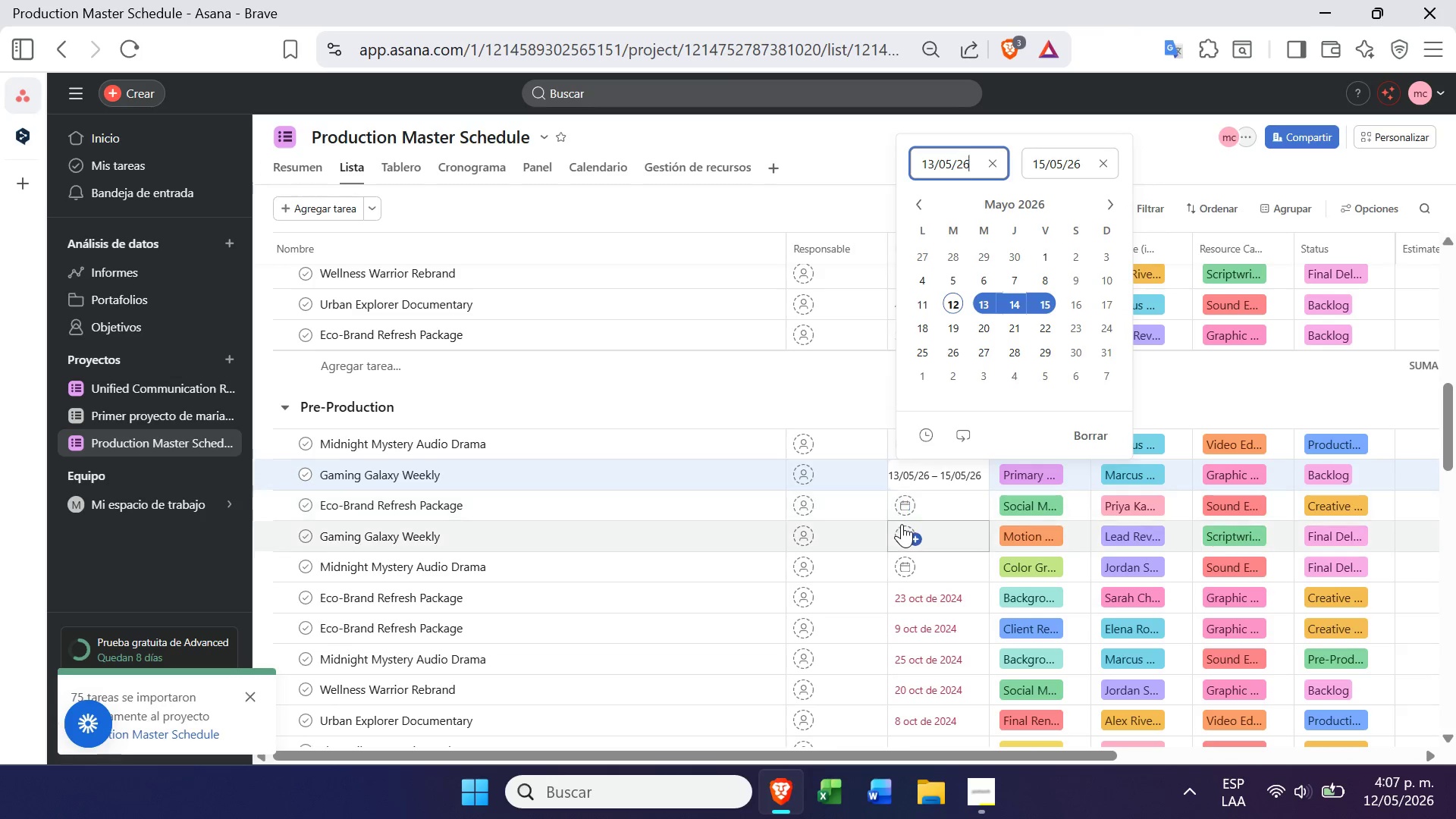 
left_click([903, 503])
 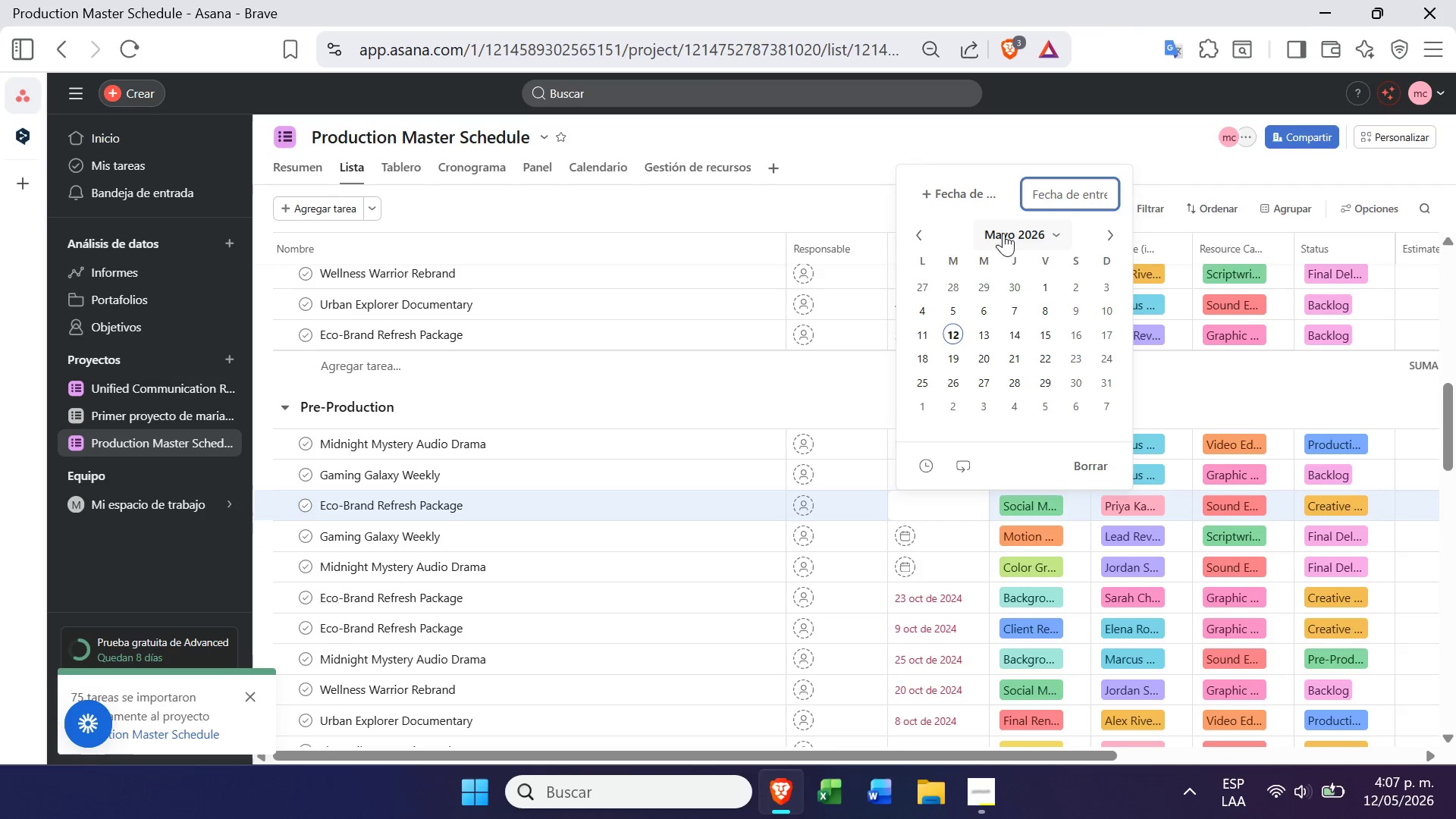 
left_click([943, 194])
 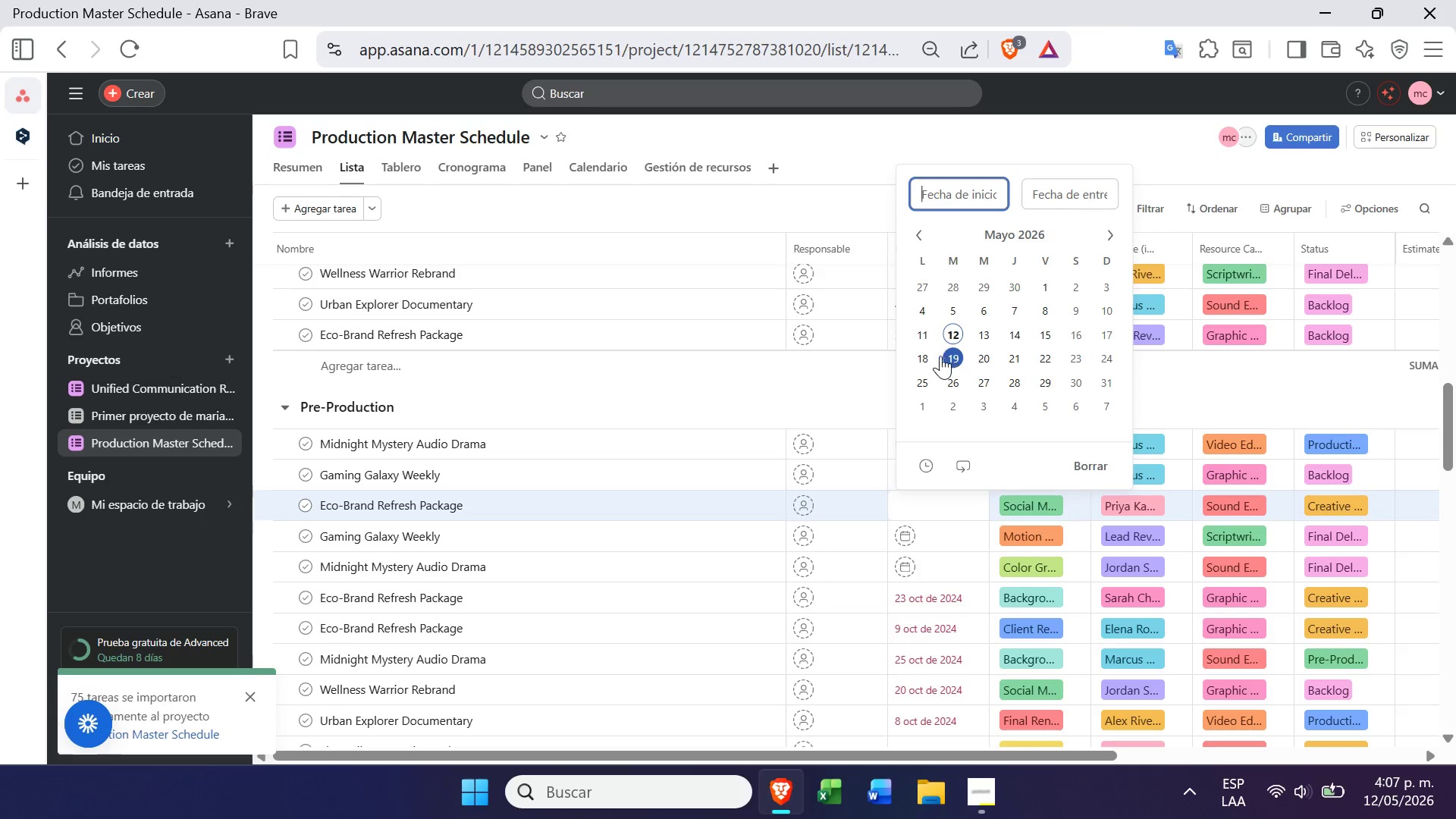 
left_click([927, 356])
 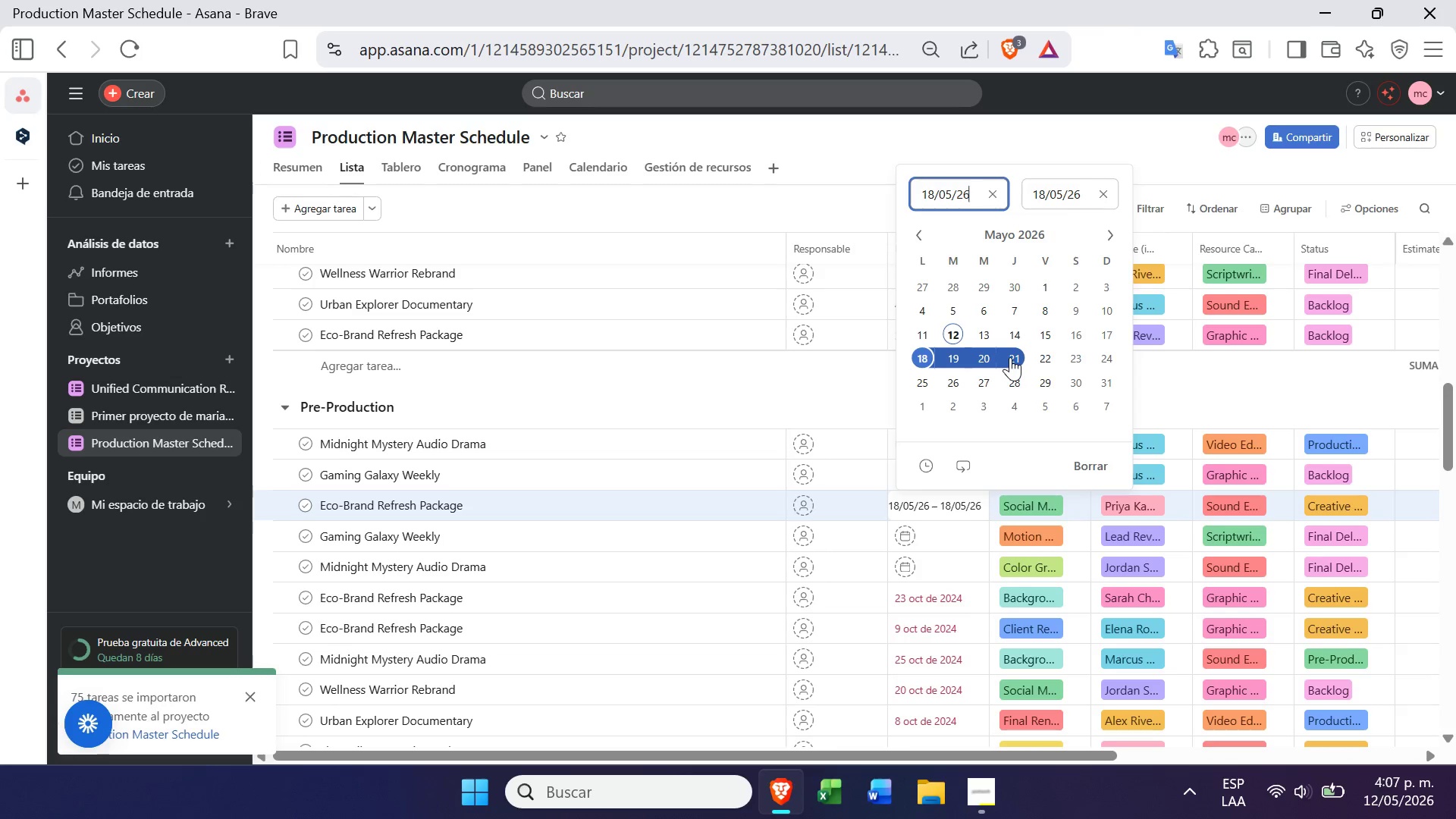 
left_click([1010, 357])
 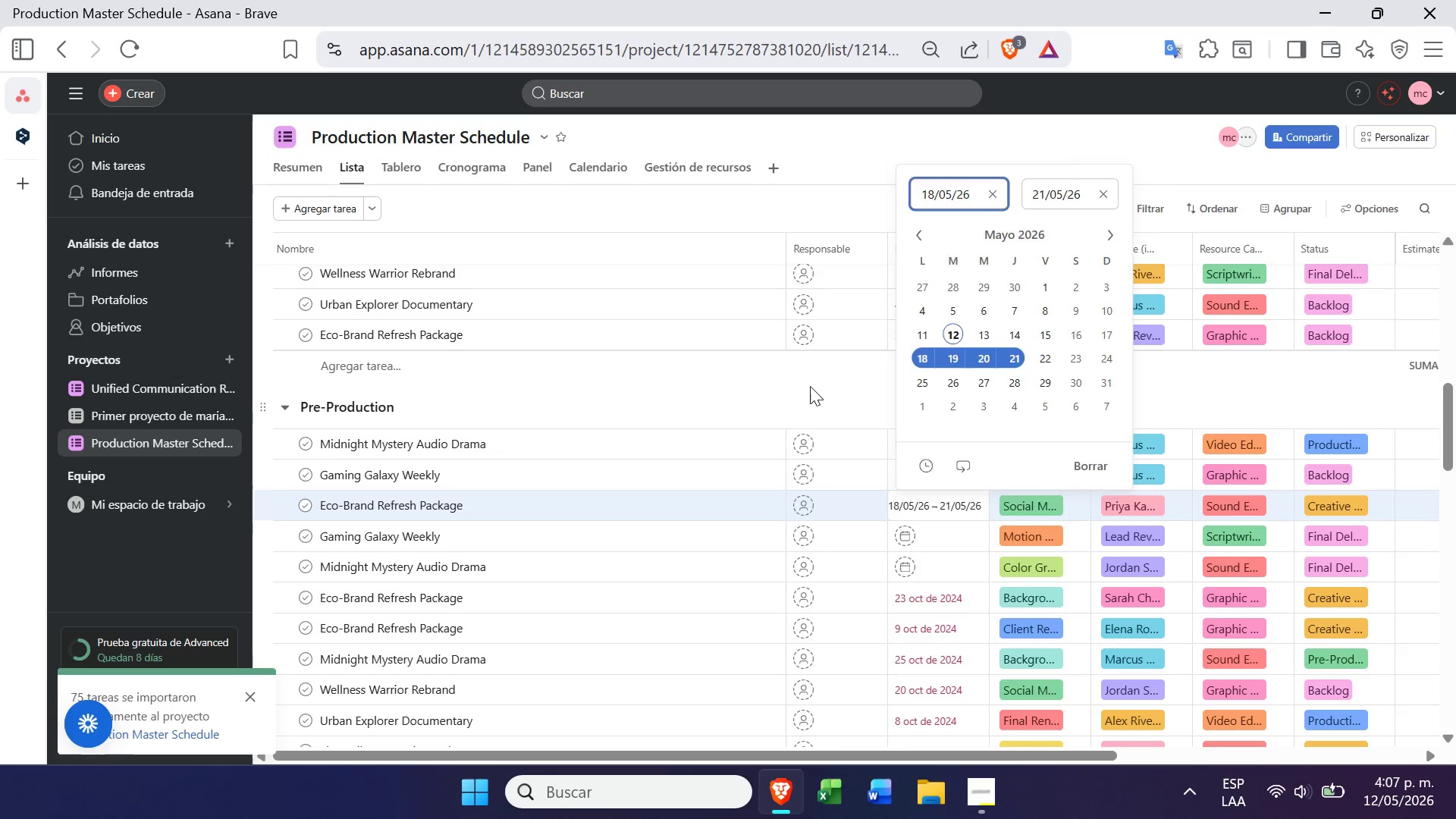 
left_click([810, 387])
 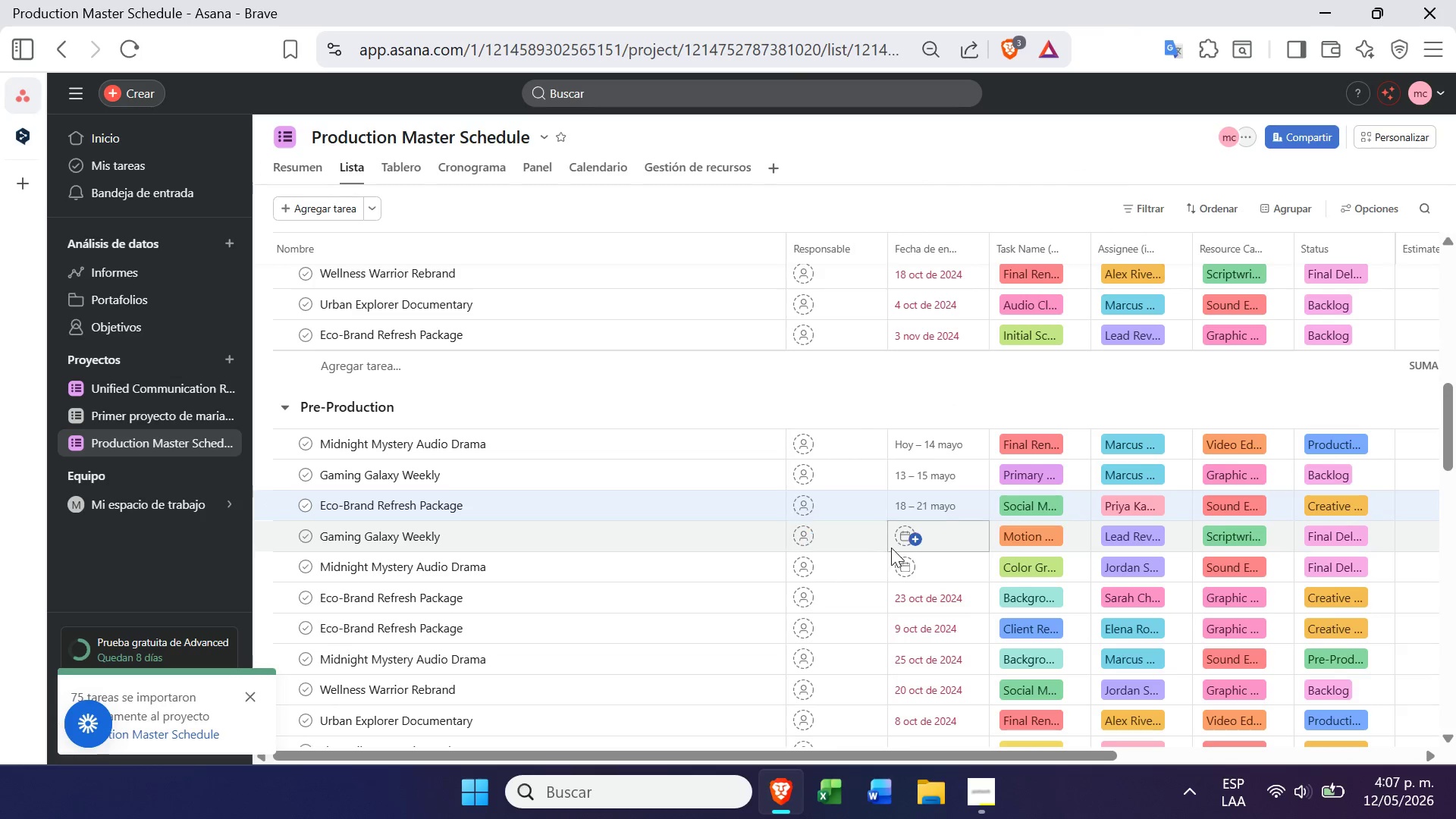 
left_click([902, 542])
 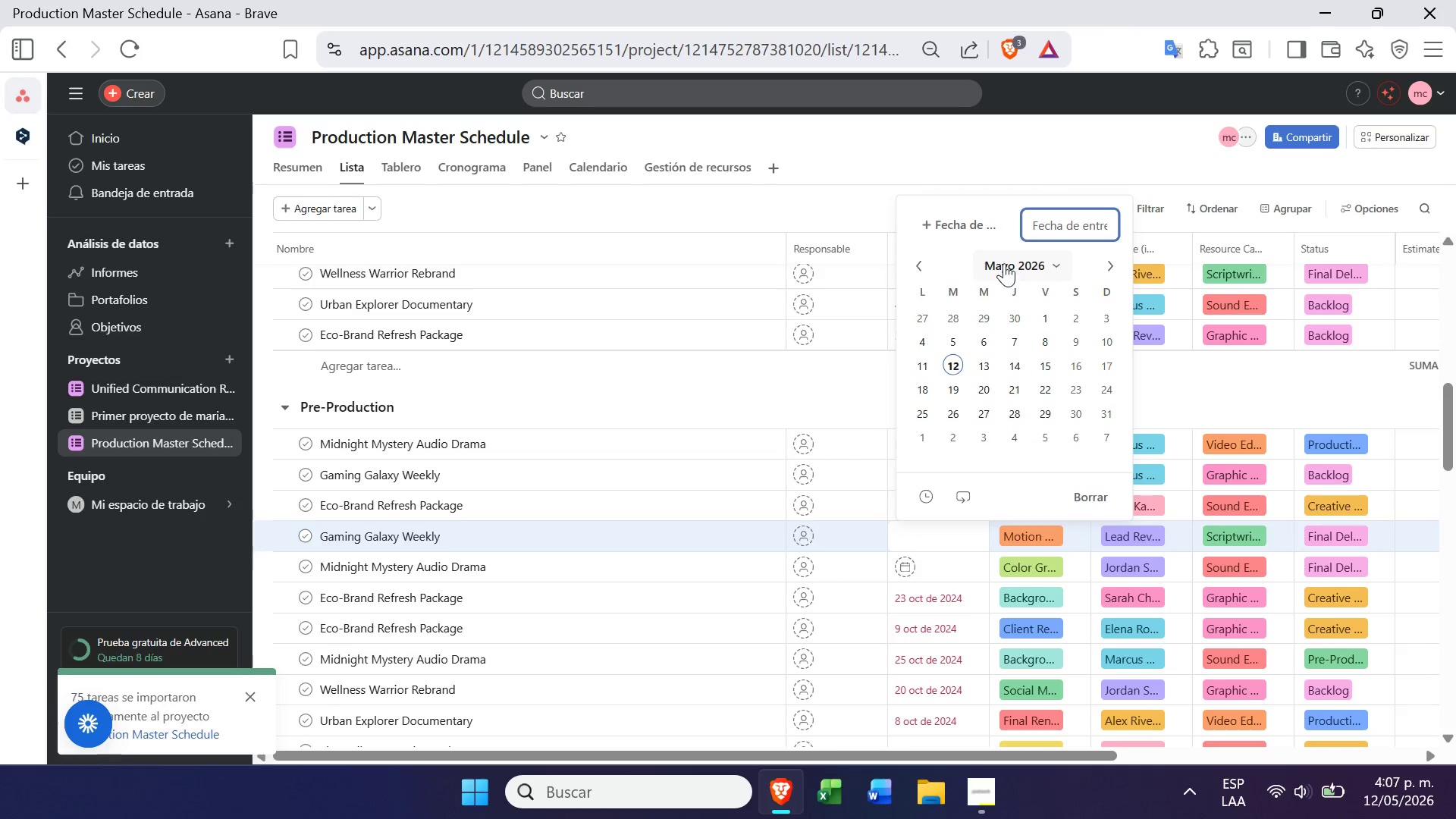 
left_click([949, 224])
 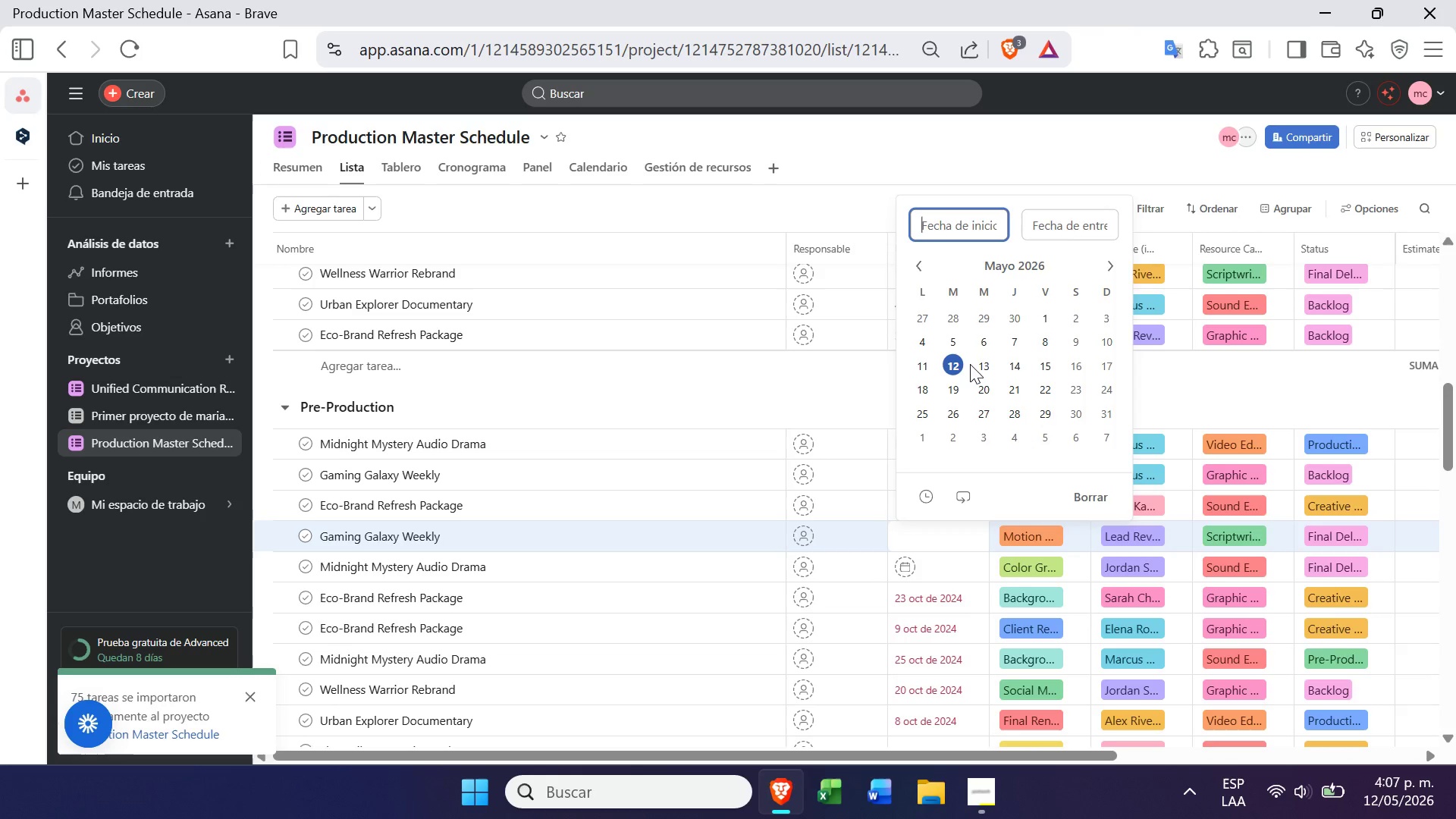 
left_click([987, 360])
 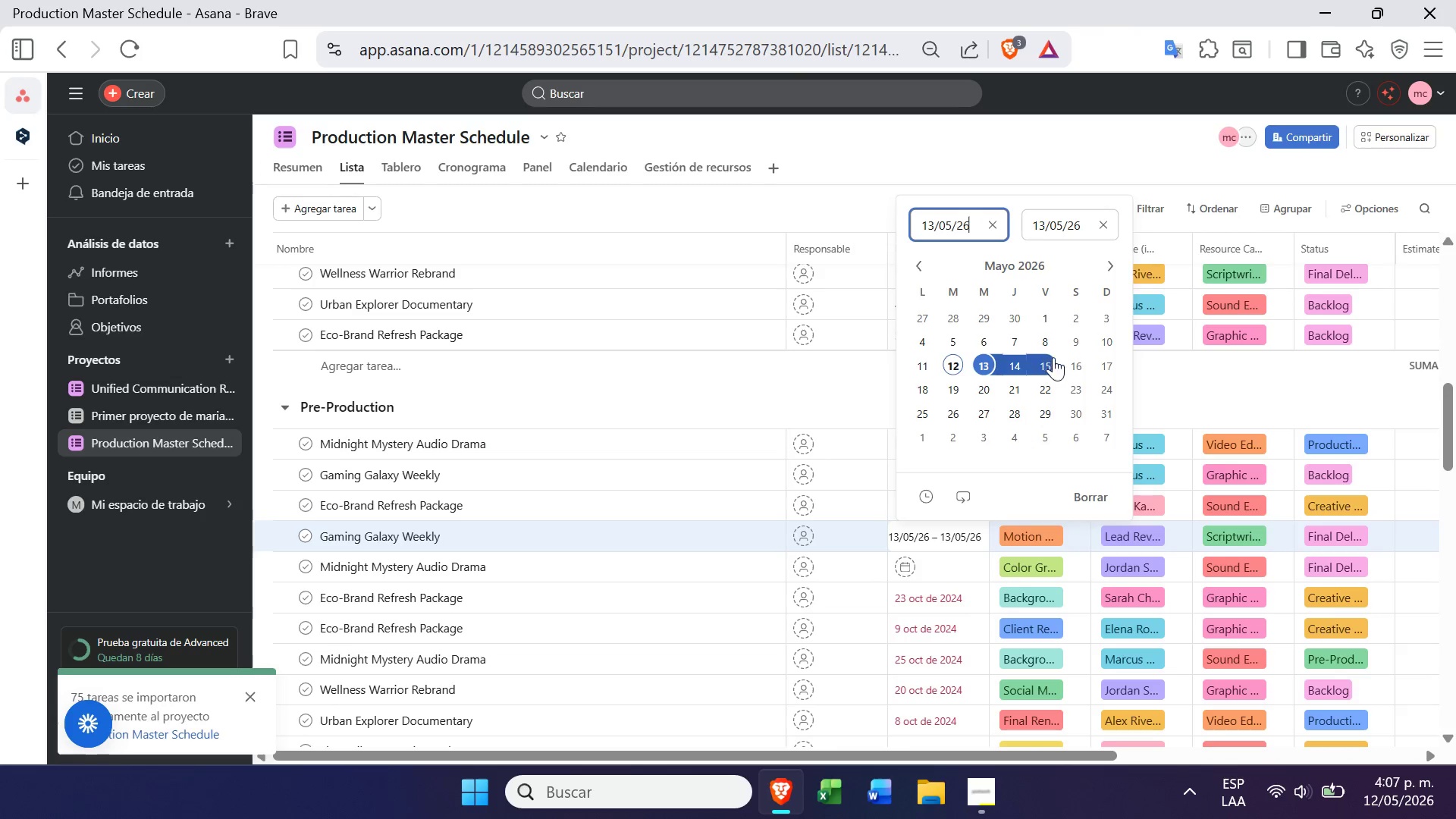 
left_click([1069, 361])
 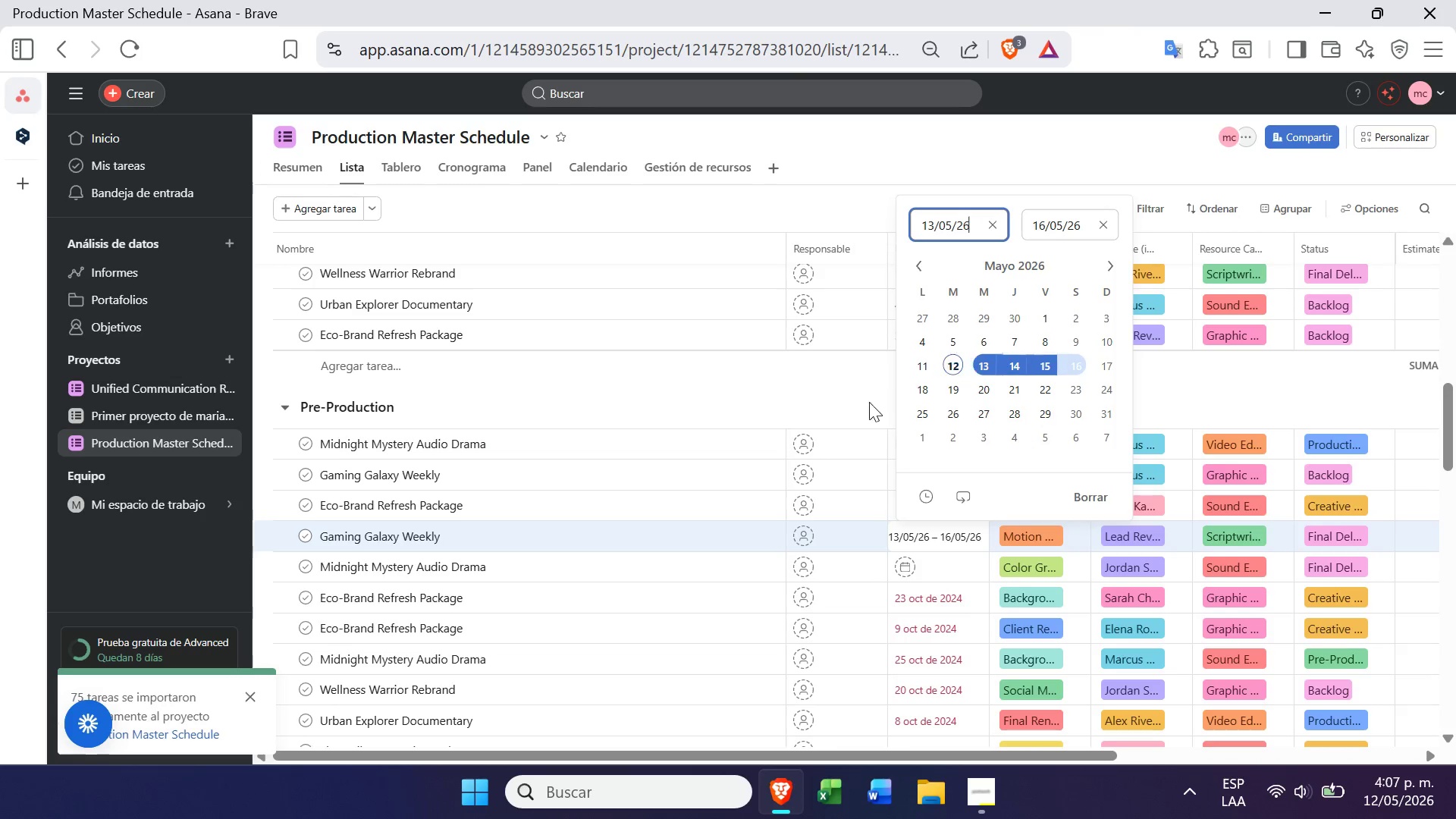 
left_click([849, 391])
 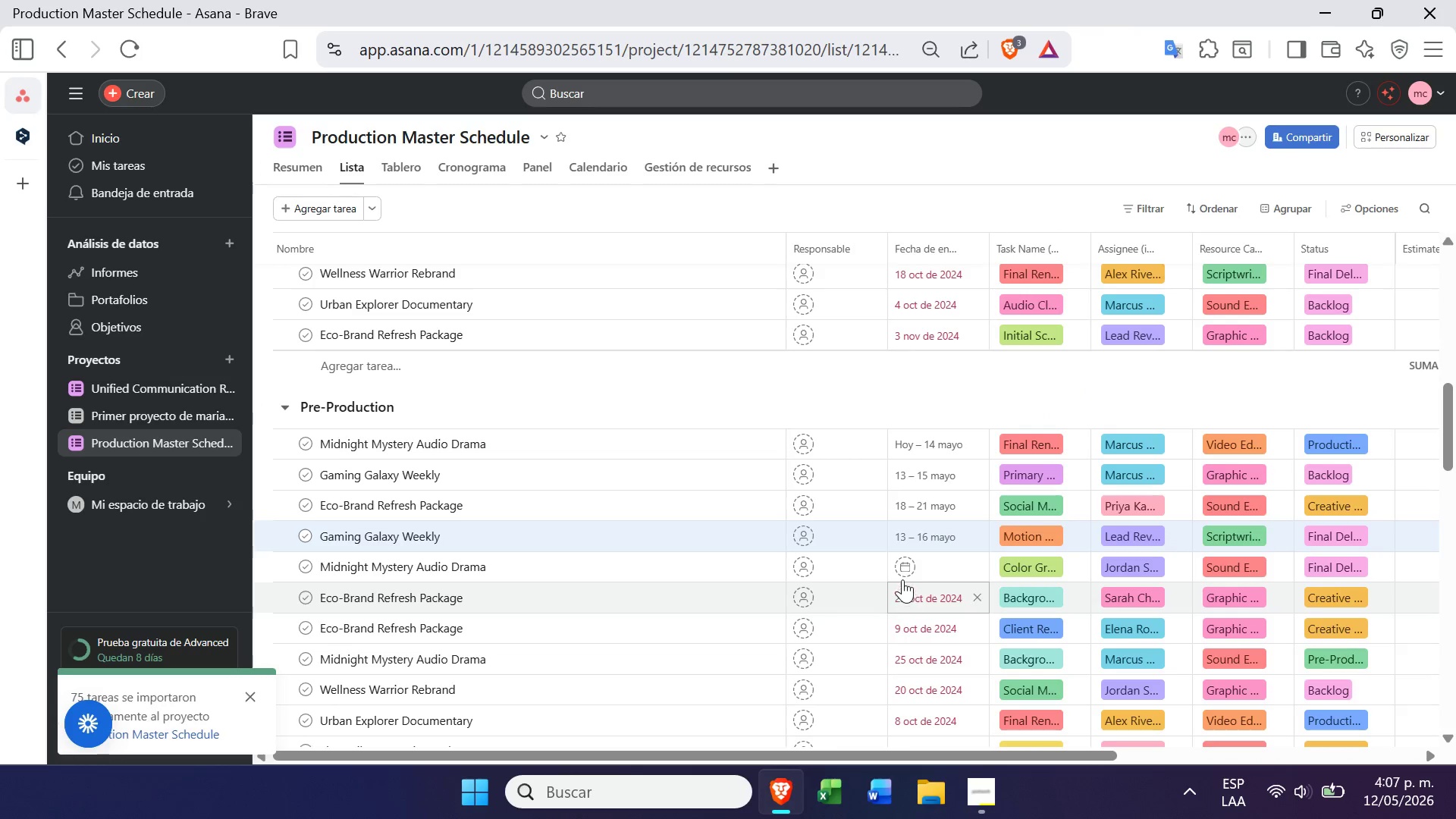 
left_click([904, 572])
 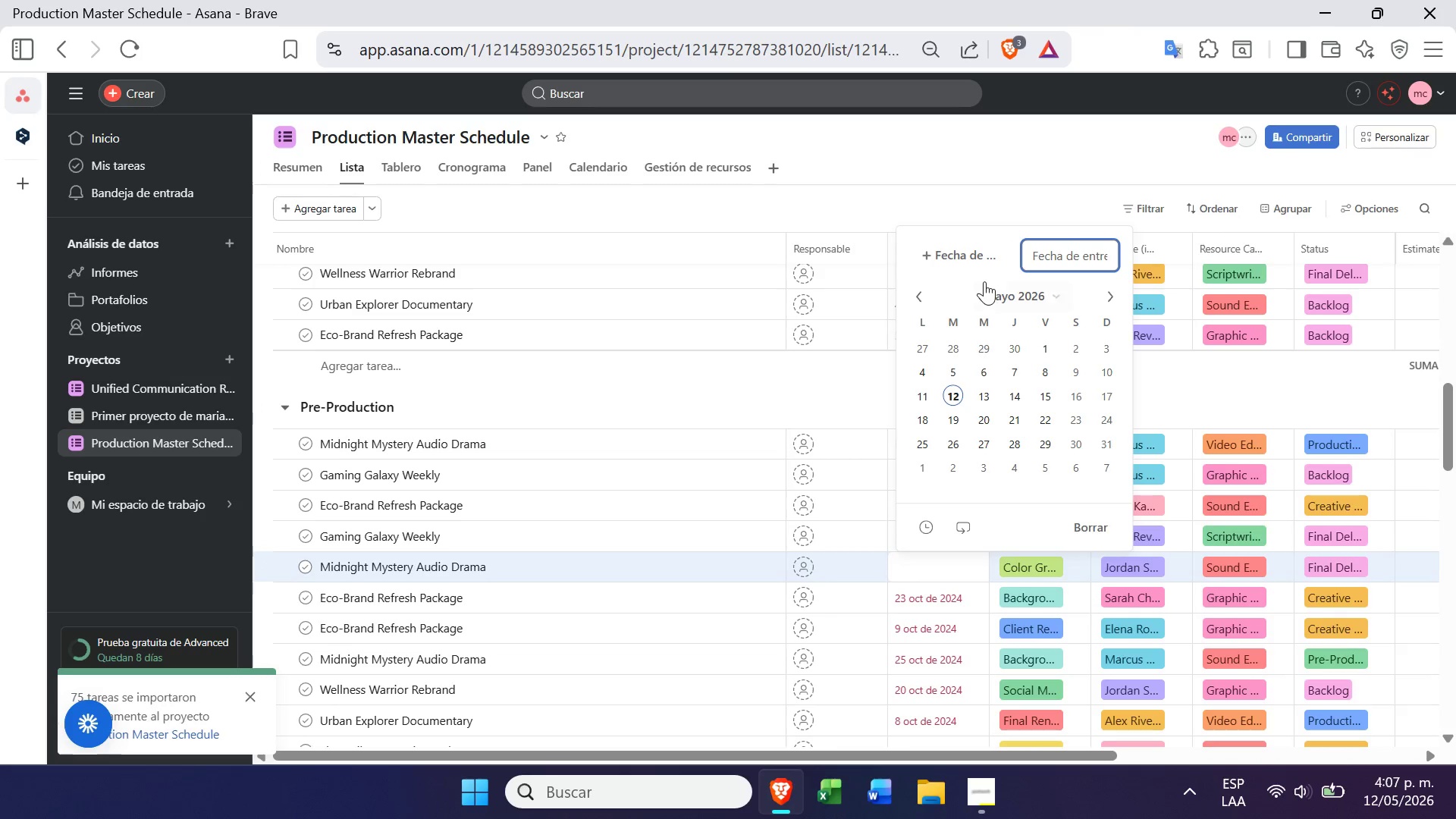 
left_click([976, 259])
 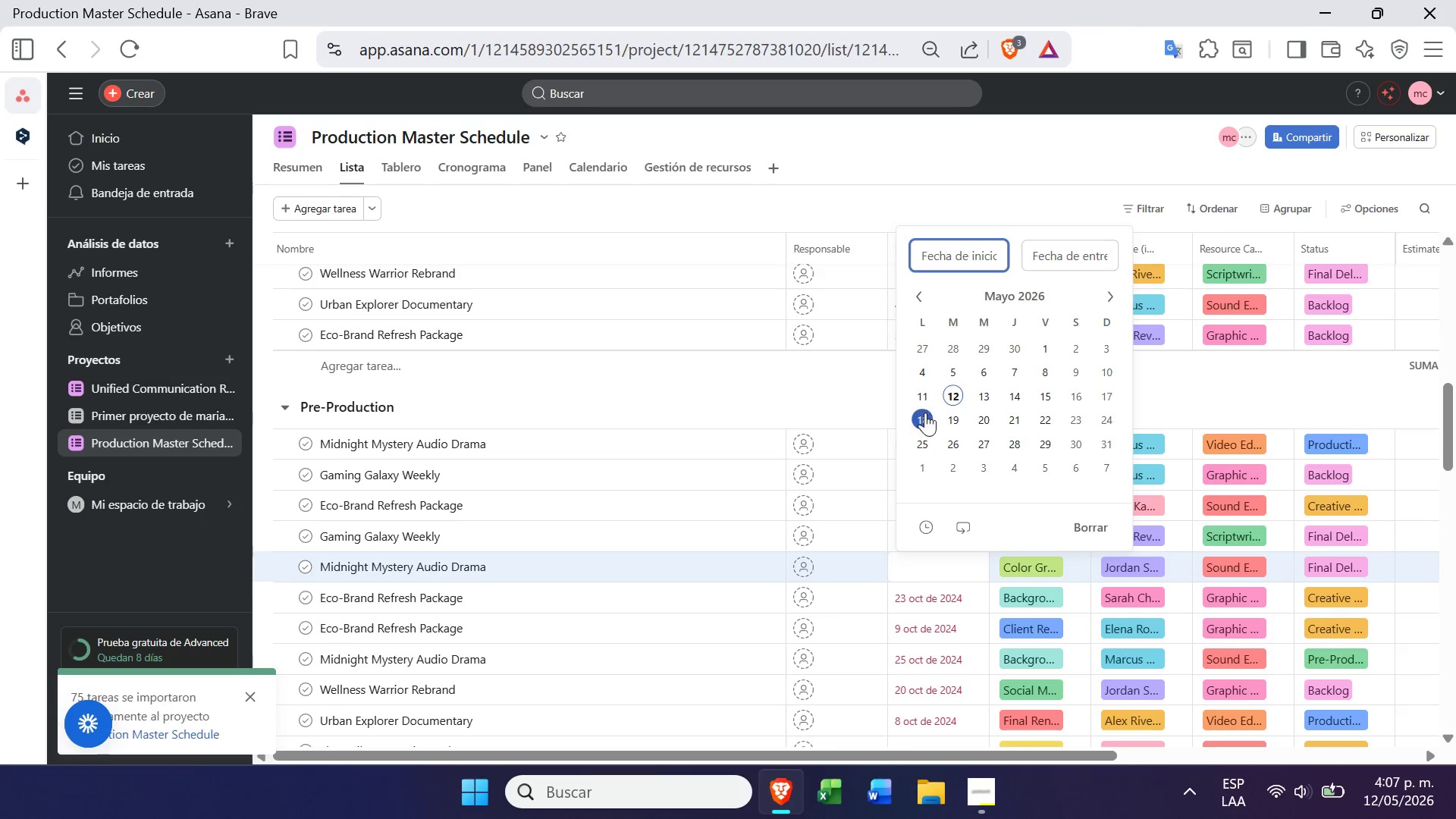 
left_click([925, 413])
 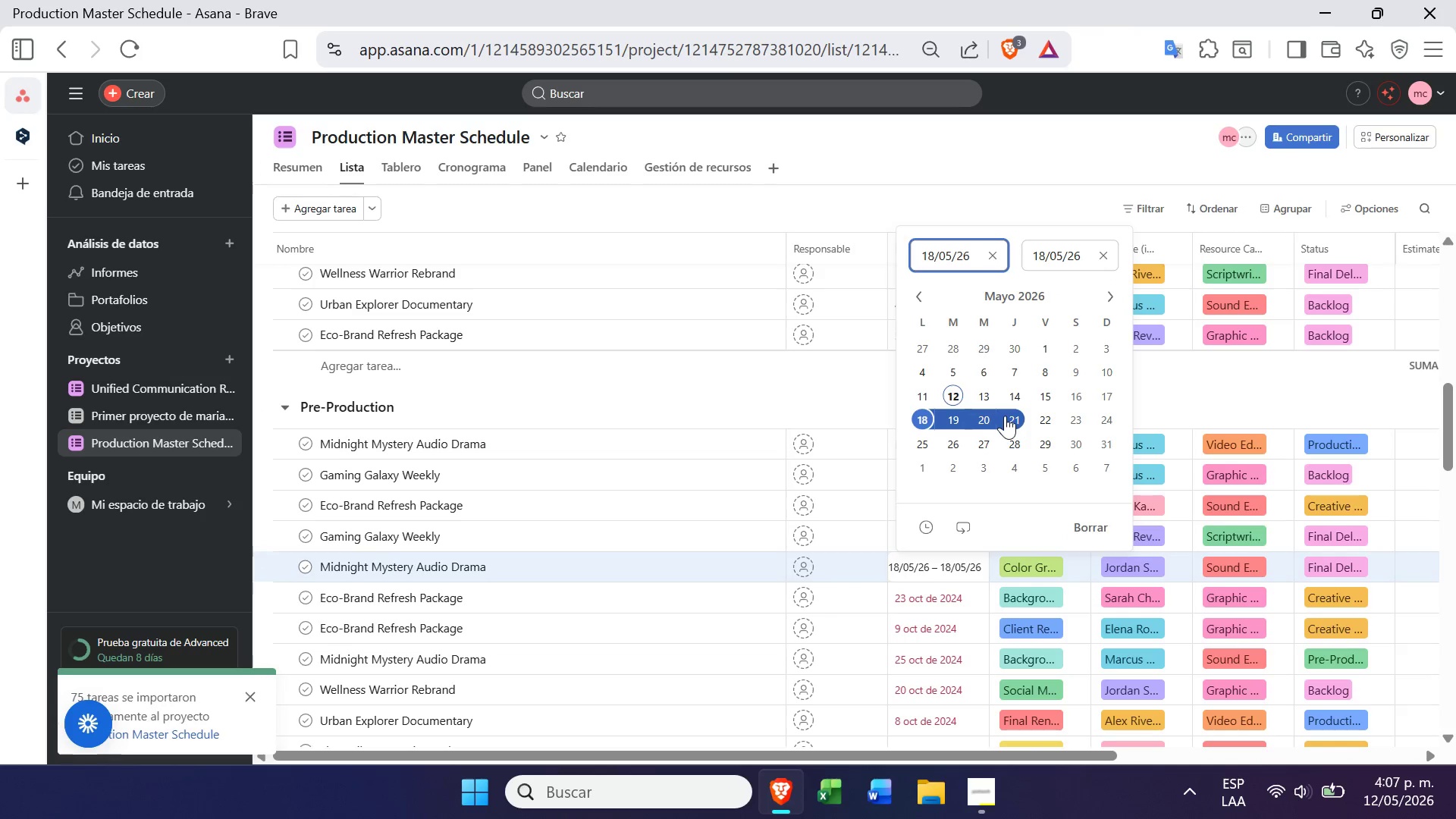 
left_click([1009, 416])
 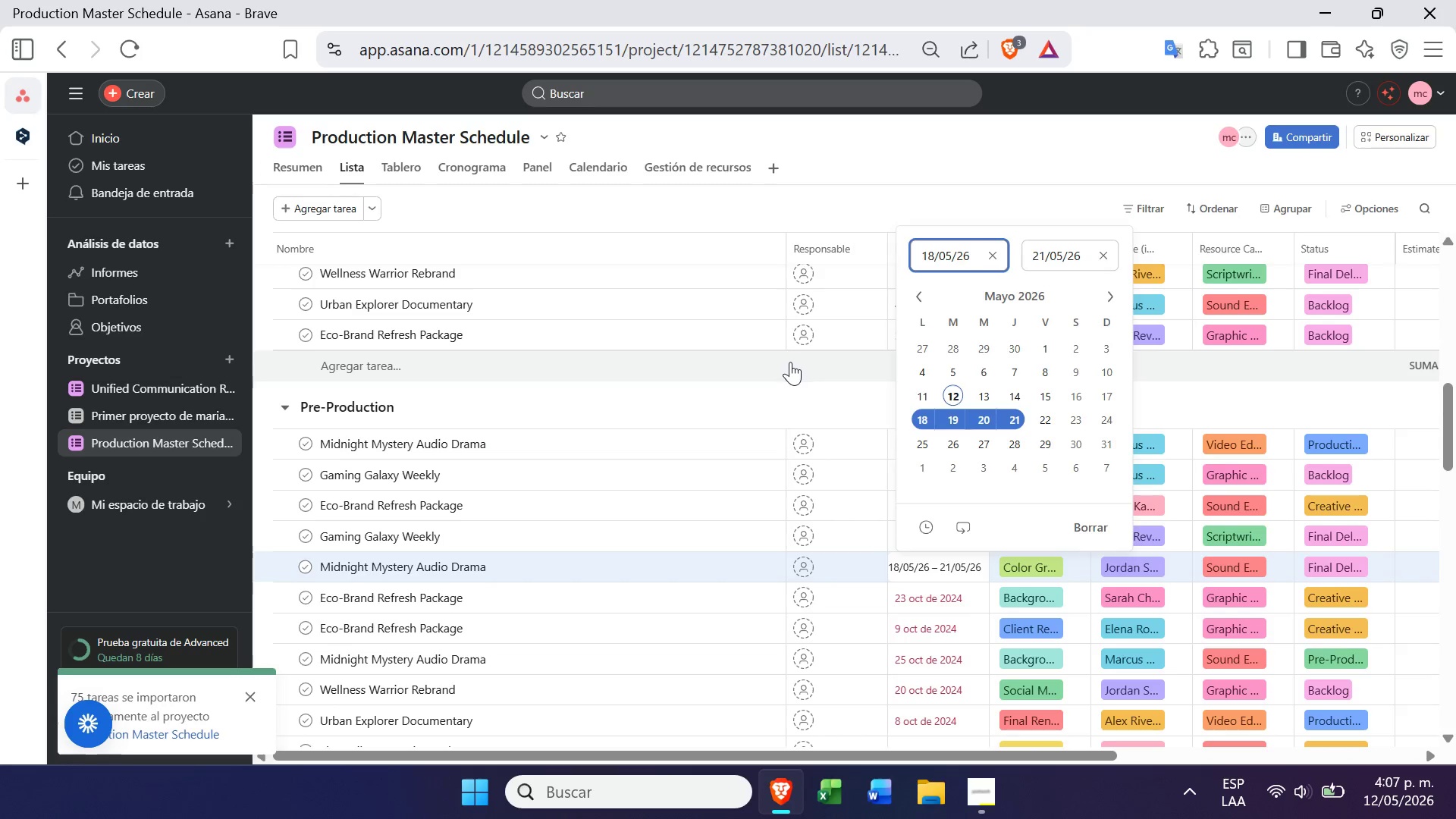 
left_click([789, 362])
 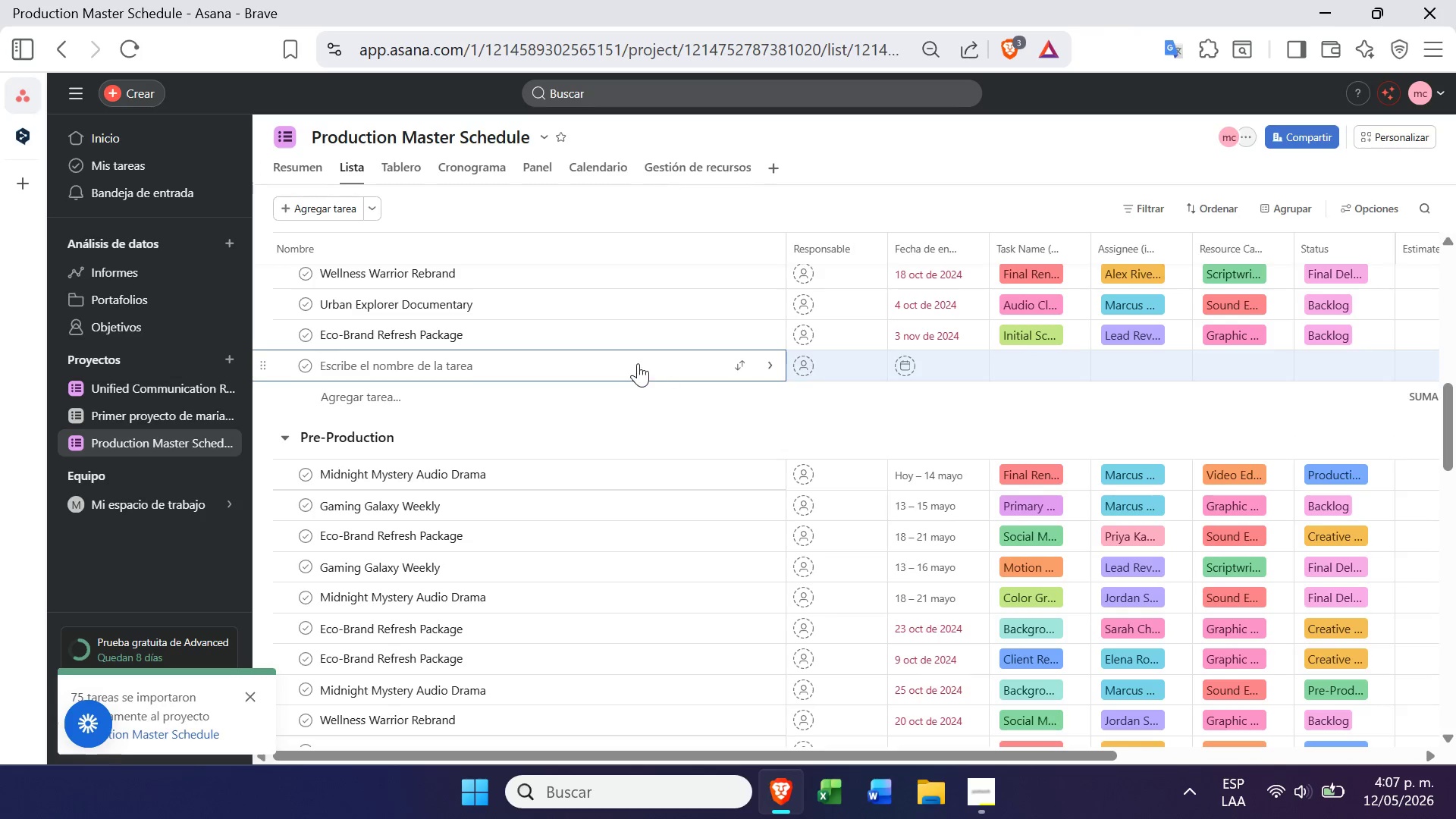 
right_click([637, 363])
 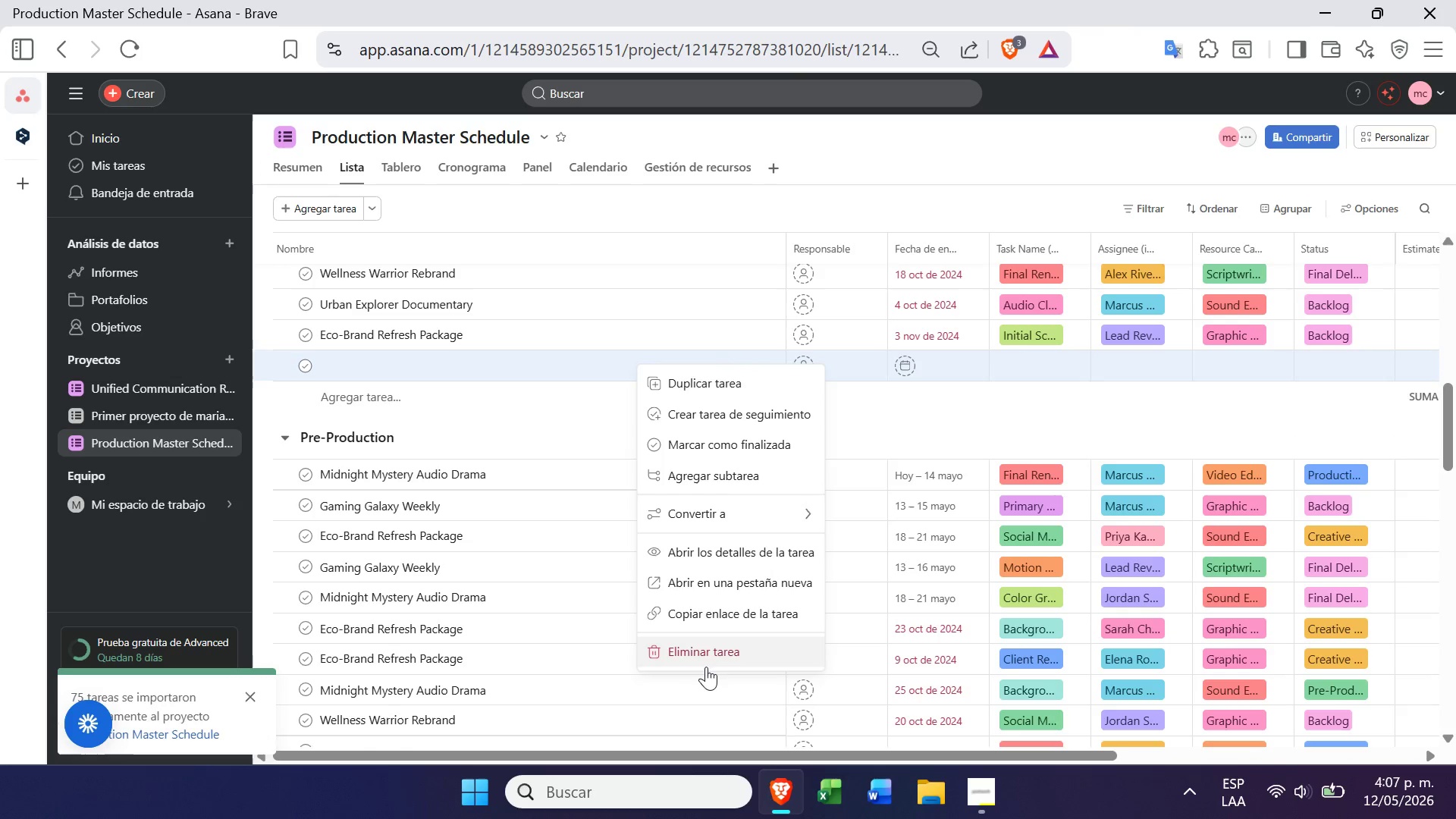 
left_click([708, 666])
 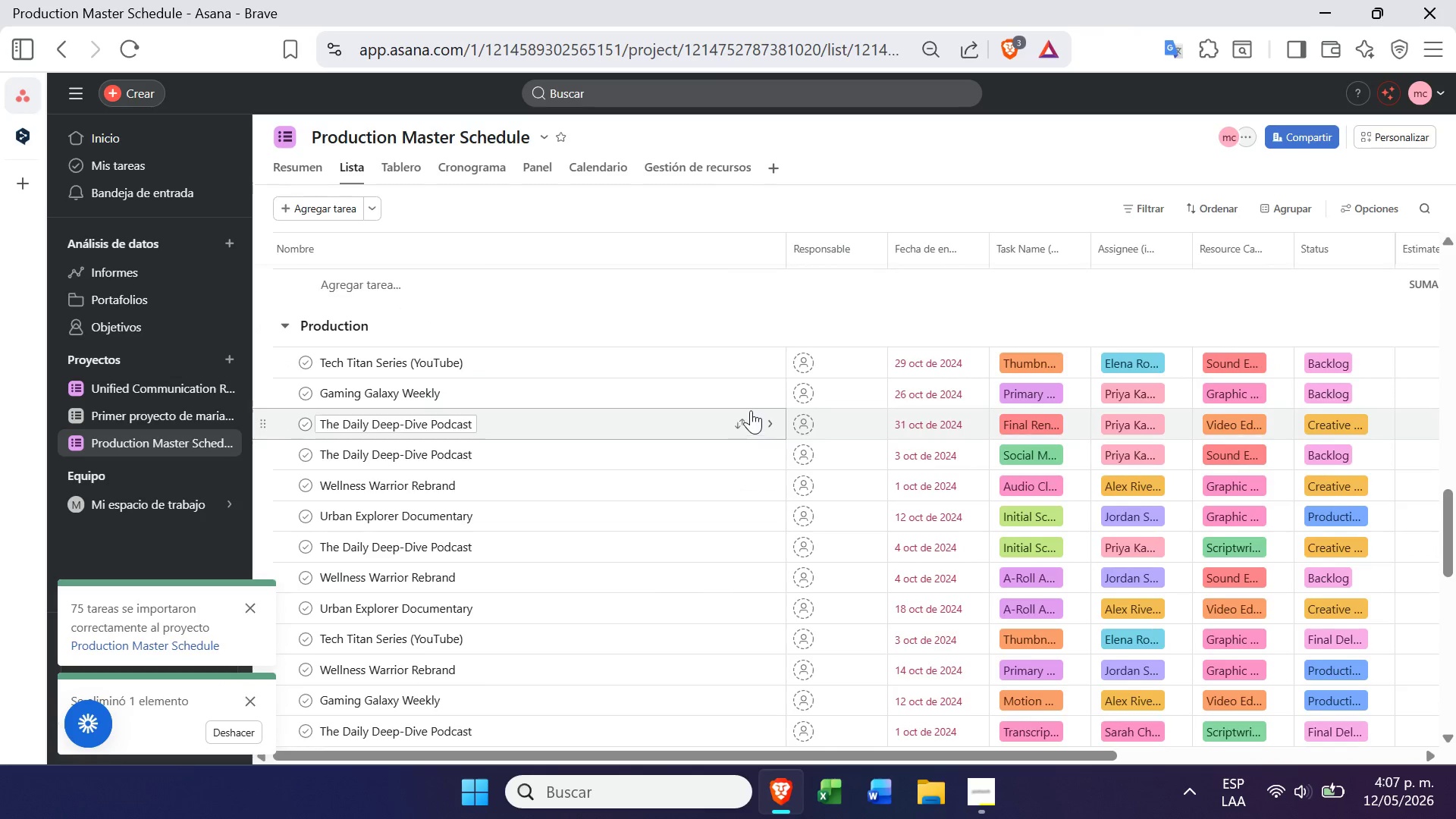 
wait(5.66)
 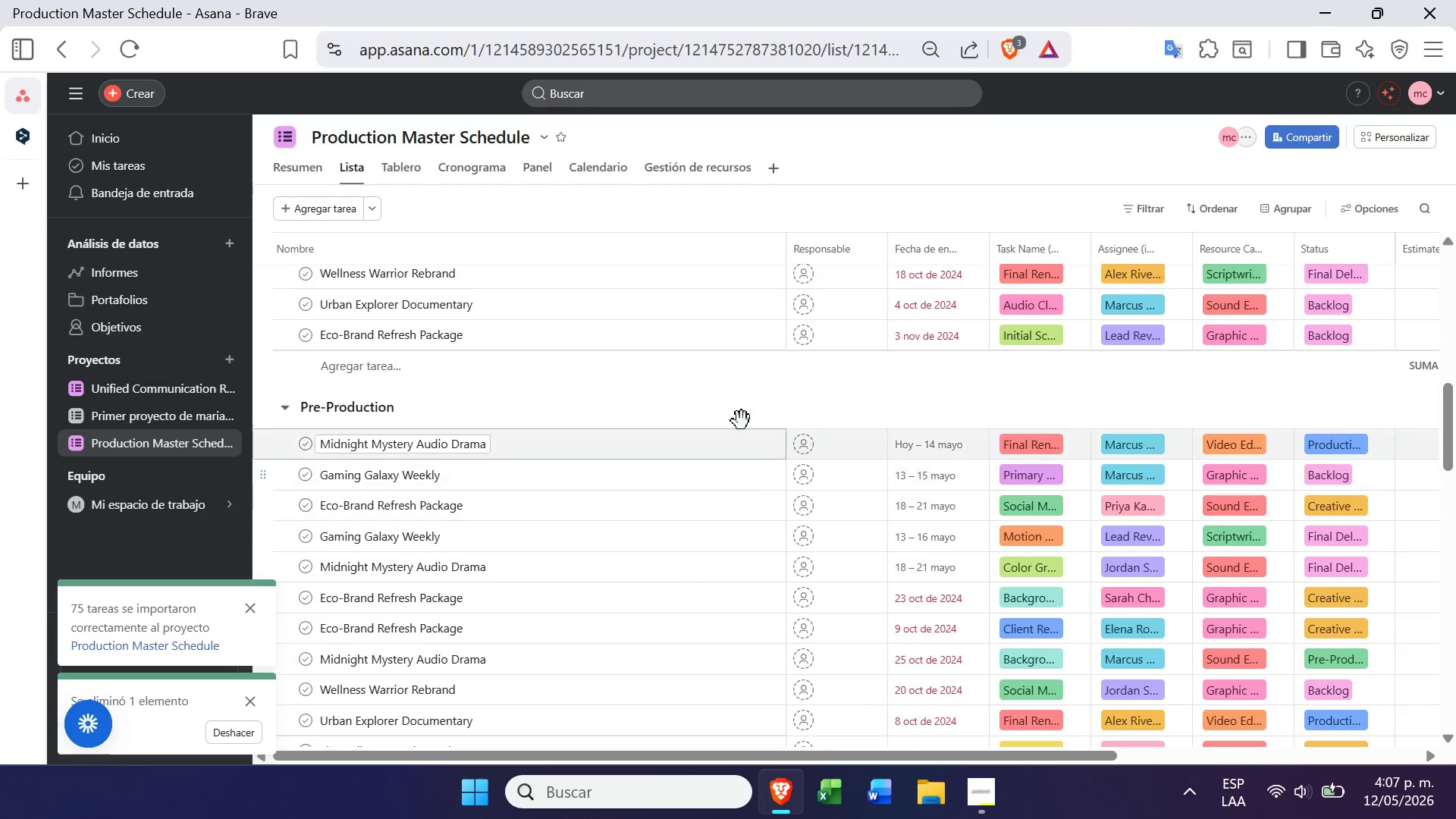 
left_click([977, 366])
 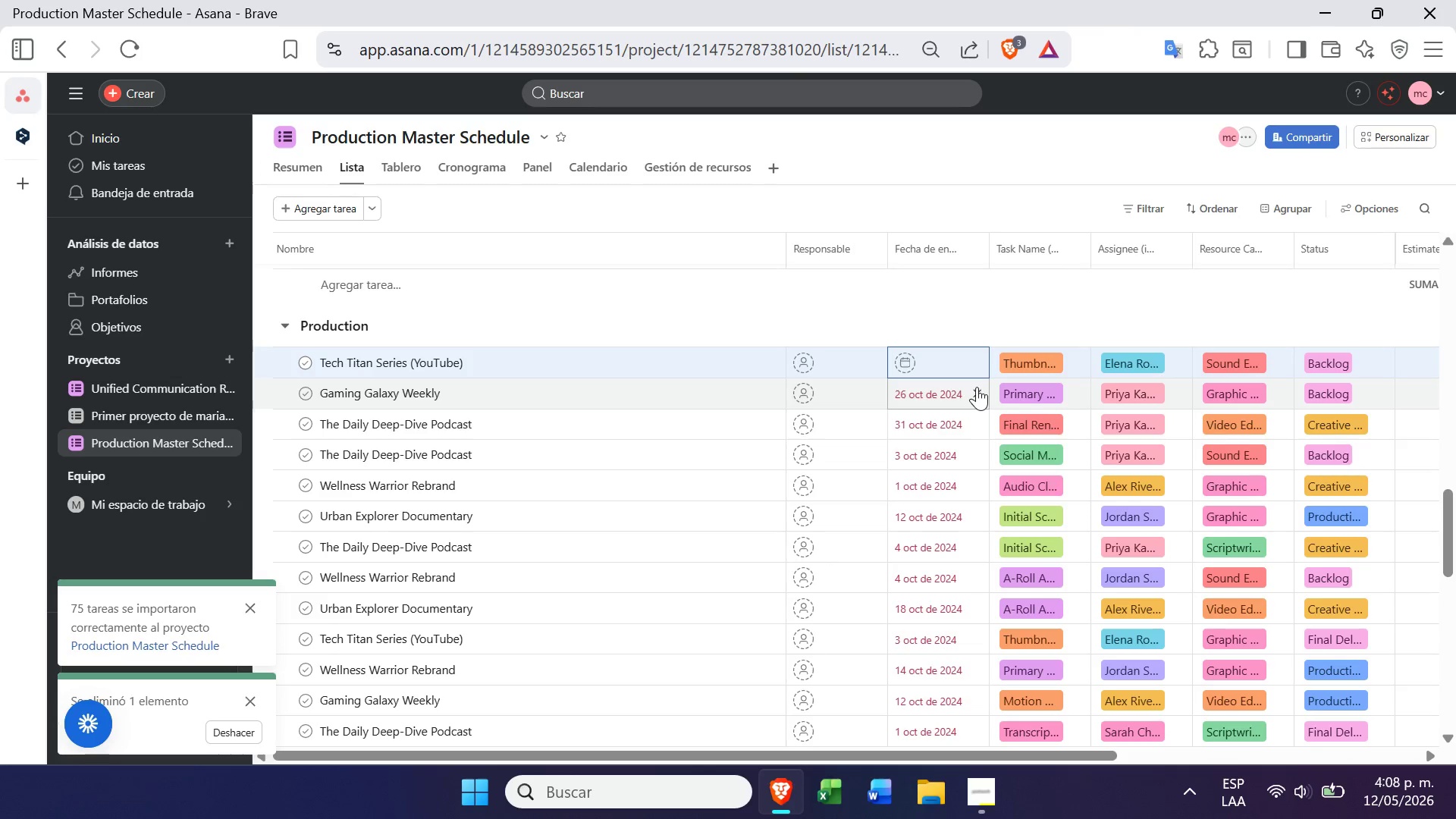 
left_click([975, 393])
 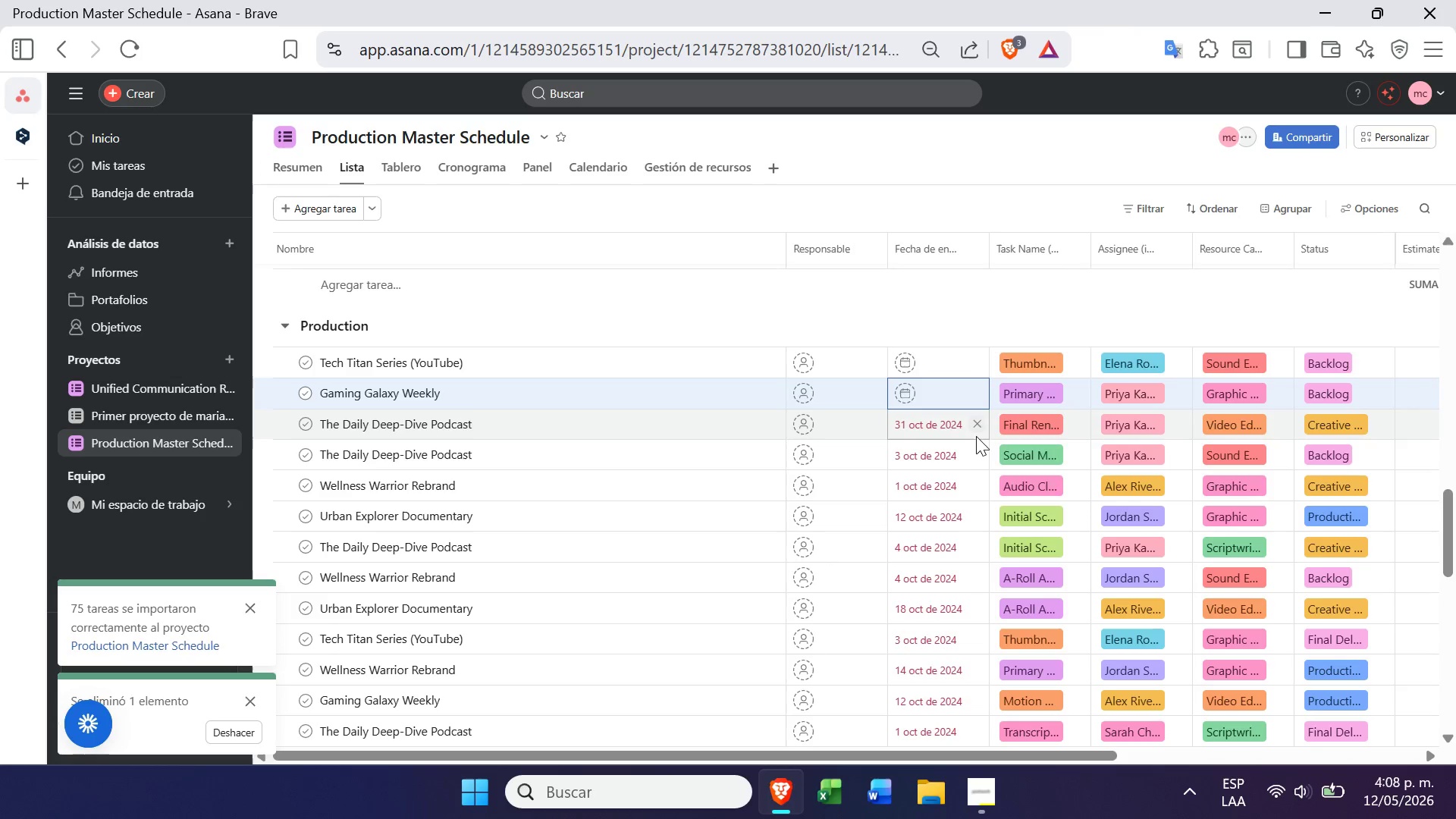 
left_click([977, 426])
 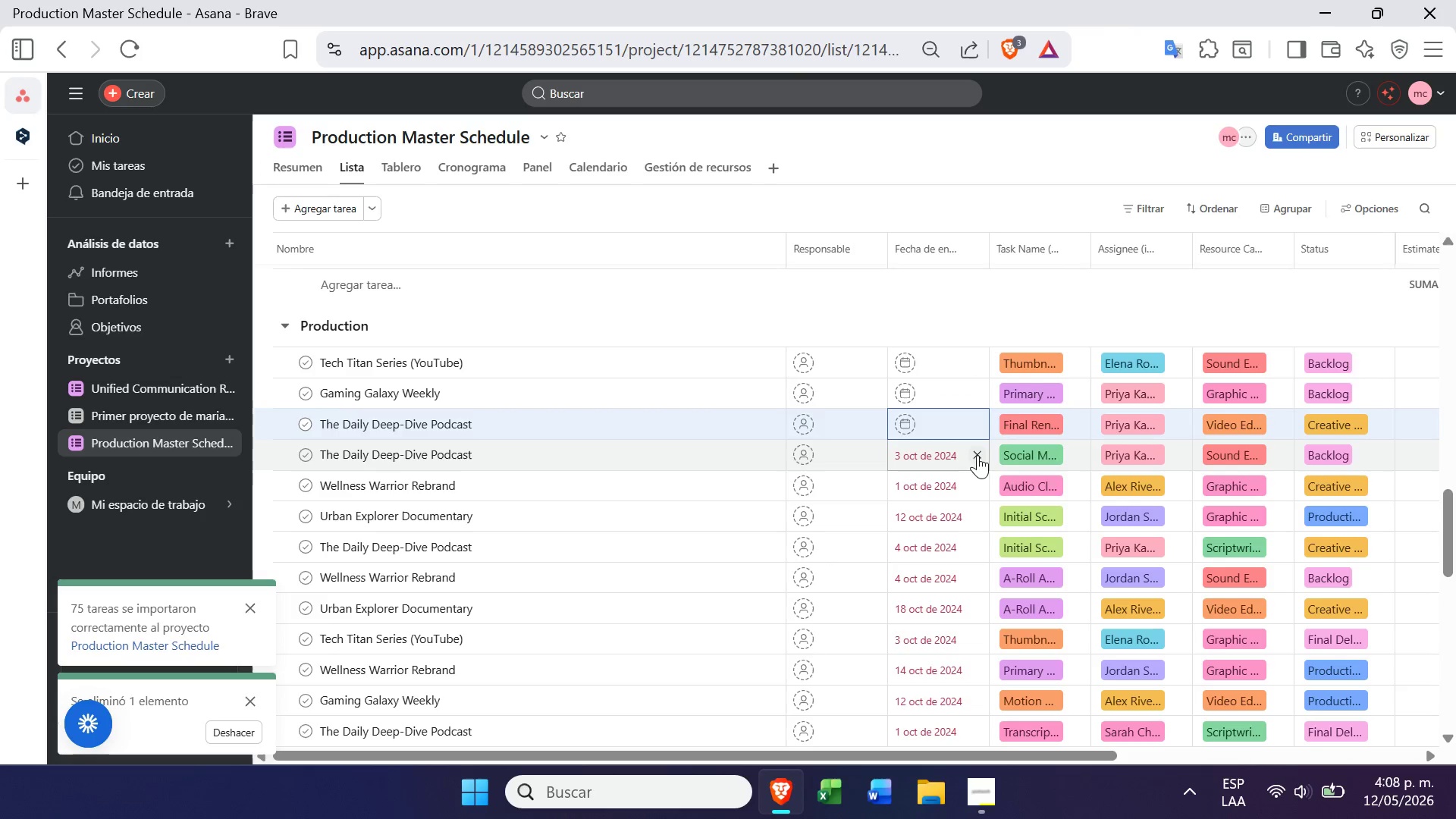 
left_click([977, 457])
 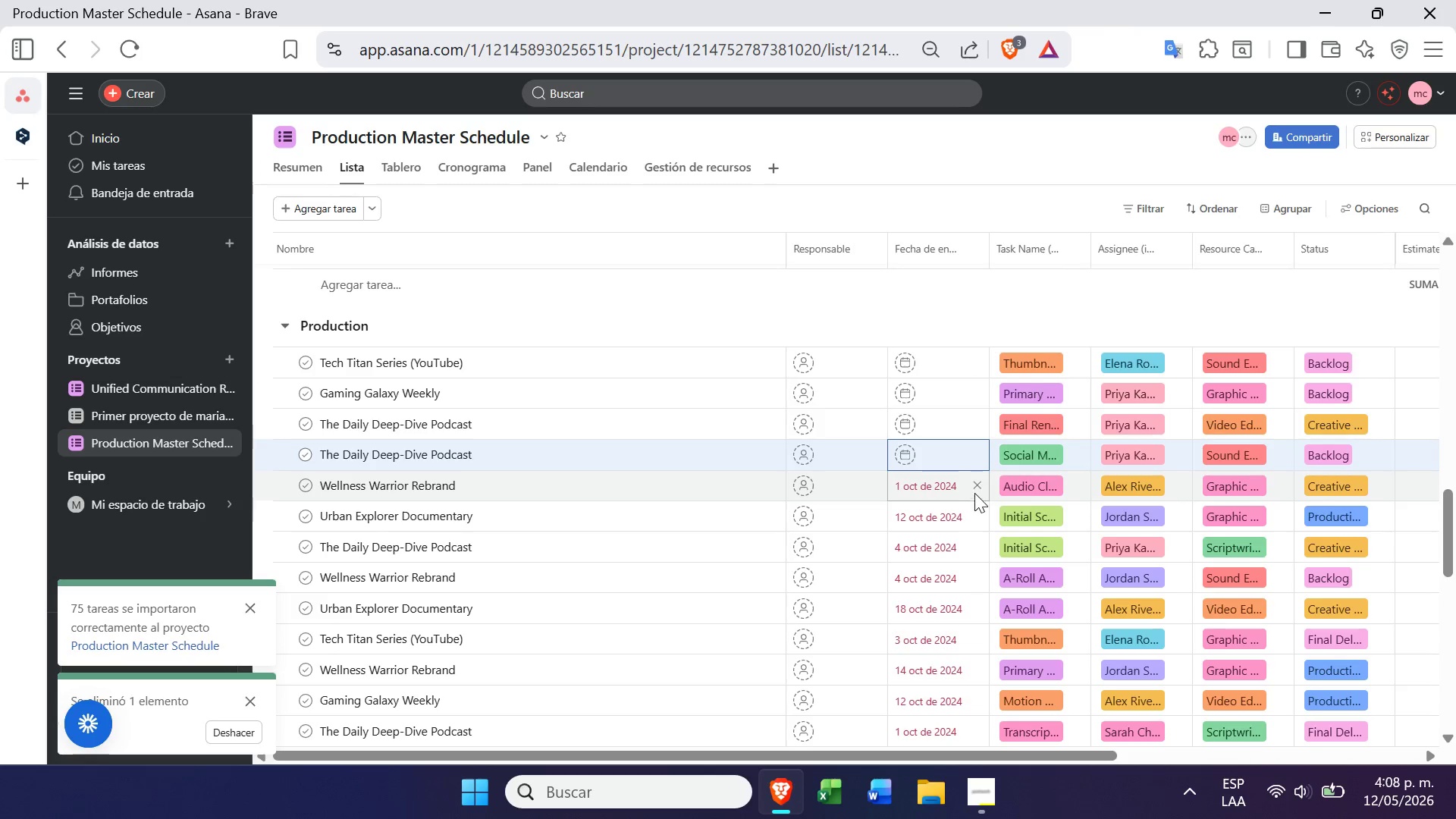 
left_click([976, 489])
 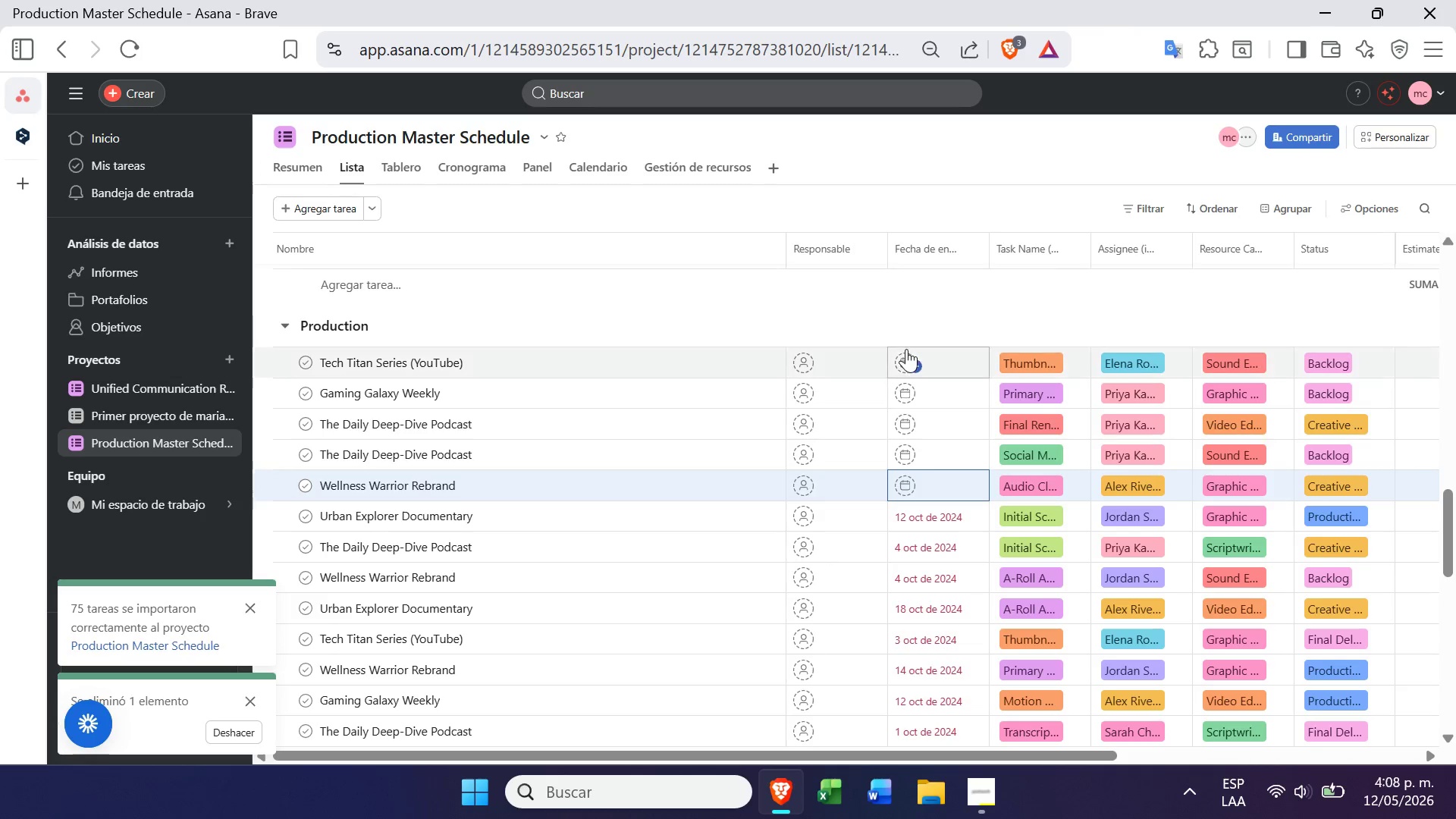 
left_click([904, 354])
 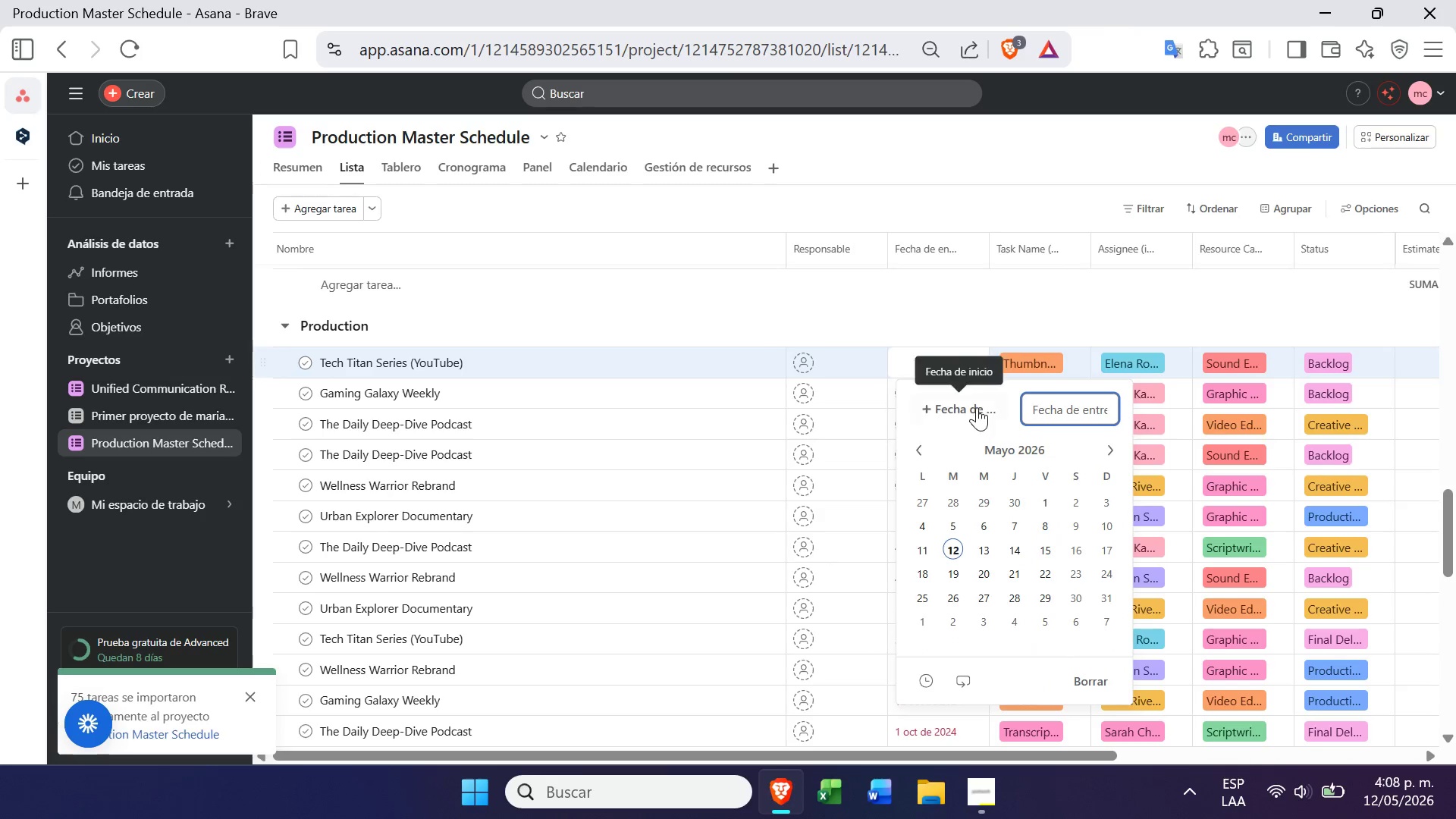 
left_click([981, 410])
 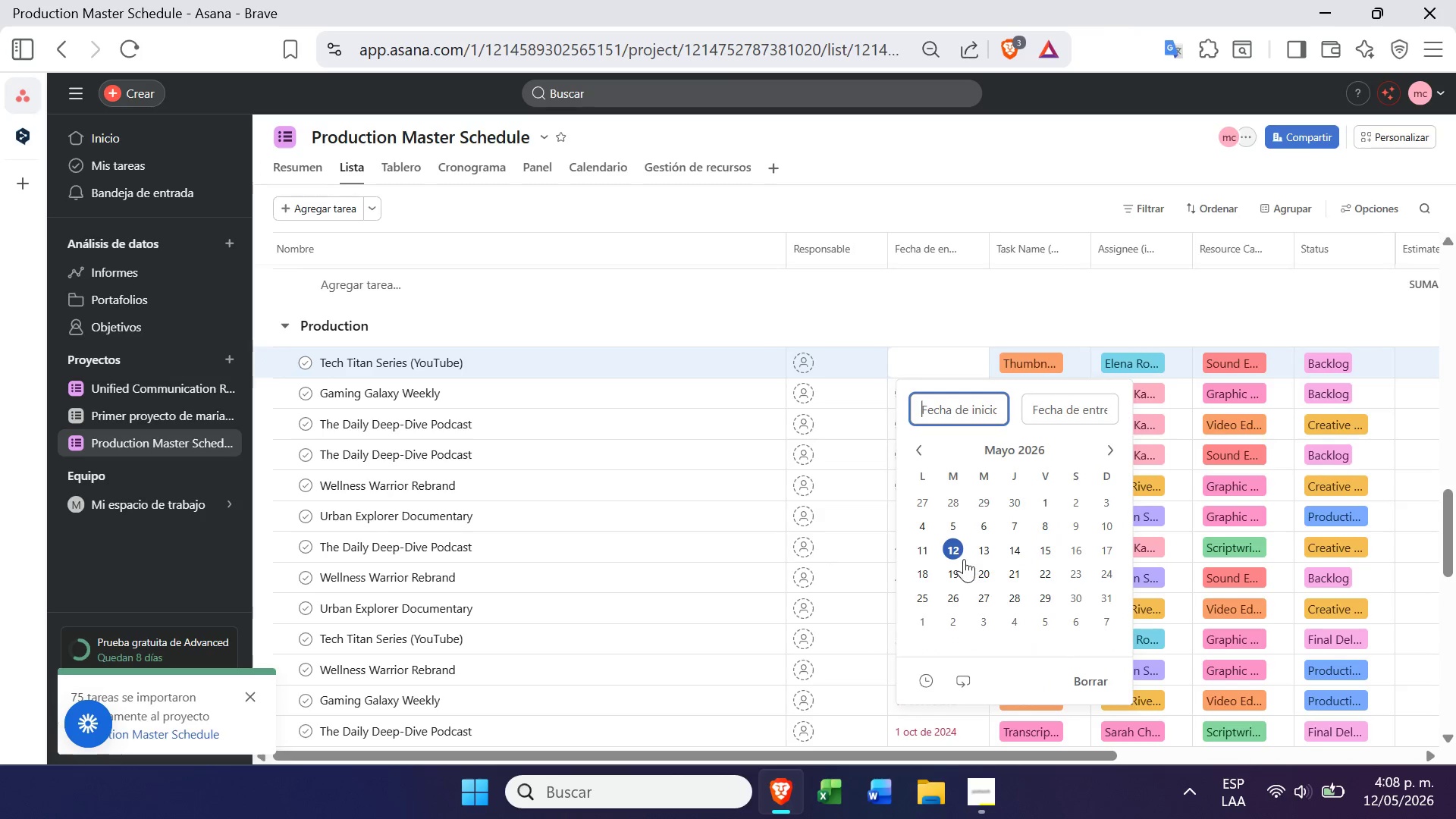 
left_click([959, 551])
 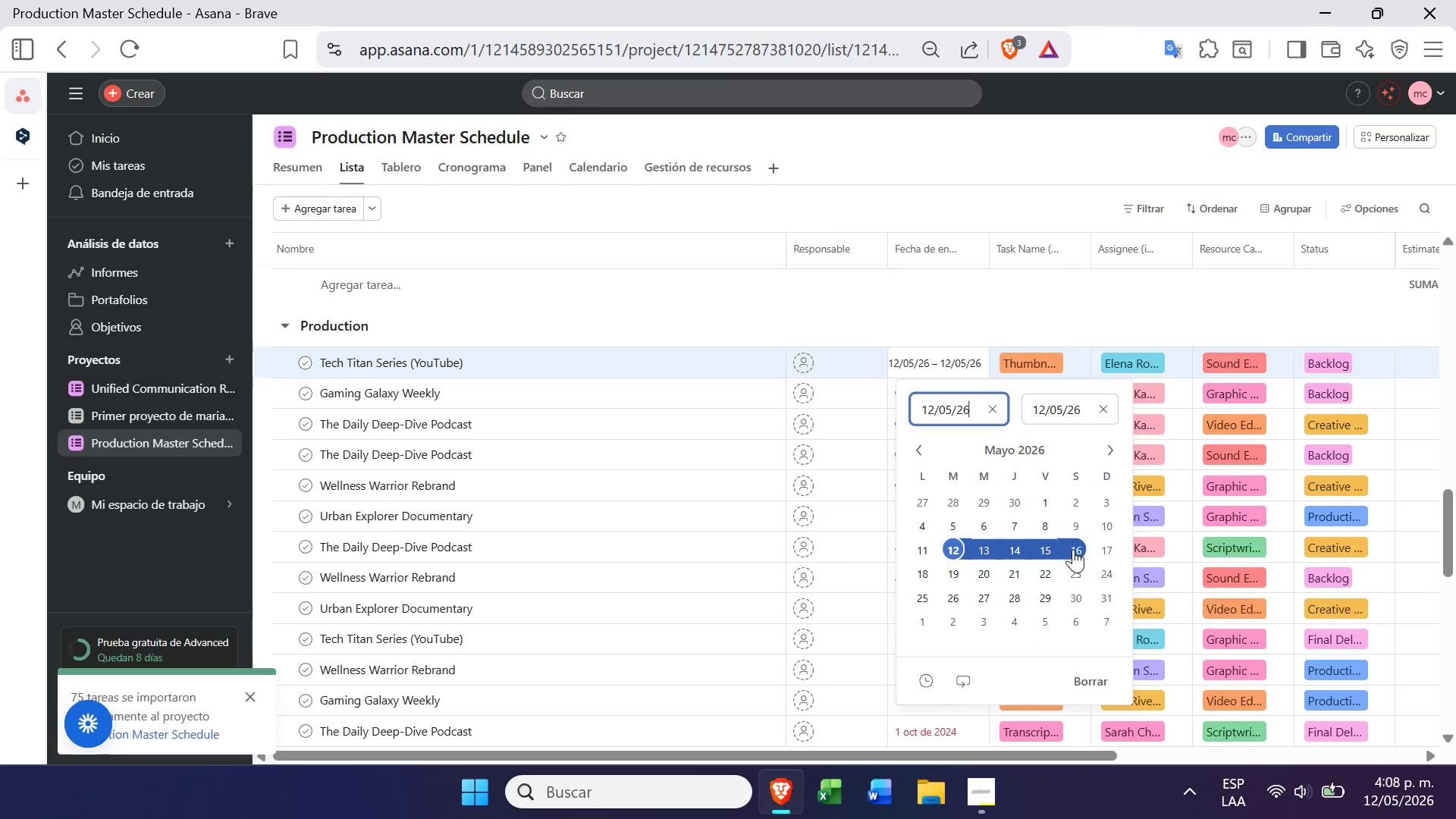 
left_click([1072, 549])
 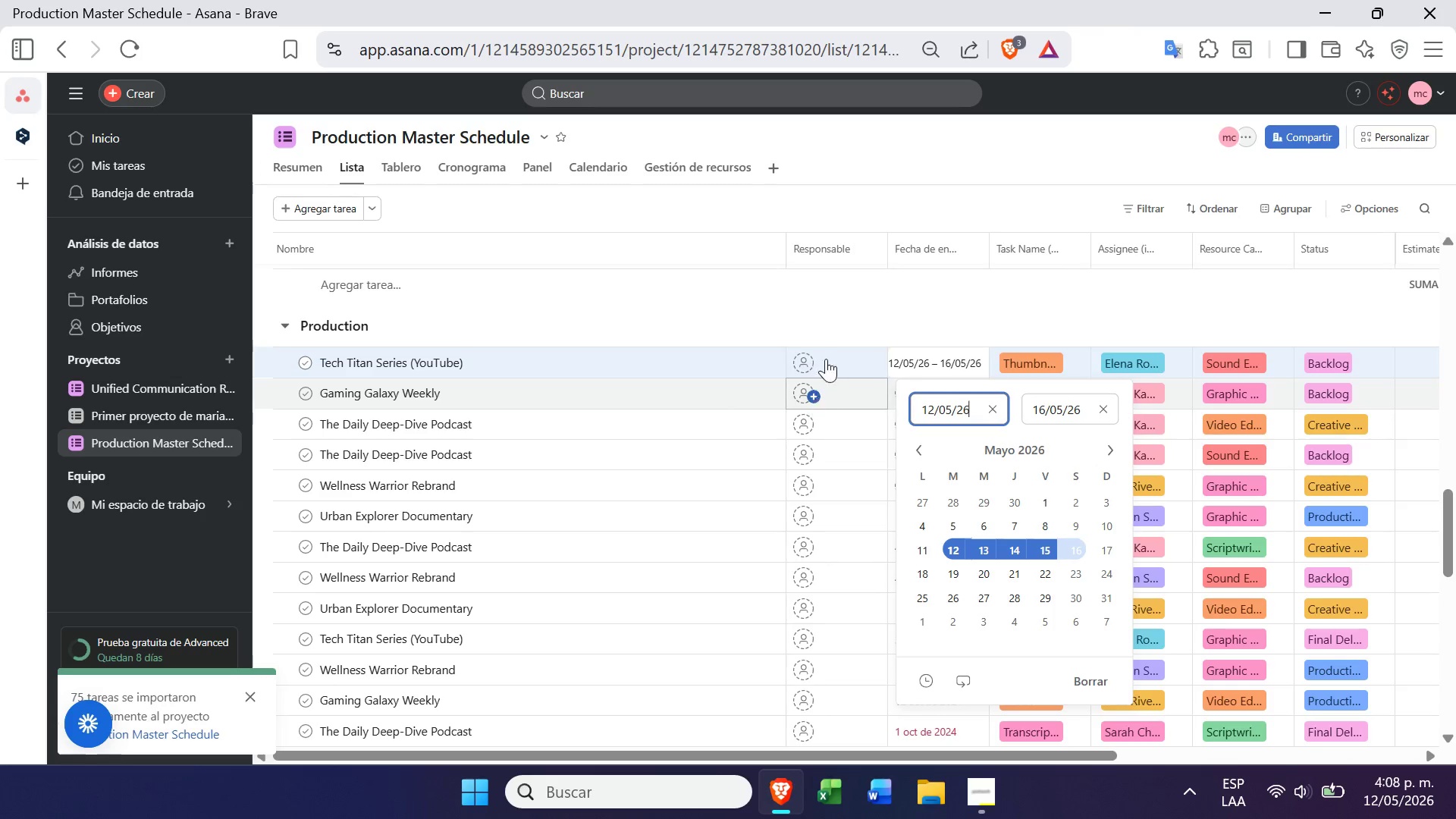 
left_click([835, 297])
 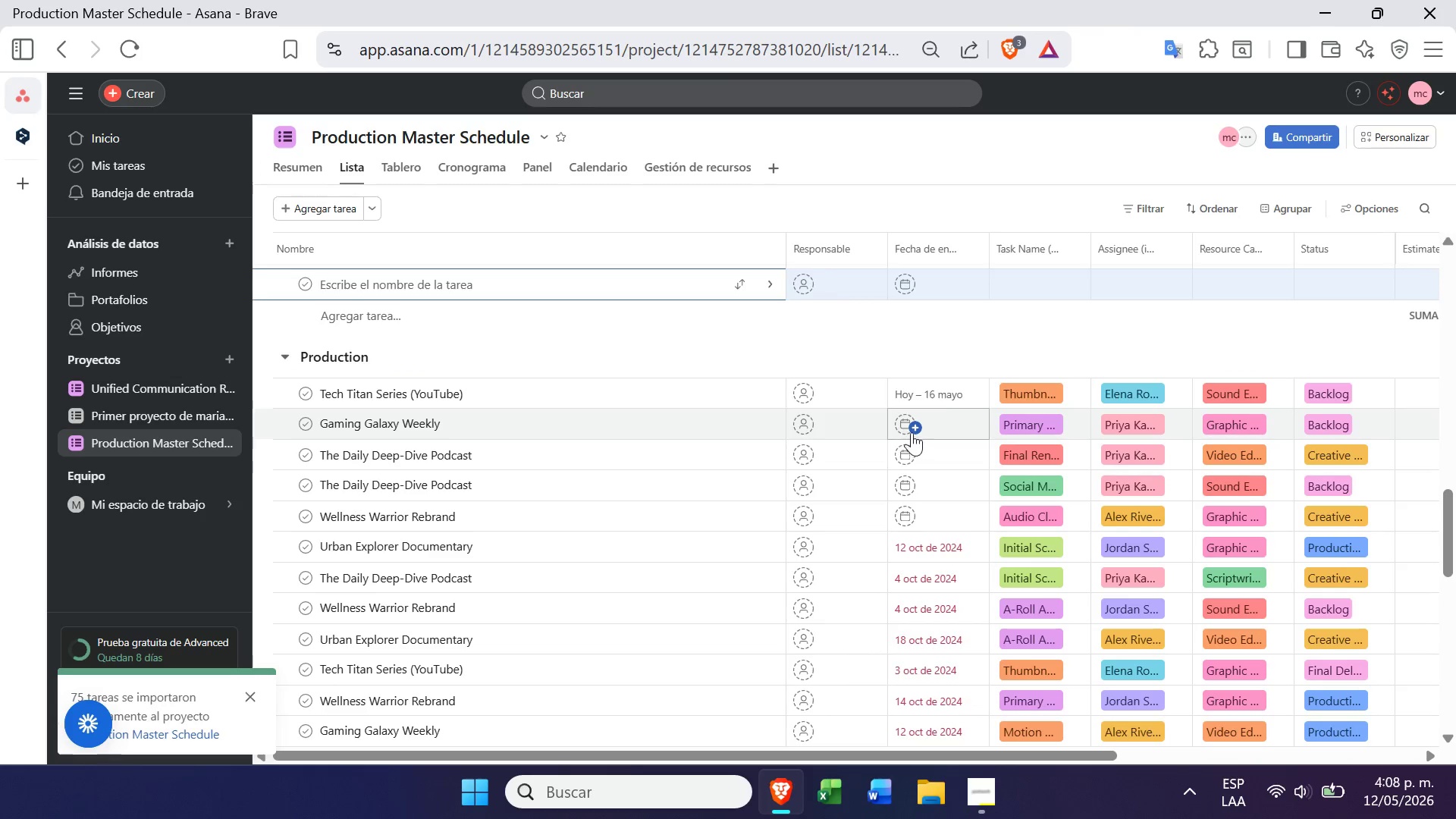 
left_click([904, 427])
 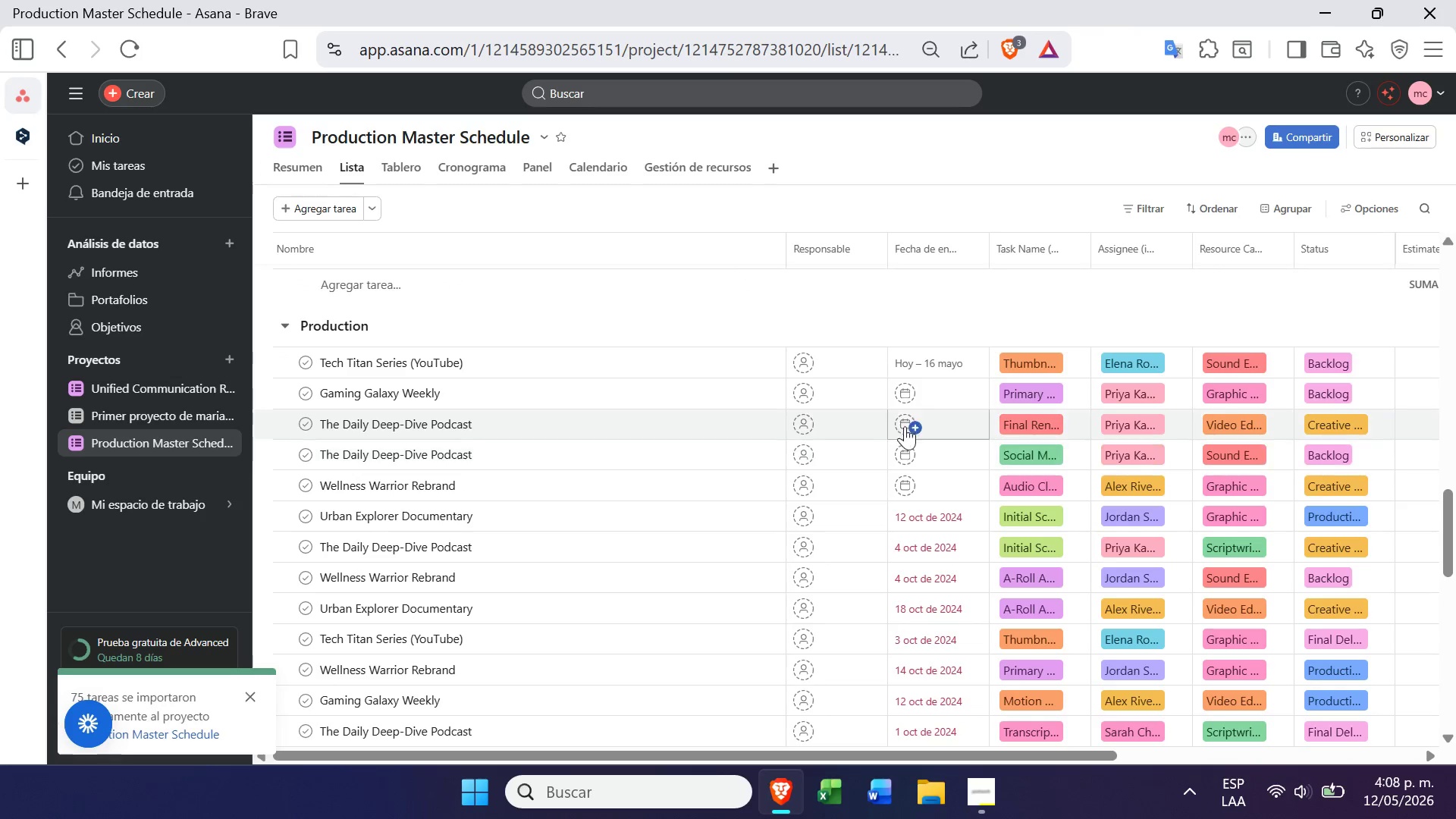 
left_click([899, 390])
 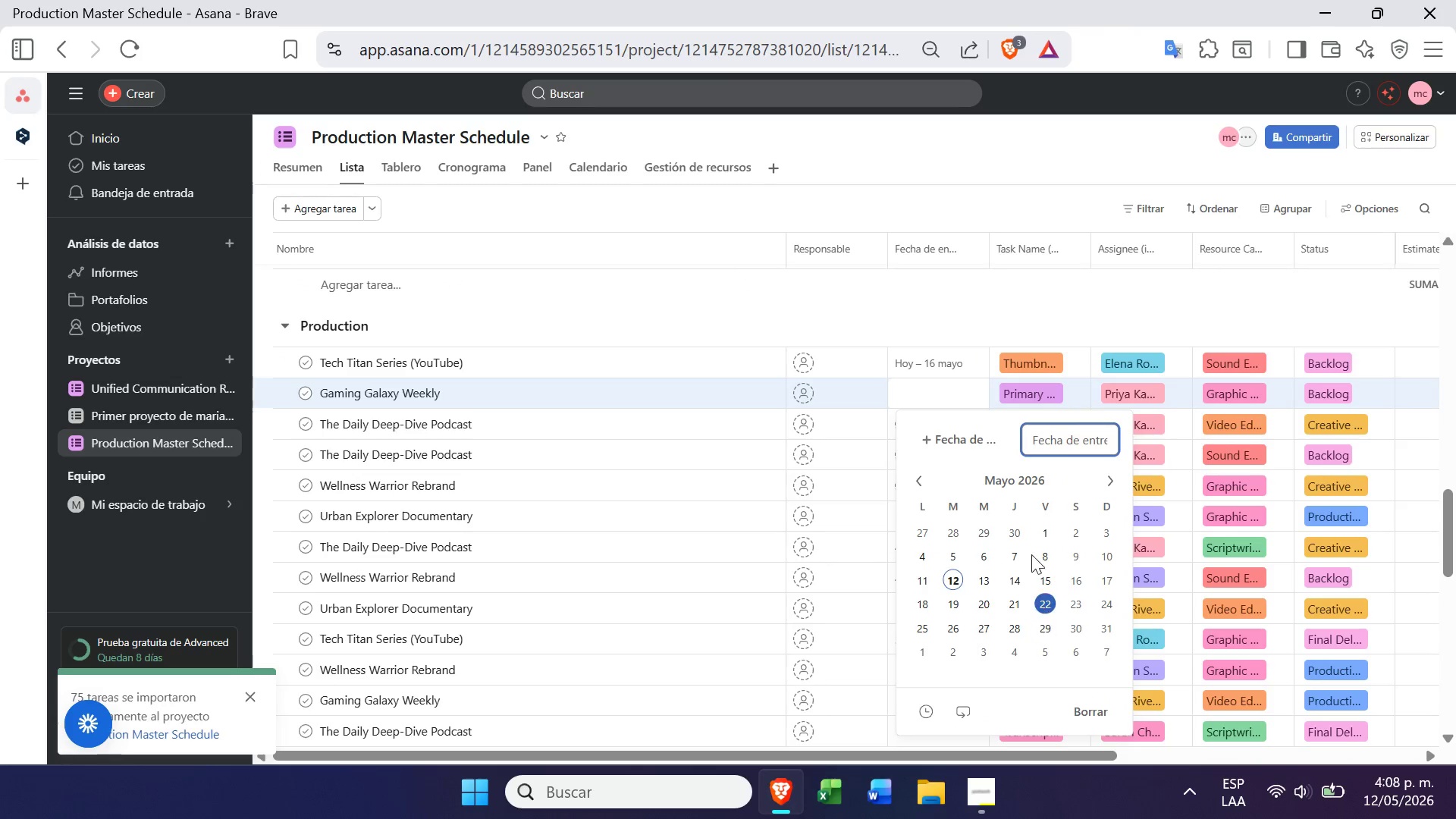 
left_click([951, 436])
 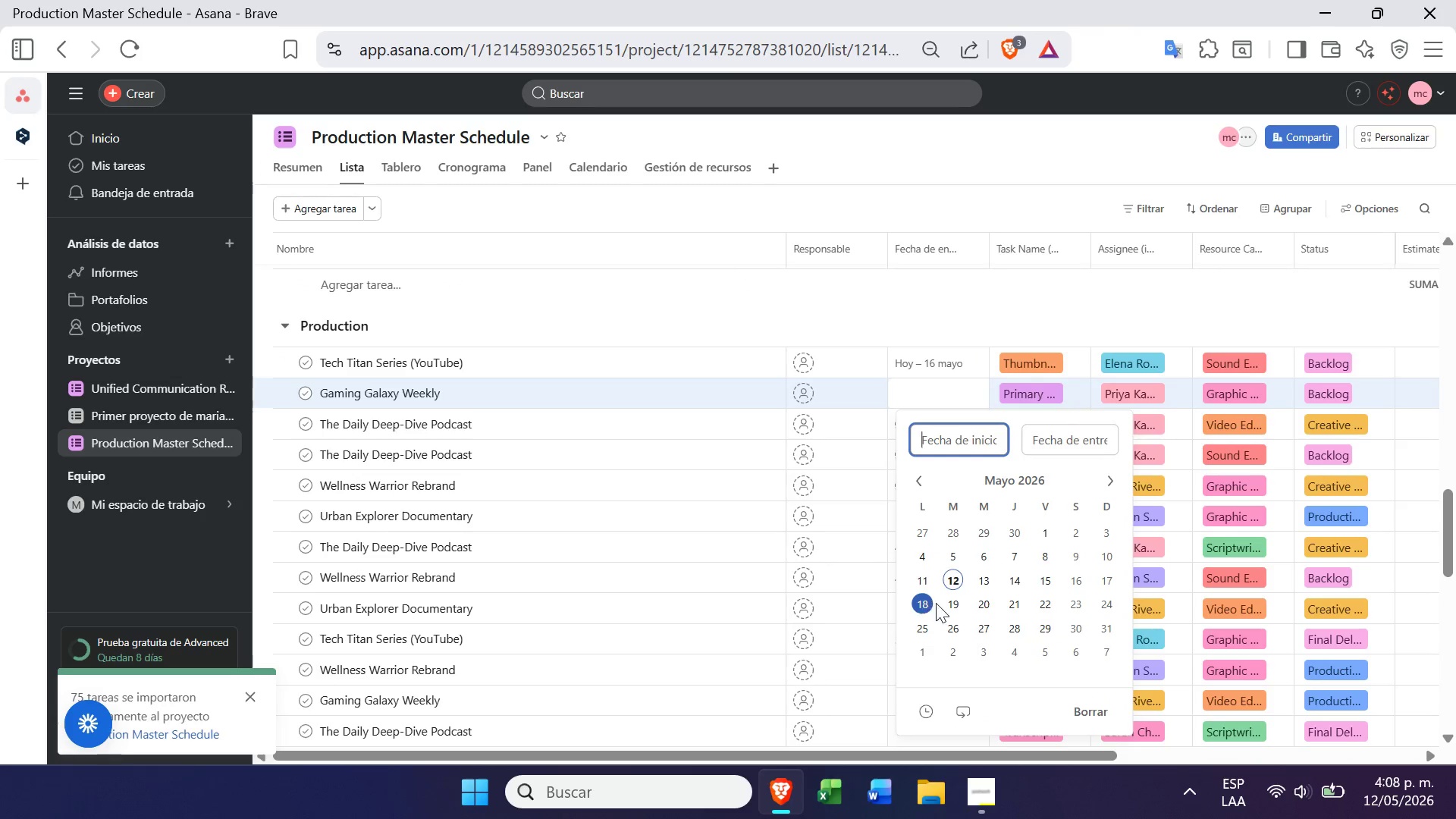 
left_click([989, 603])
 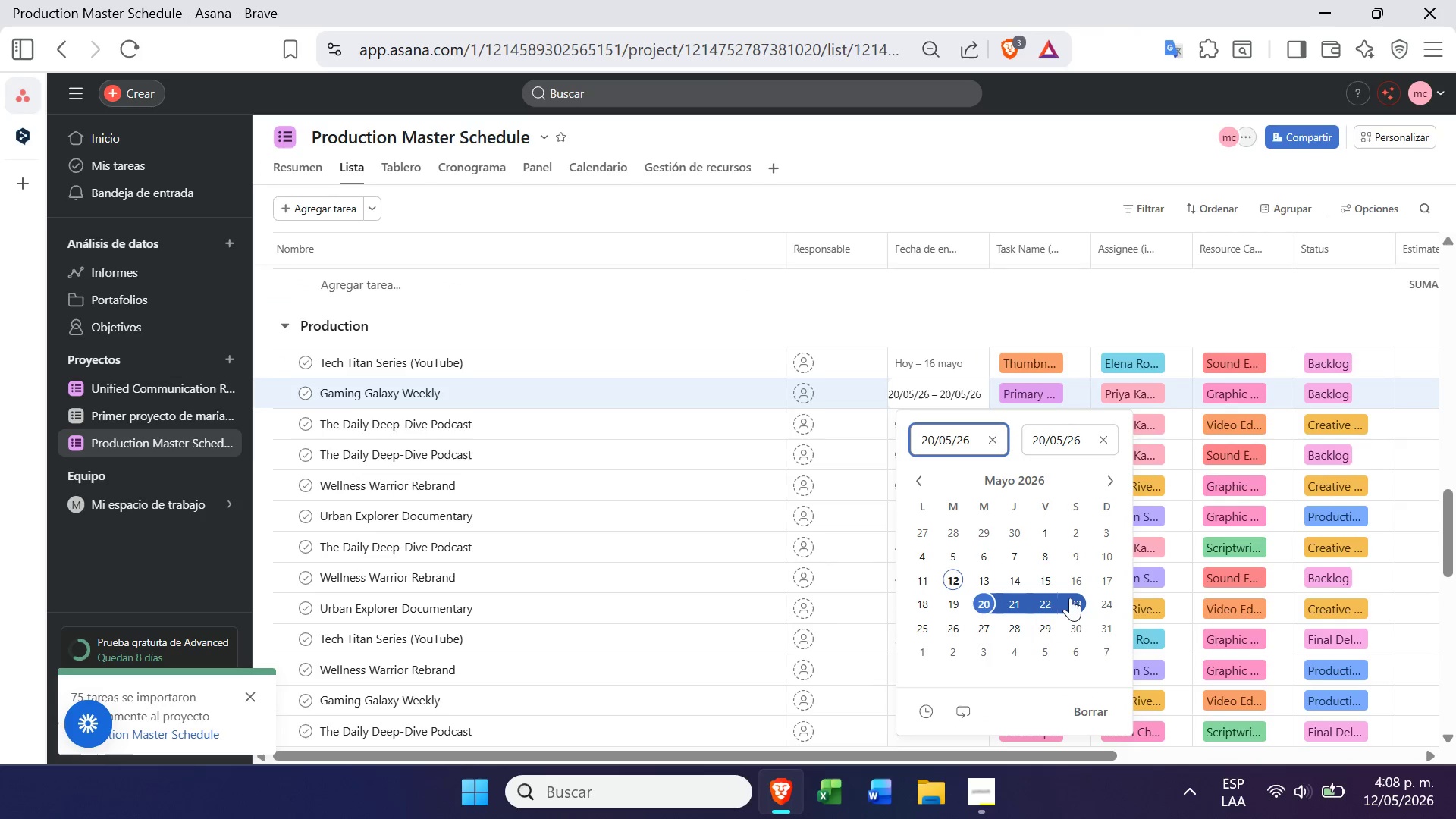 
left_click([1072, 598])
 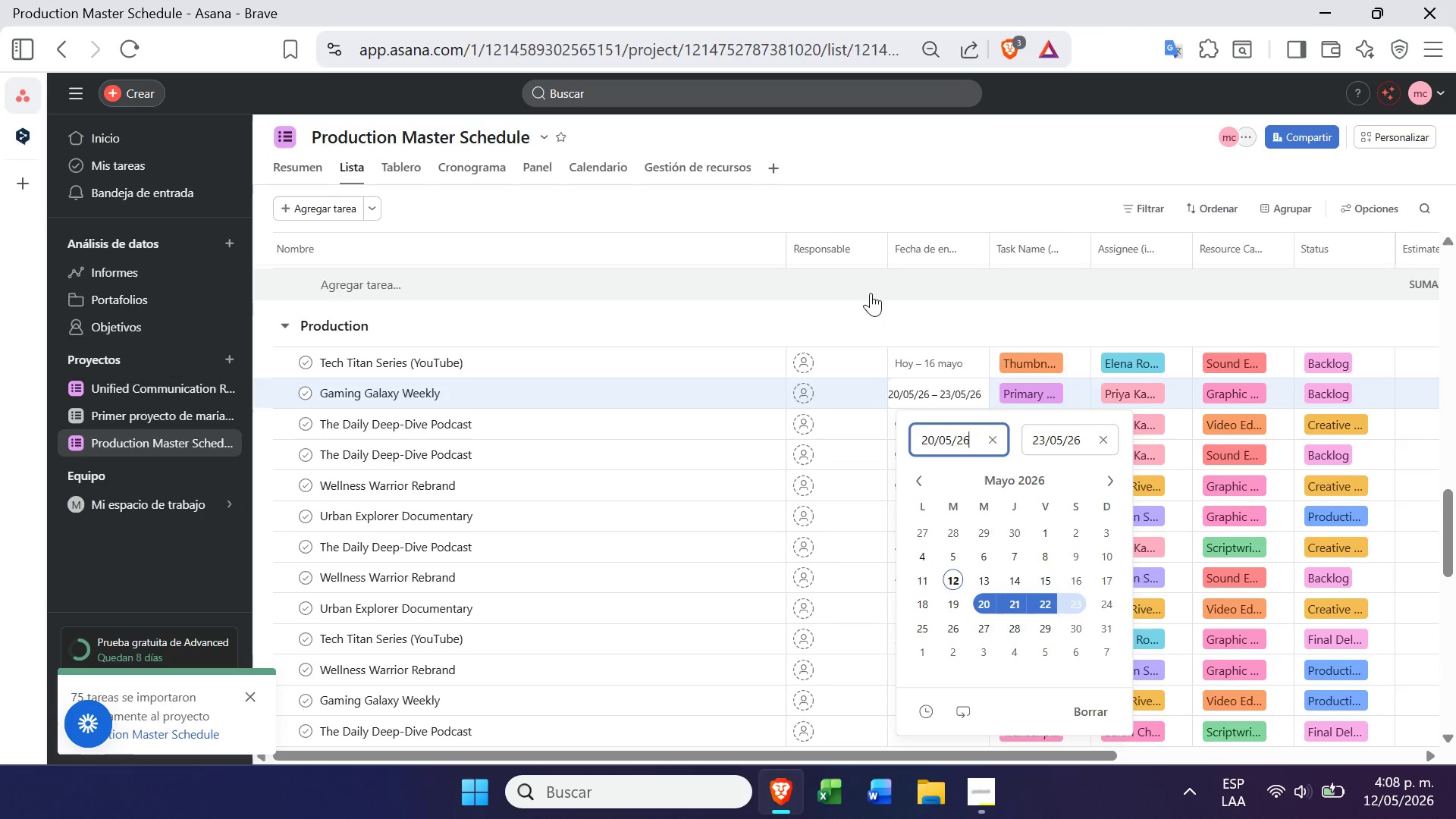 
left_click([871, 292])
 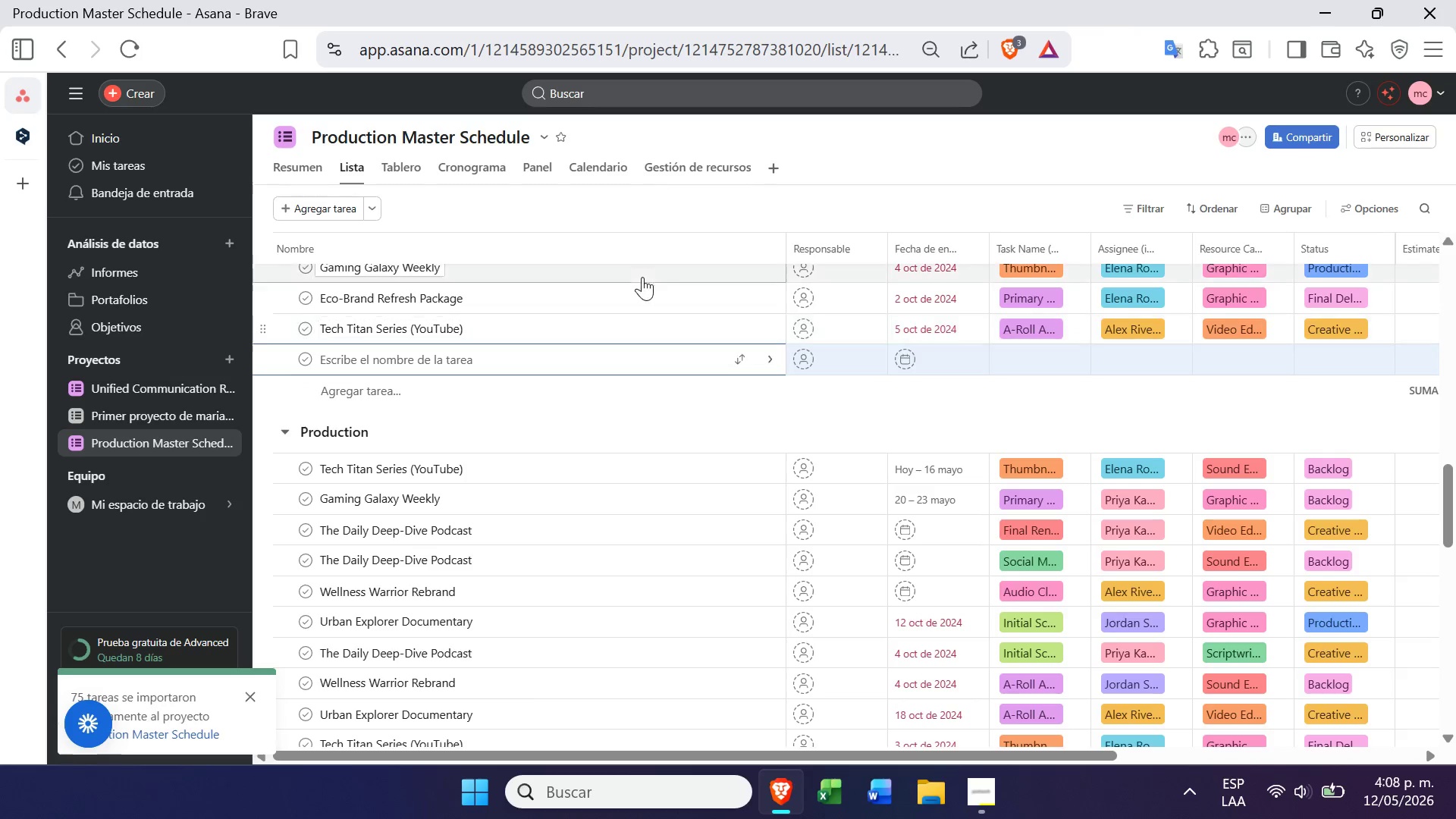 
right_click([577, 359])
 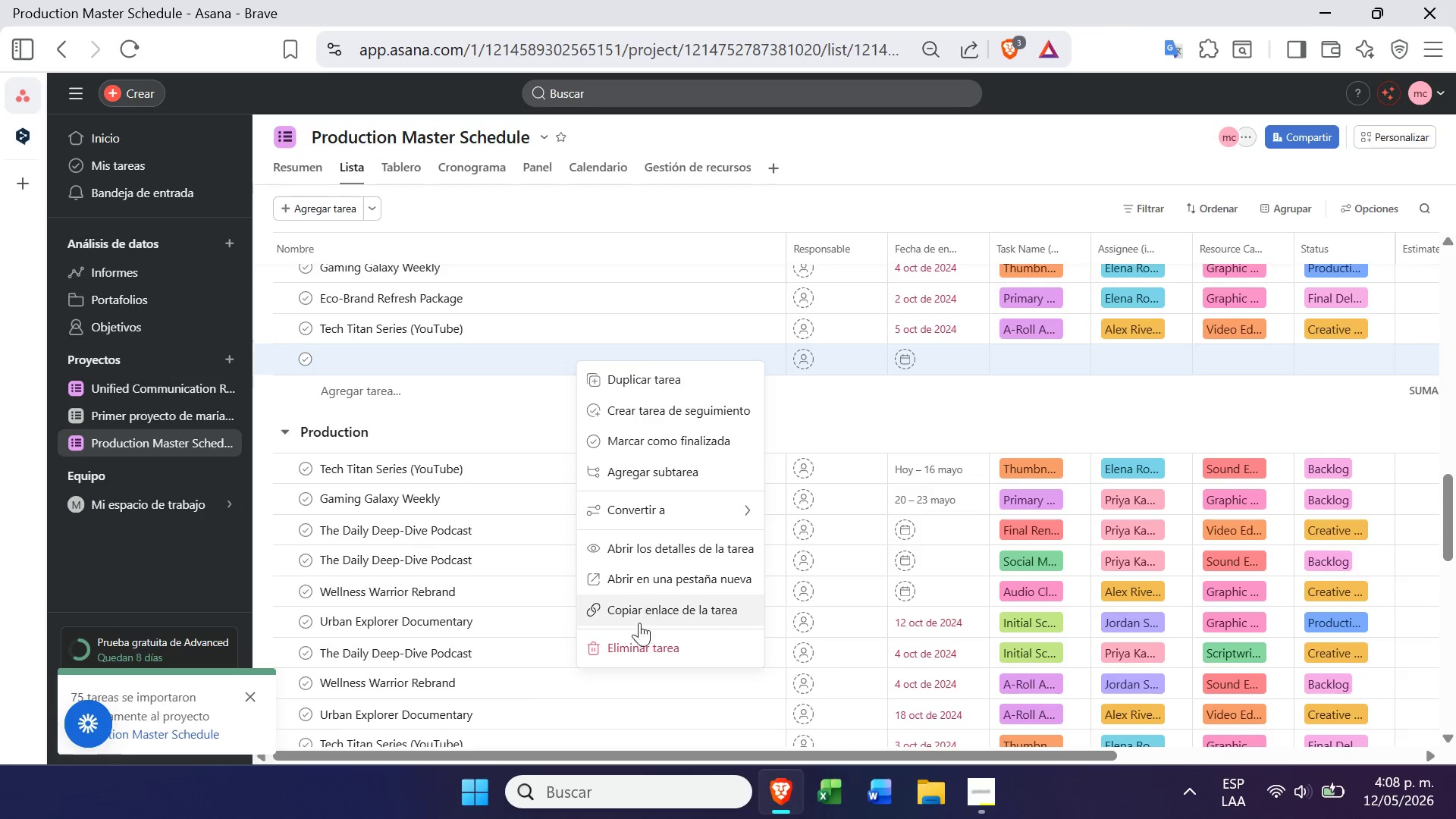 
left_click([629, 648])
 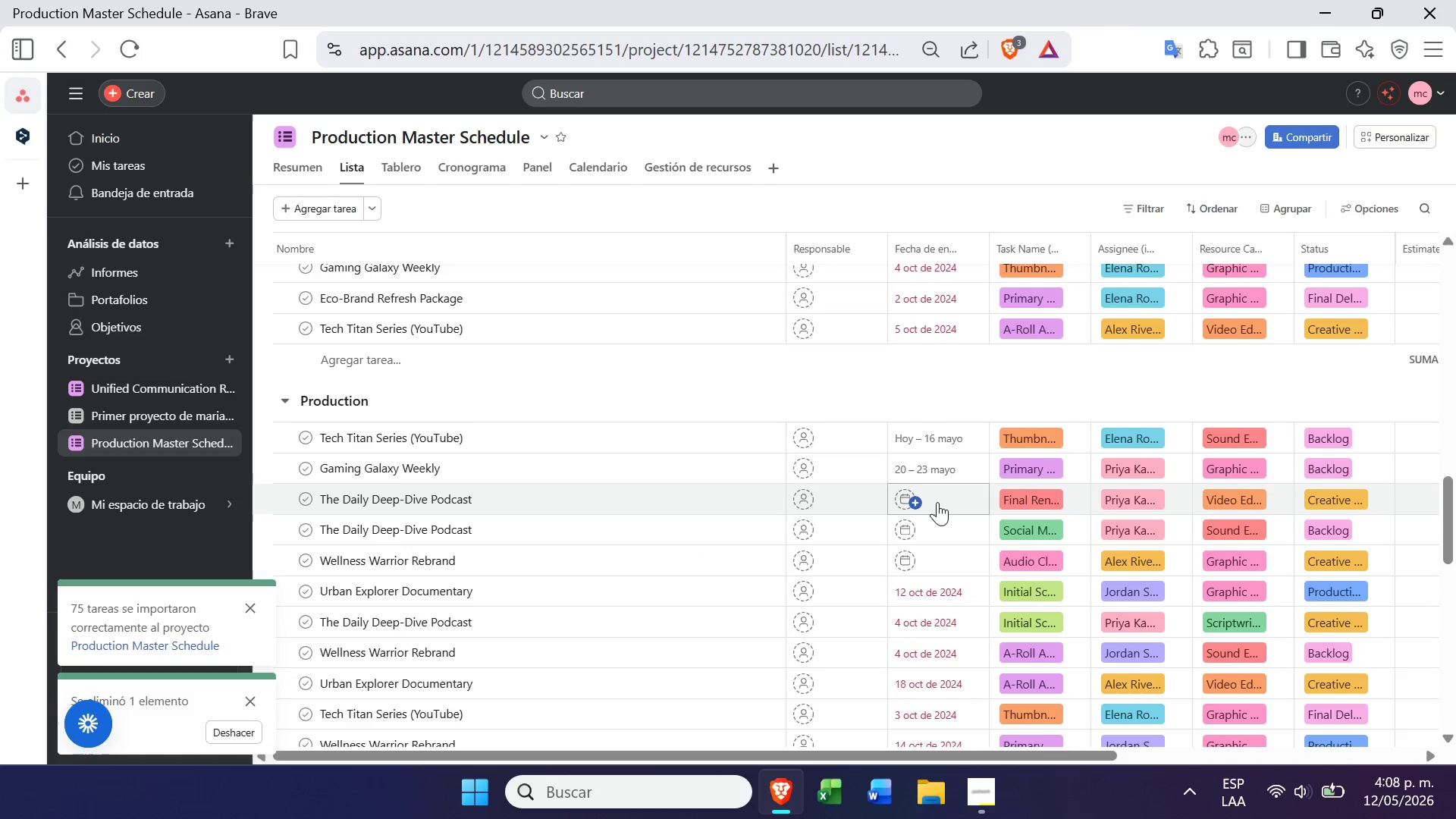 
left_click([902, 495])
 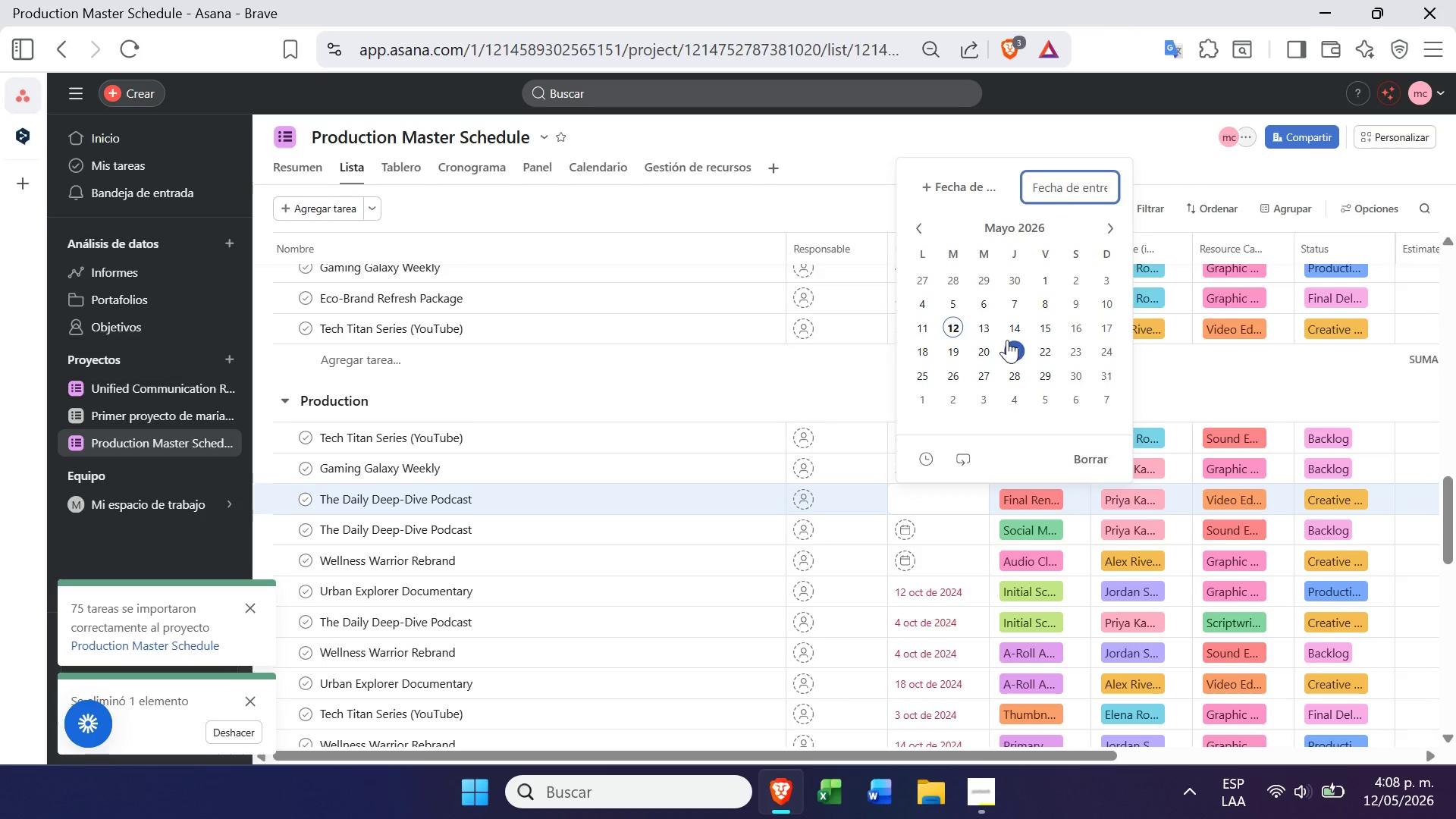 
left_click([942, 183])
 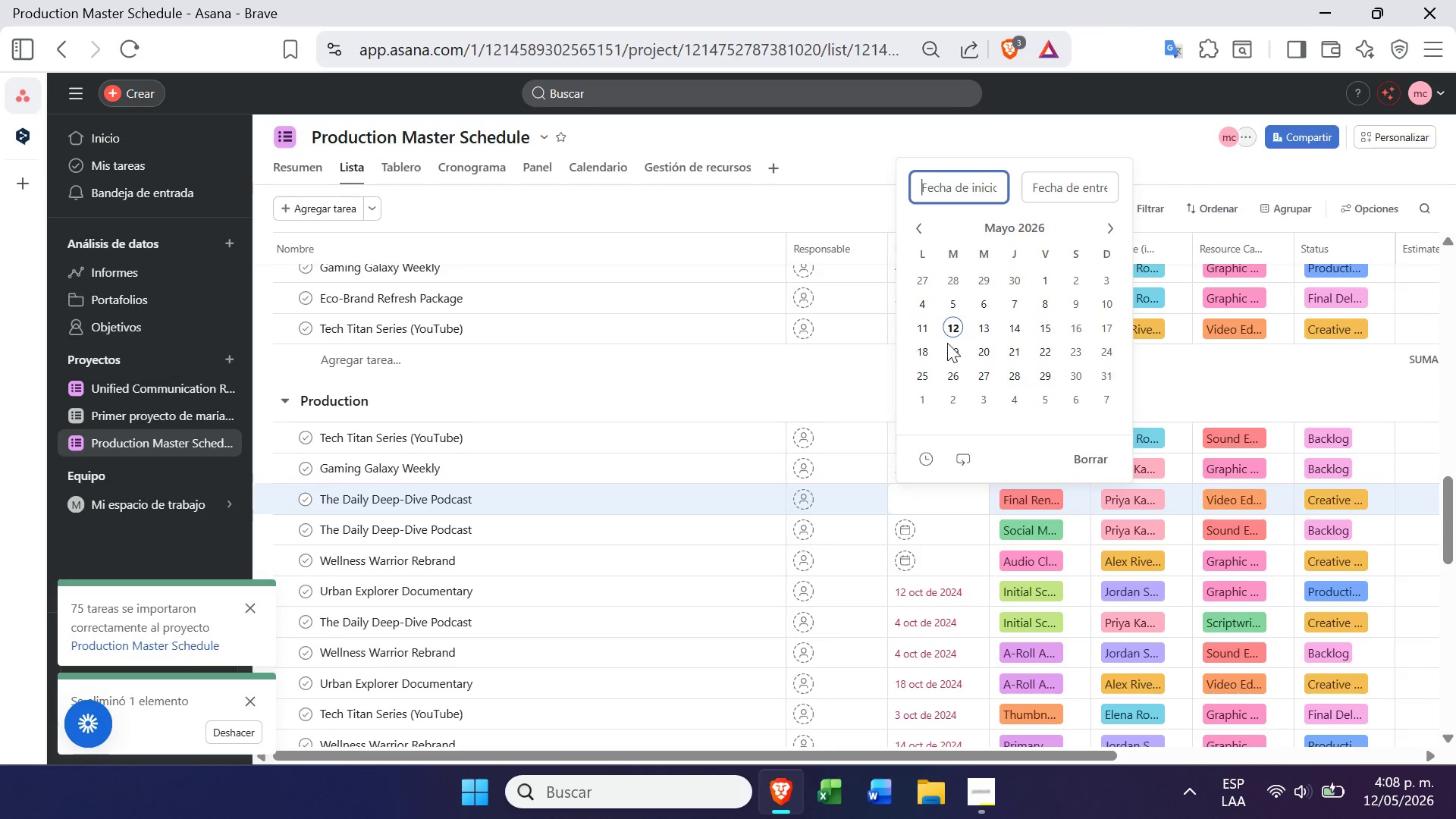 
left_click([989, 345])
 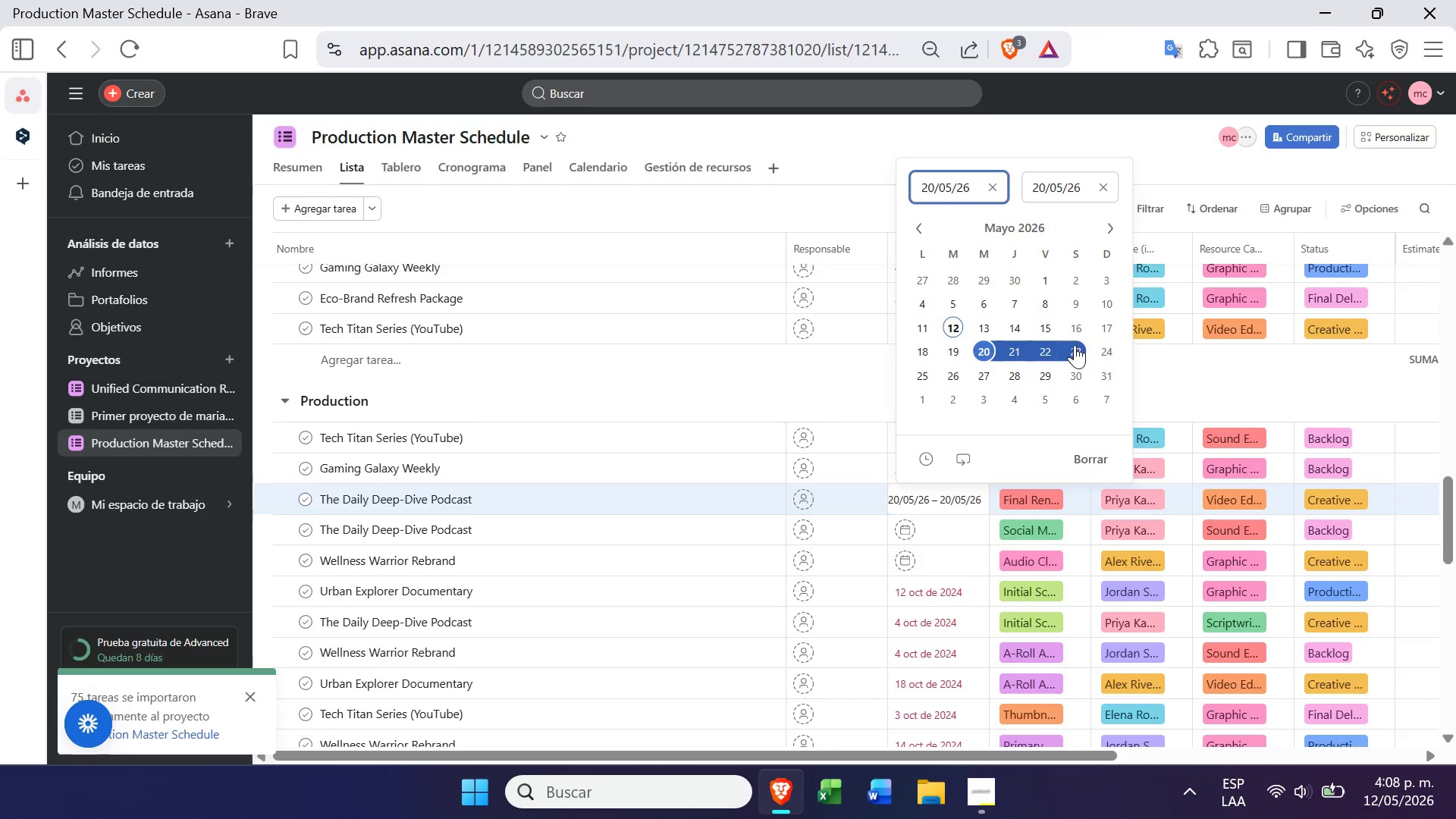 
left_click([1077, 345])
 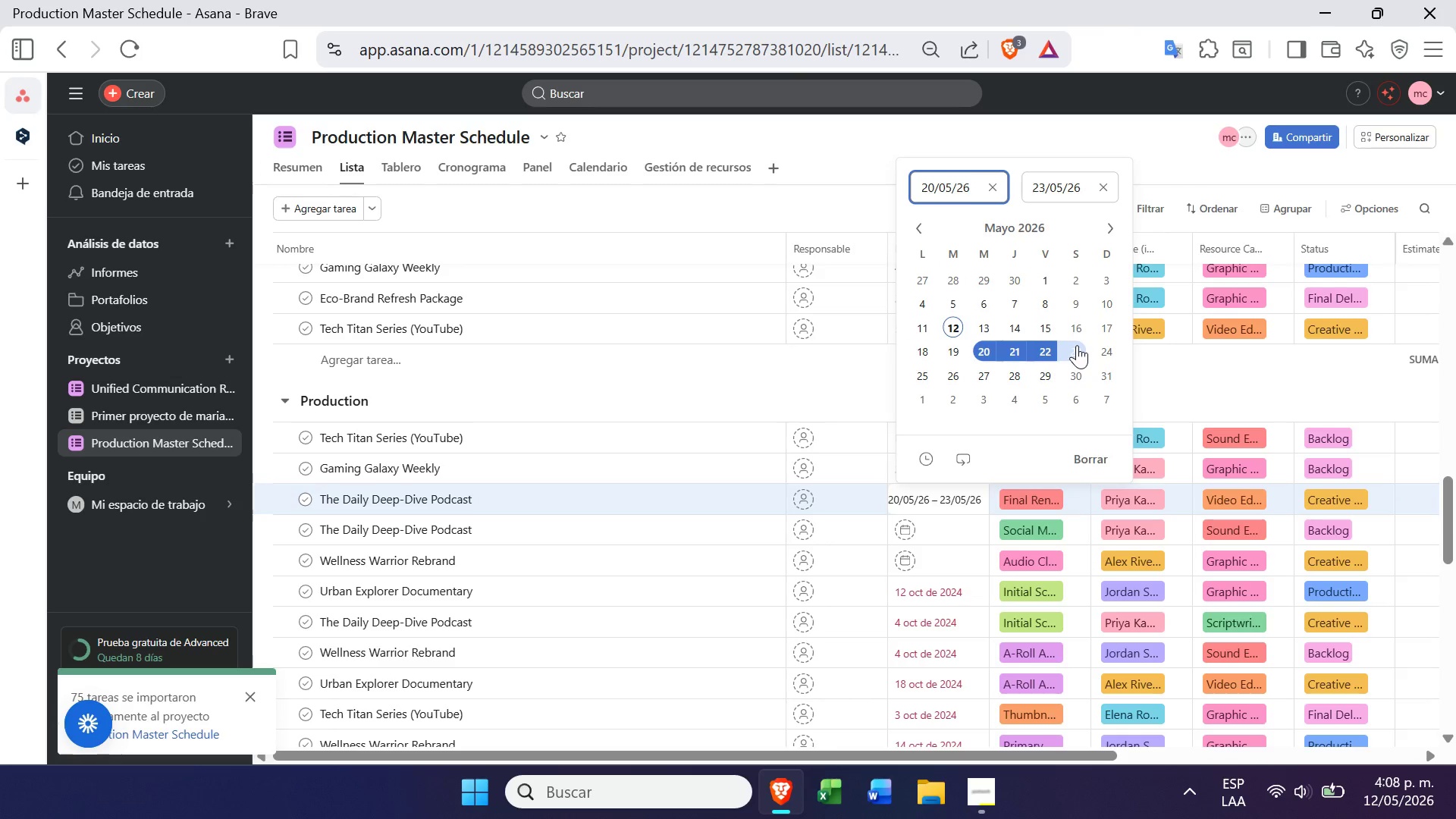 
left_click([867, 199])
 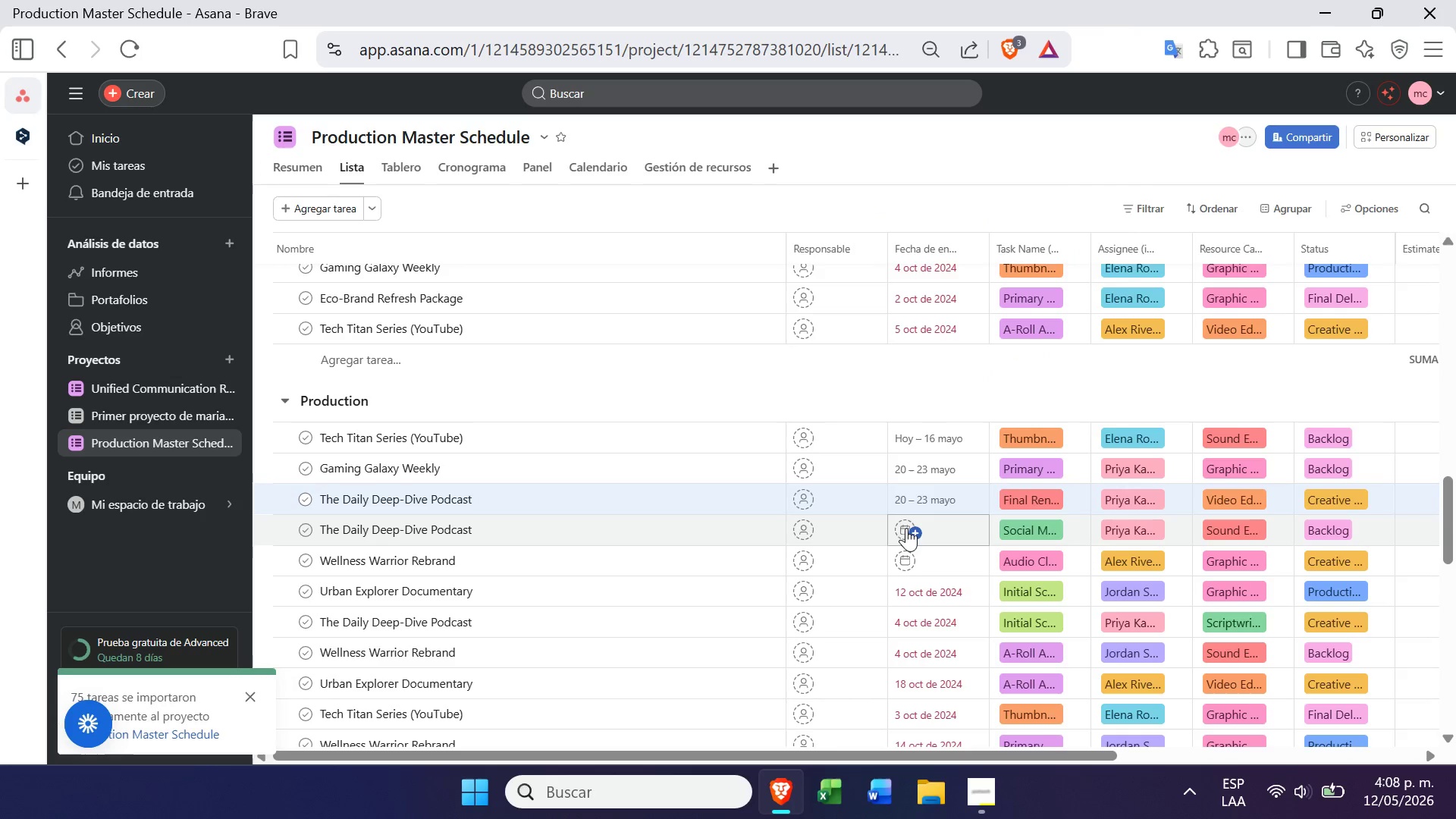 
left_click([899, 529])
 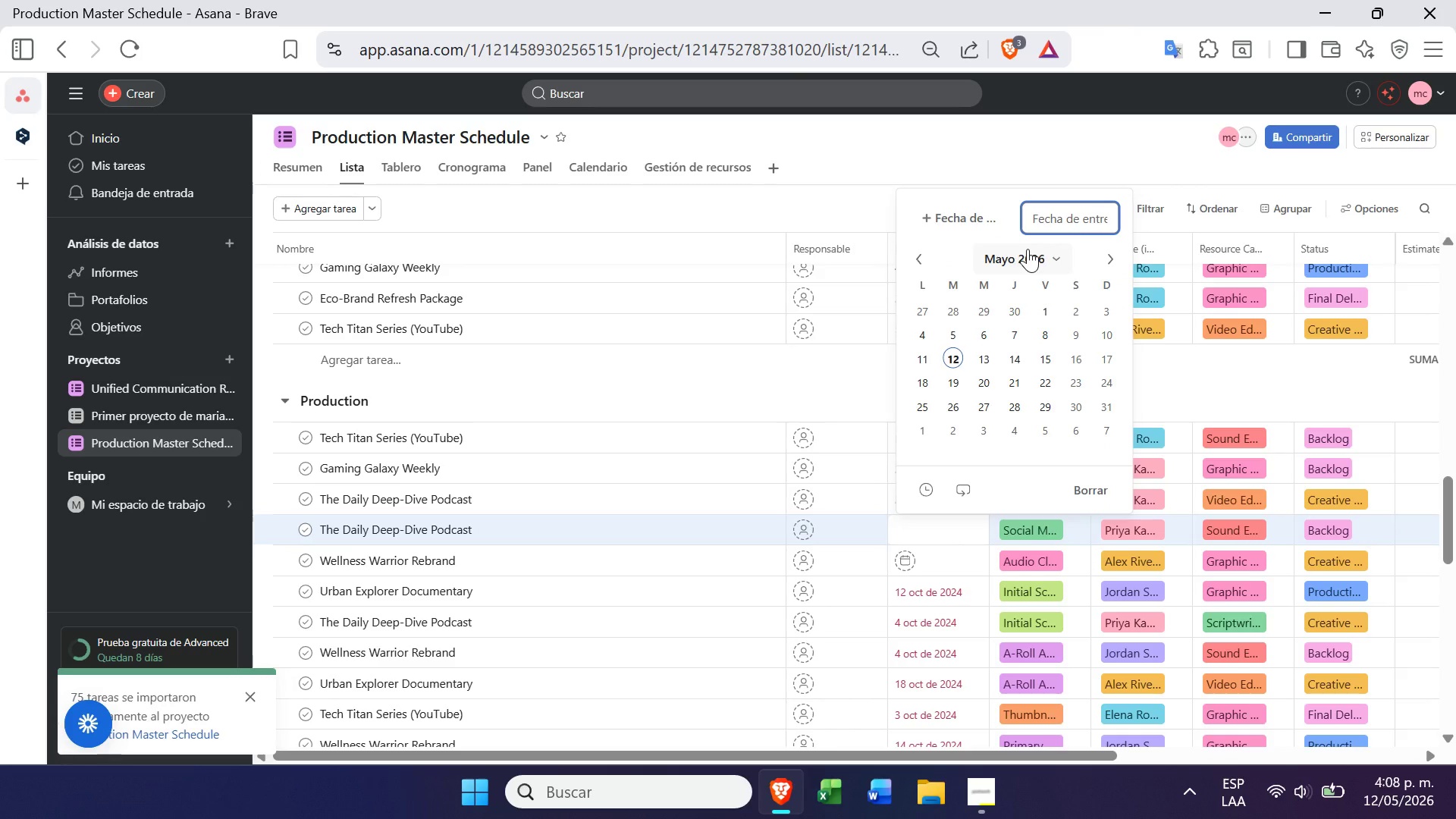 
left_click([978, 208])
 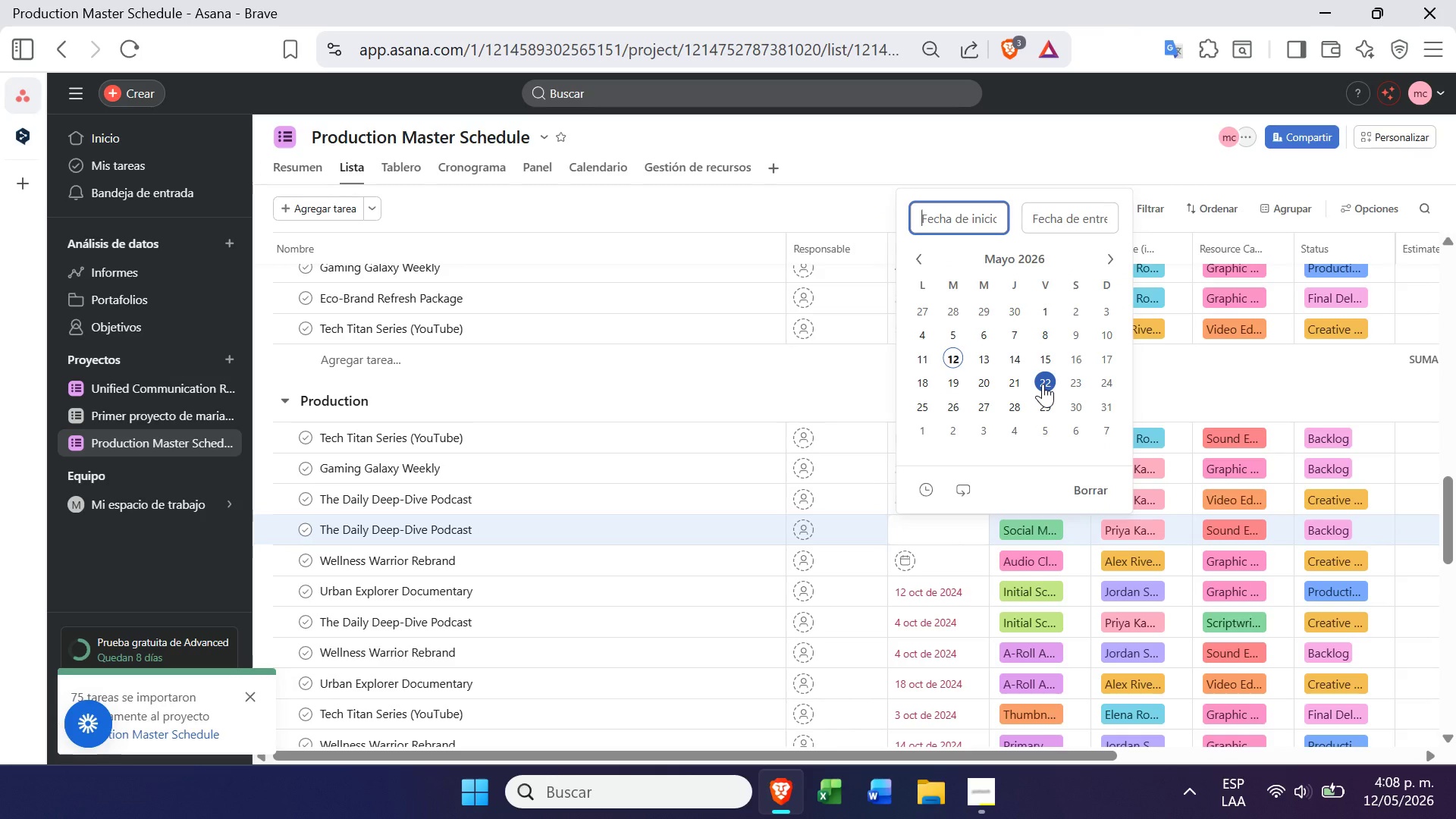 
left_click([1022, 377])
 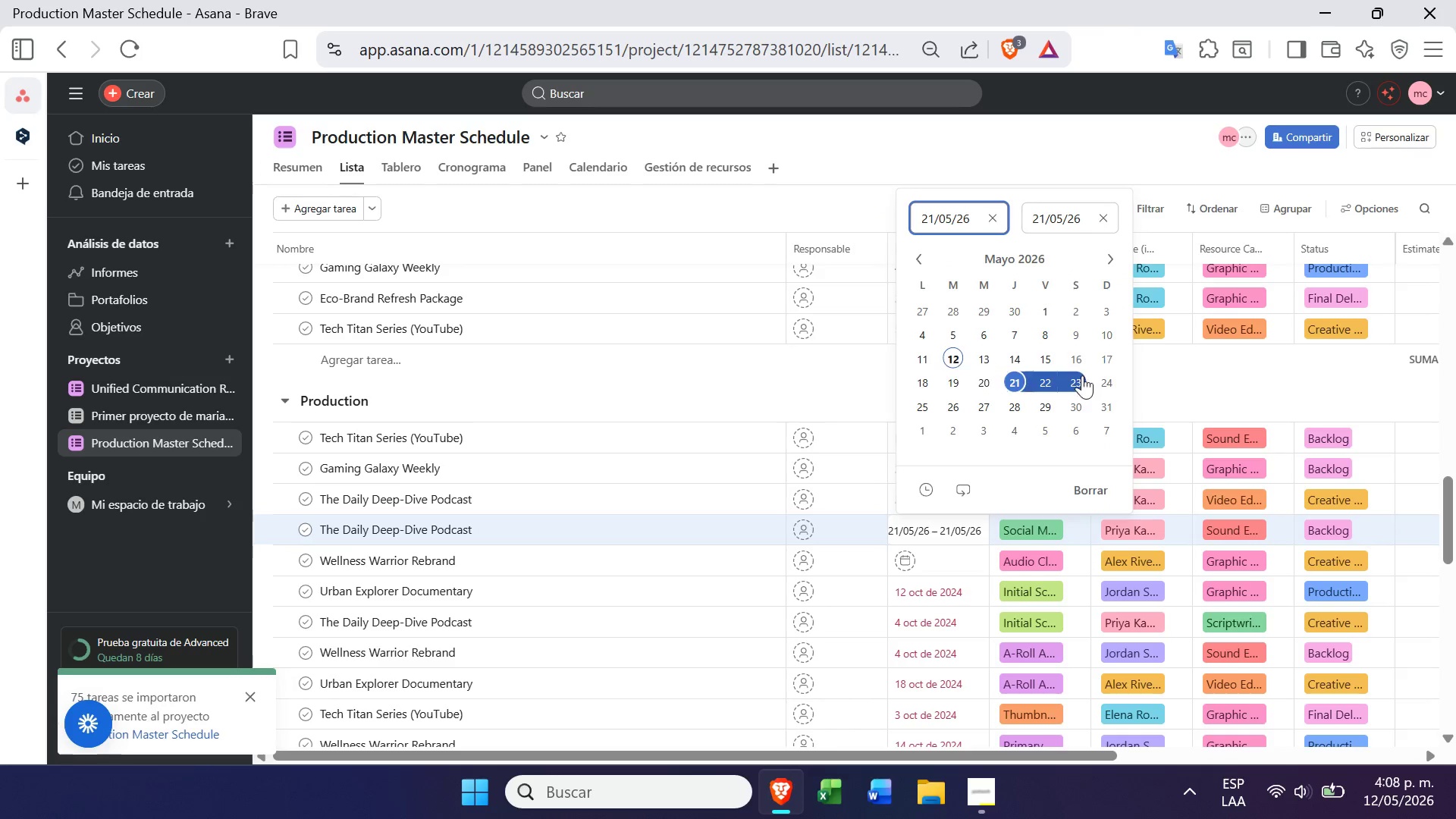 
left_click([1084, 381])
 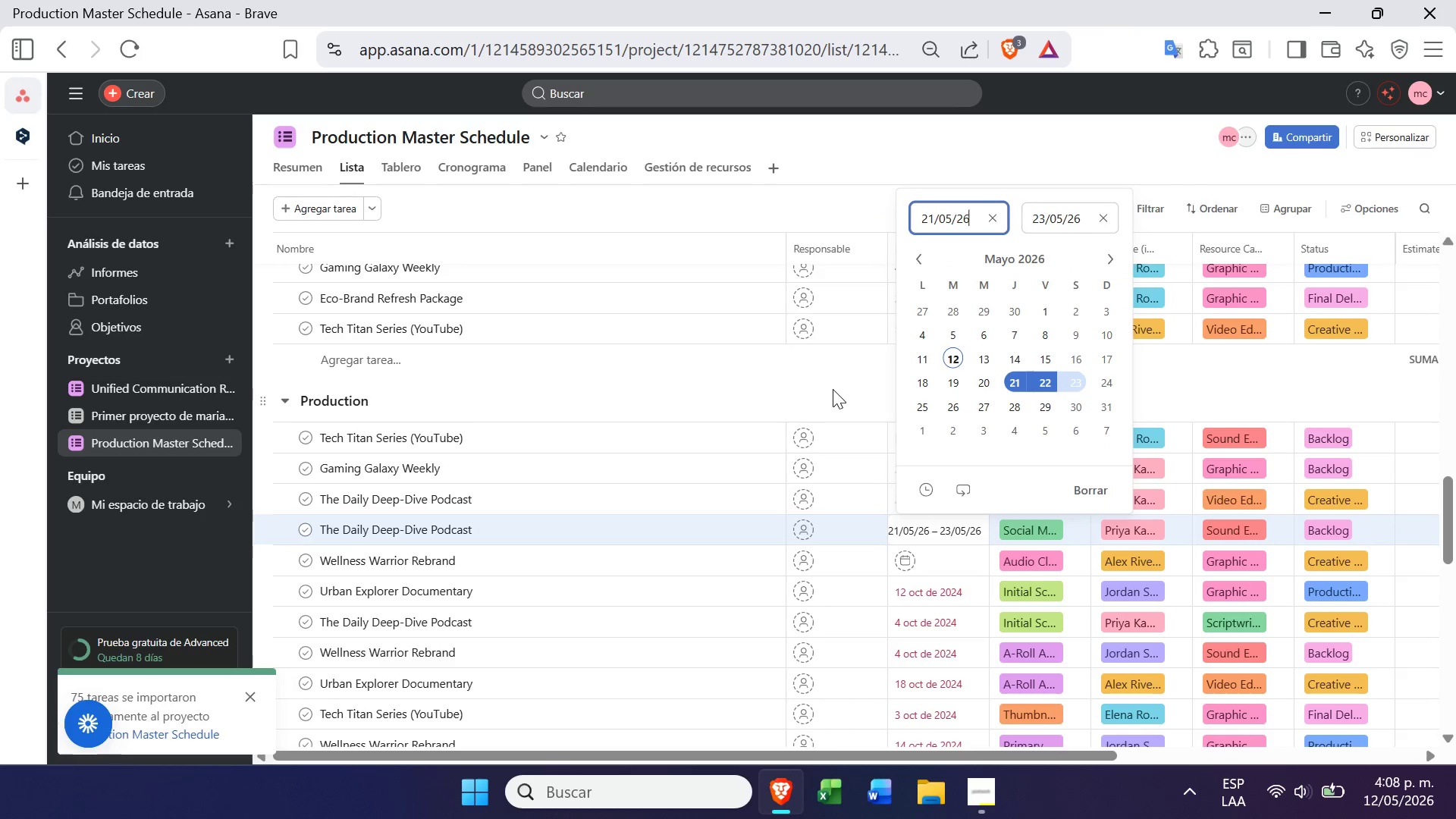 
left_click([833, 390])
 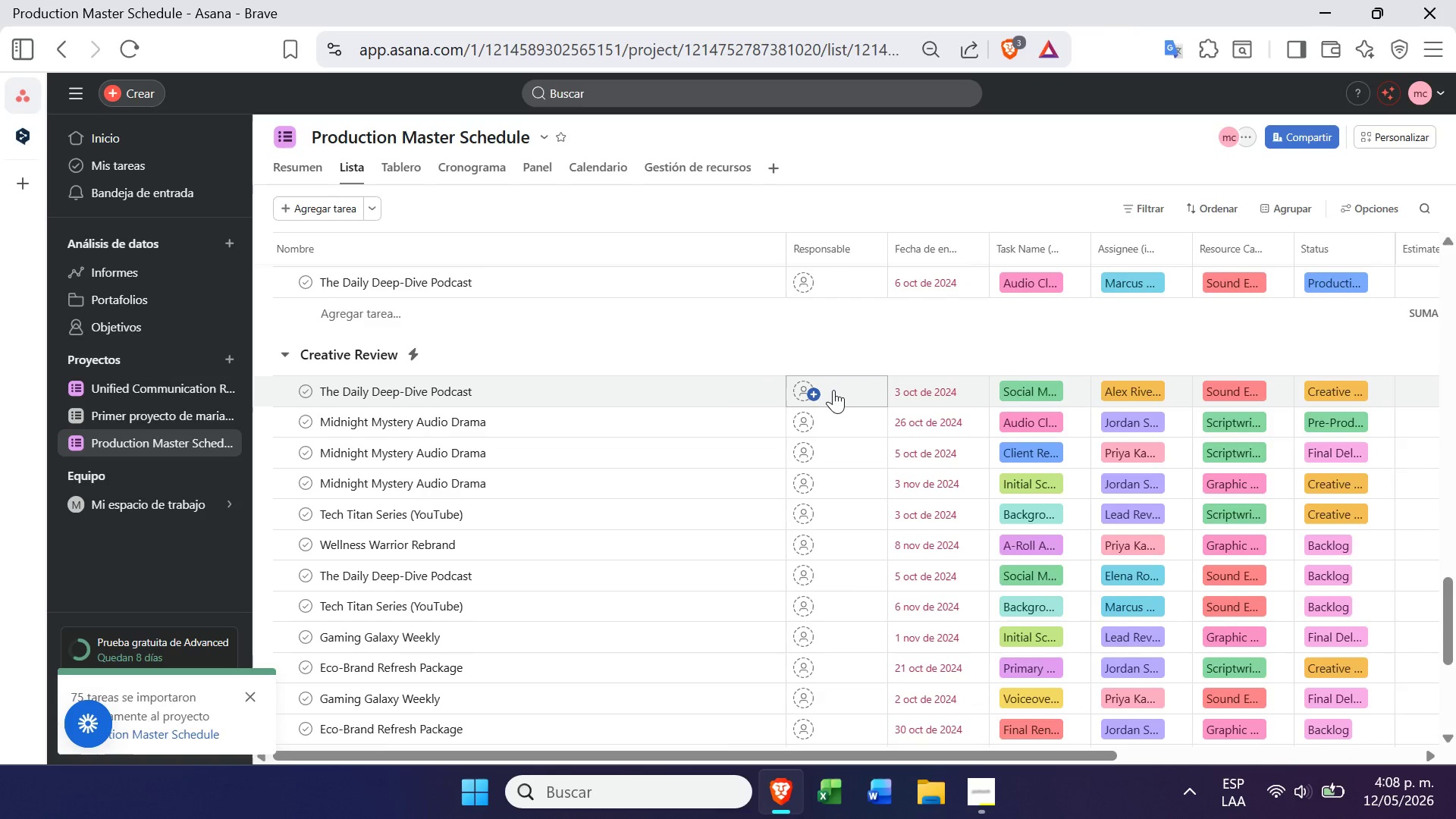 
wait(6.61)
 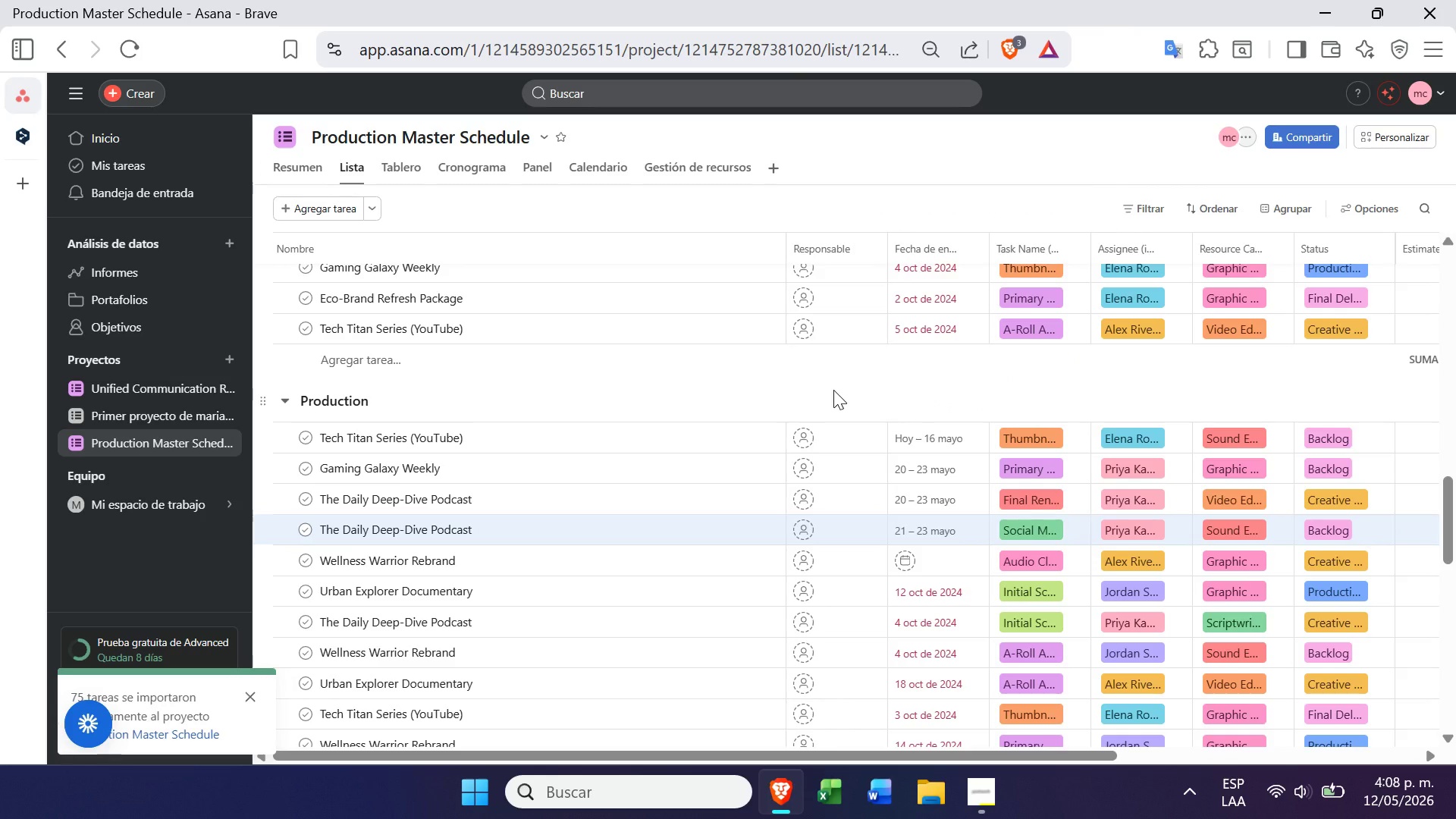 
left_click([973, 391])
 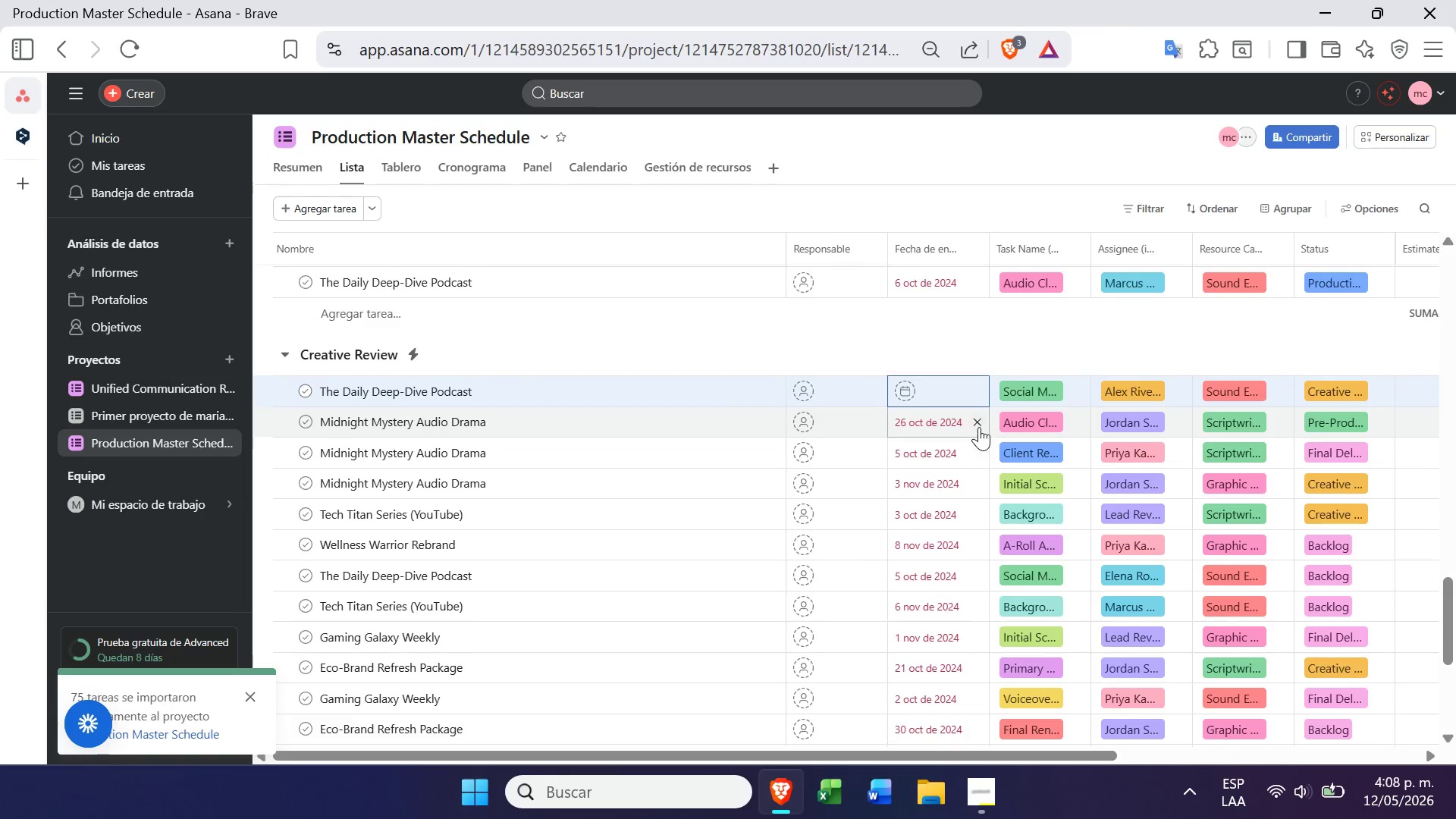 
left_click([979, 426])
 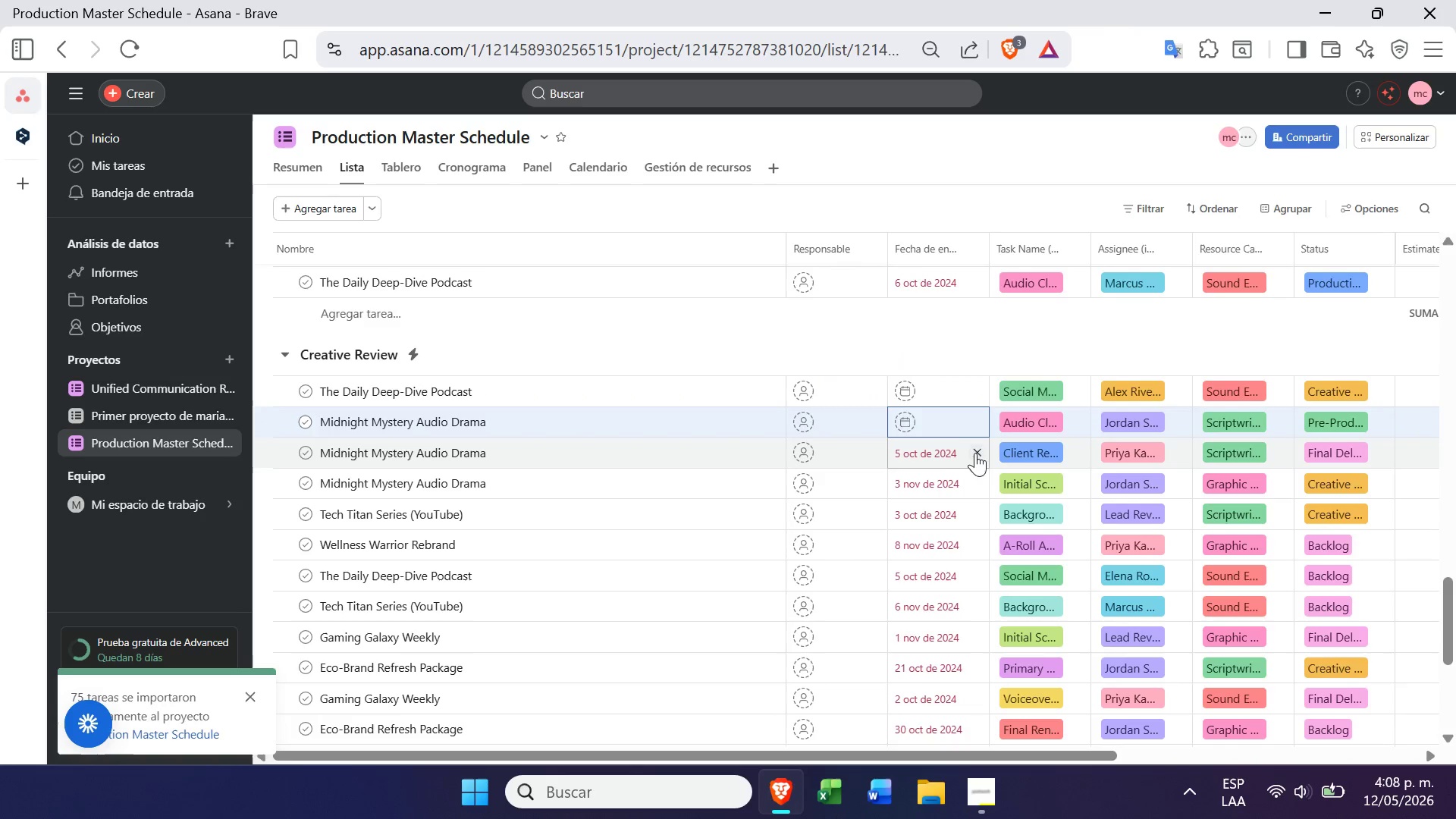 
left_click([977, 450])
 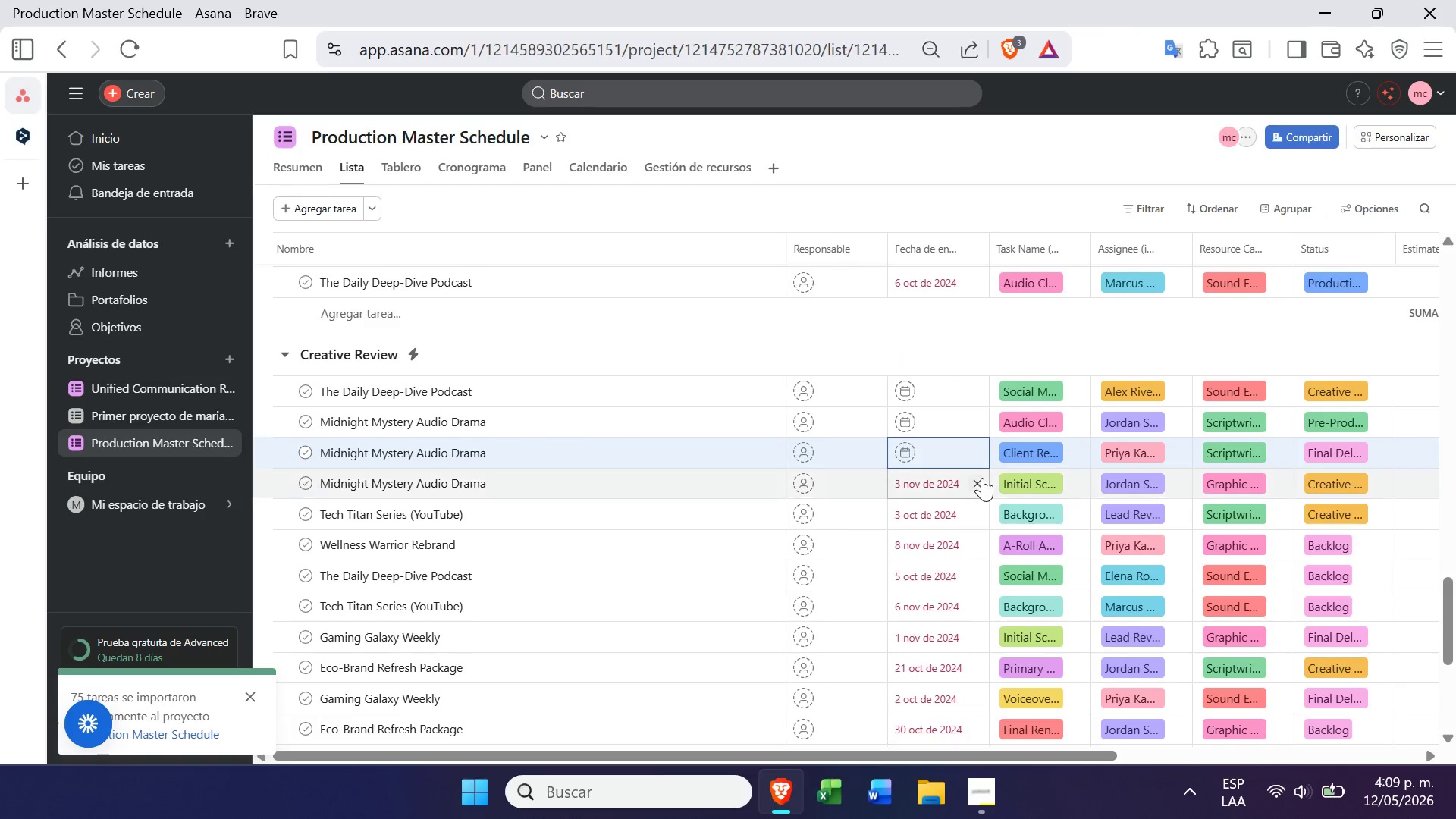 
left_click([982, 479])
 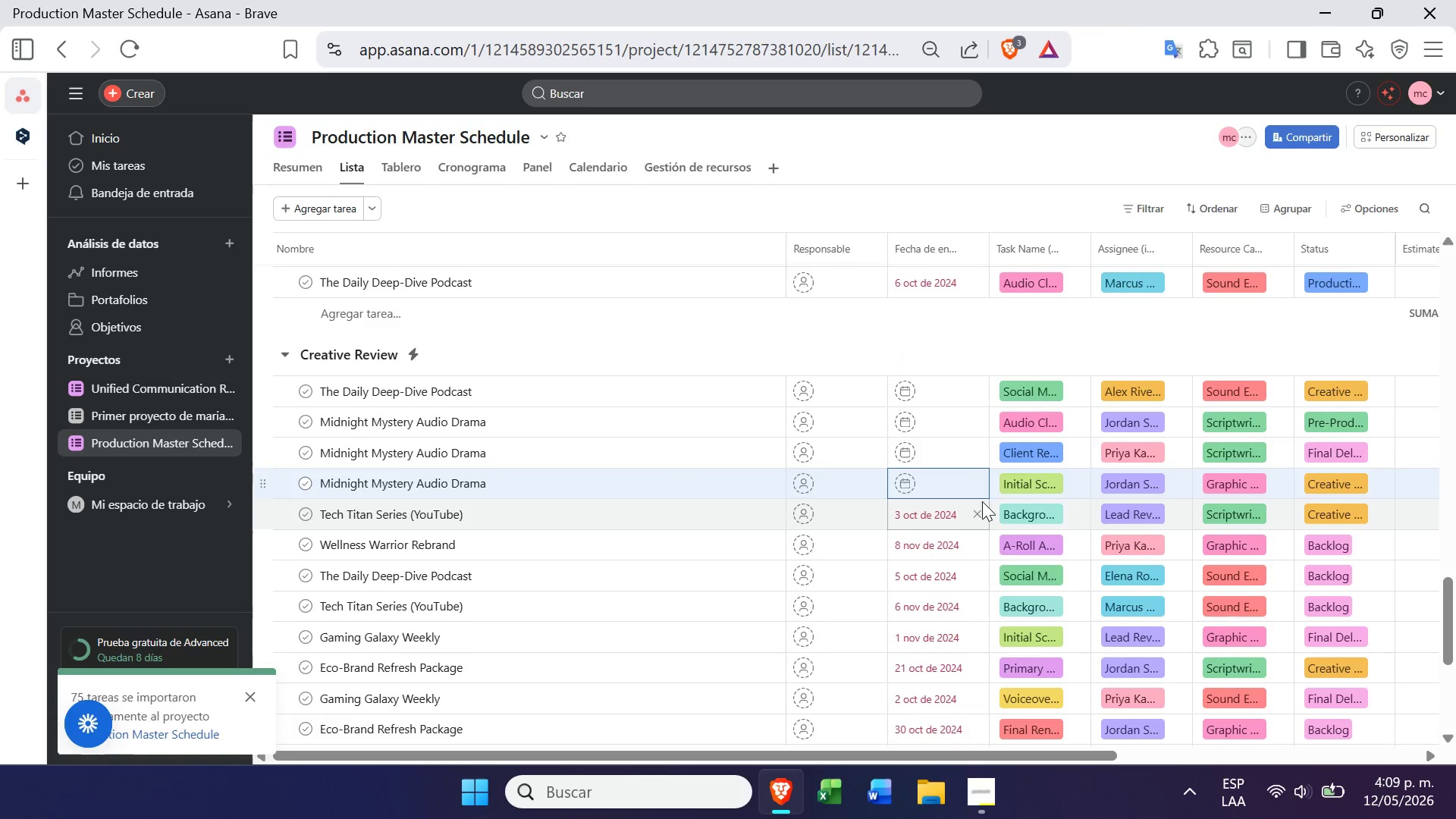 
left_click([981, 516])
 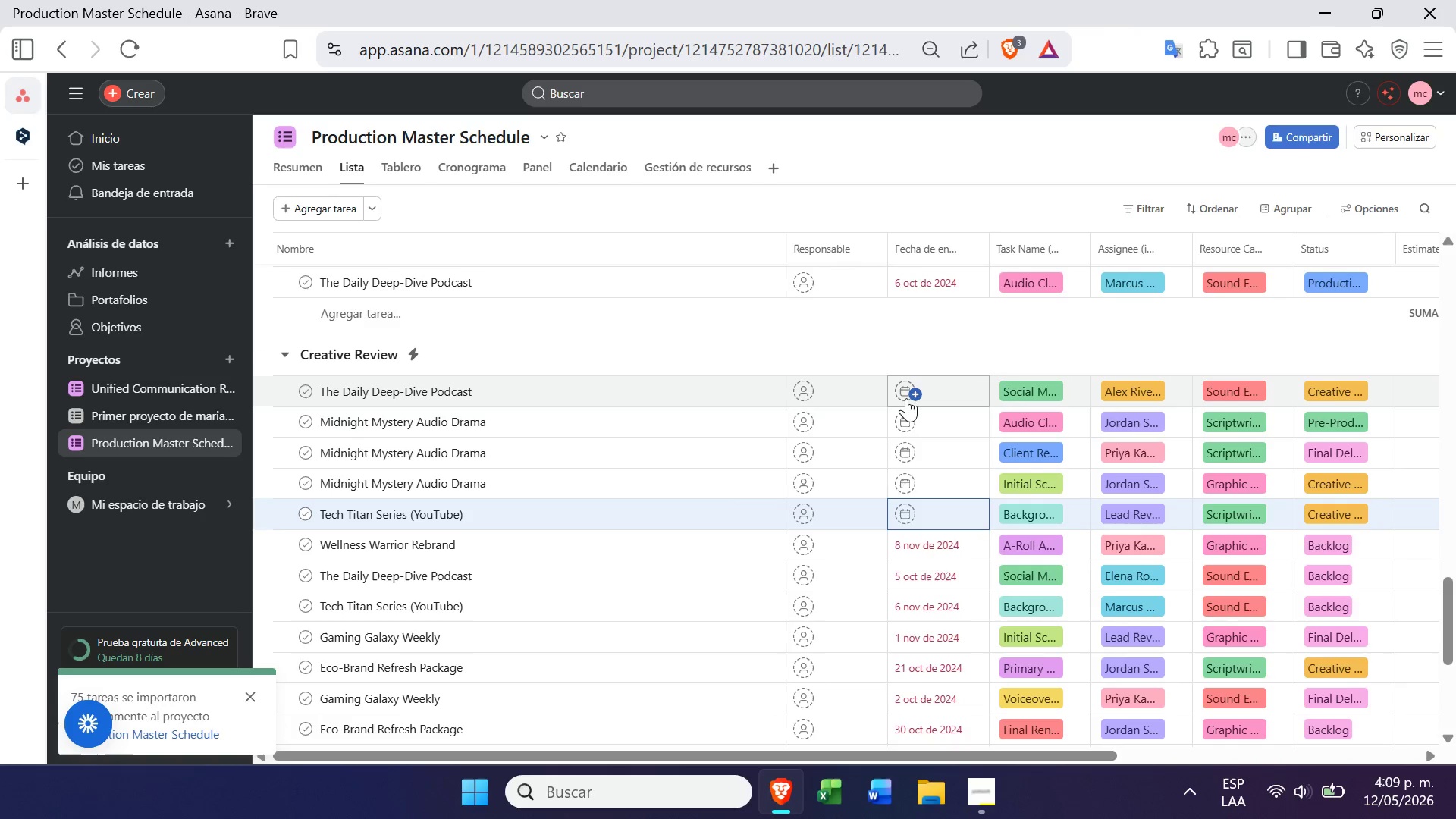 
left_click([905, 392])
 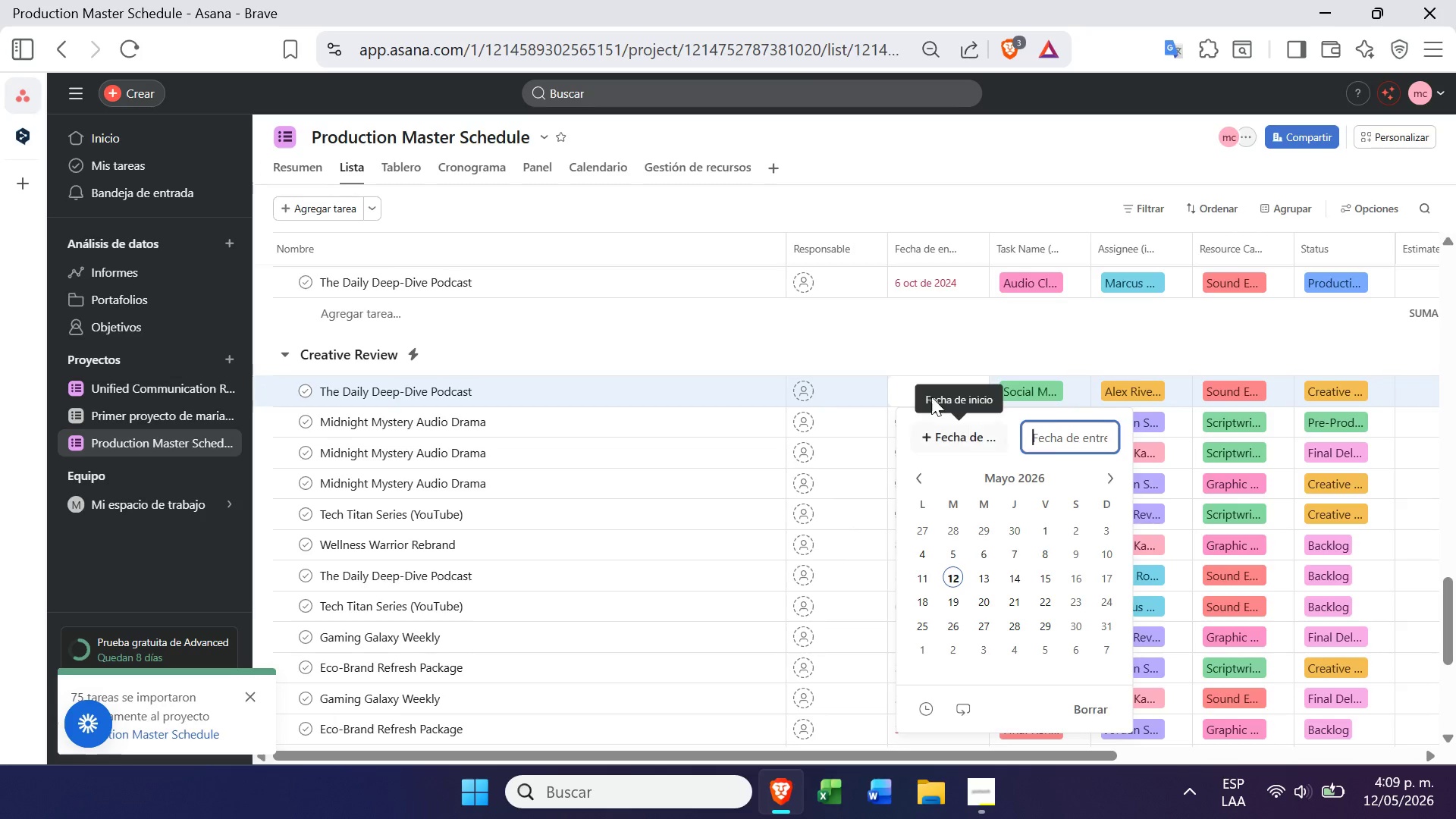 
left_click([946, 435])
 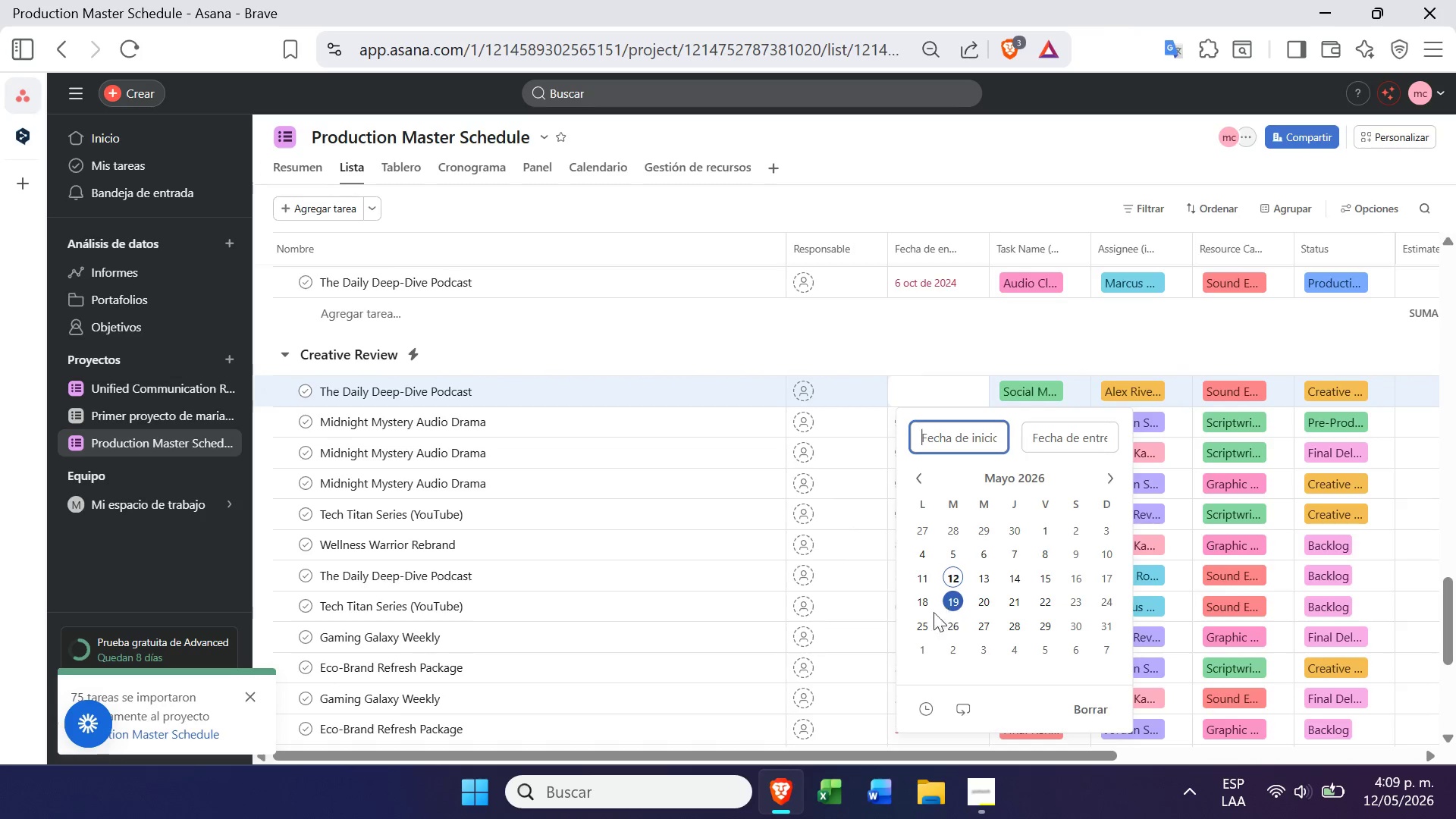 
left_click([924, 624])
 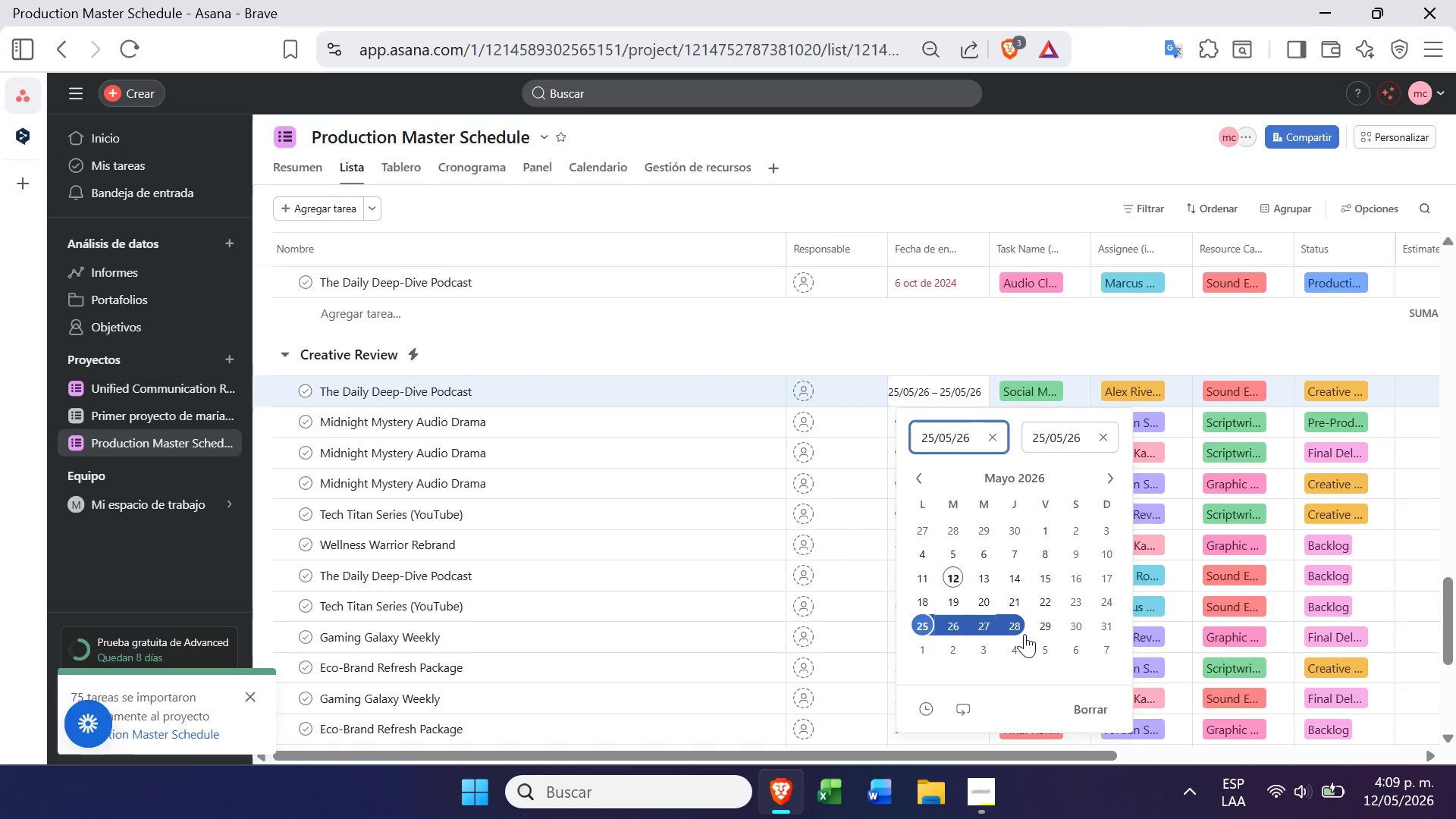 
left_click([1025, 634])
 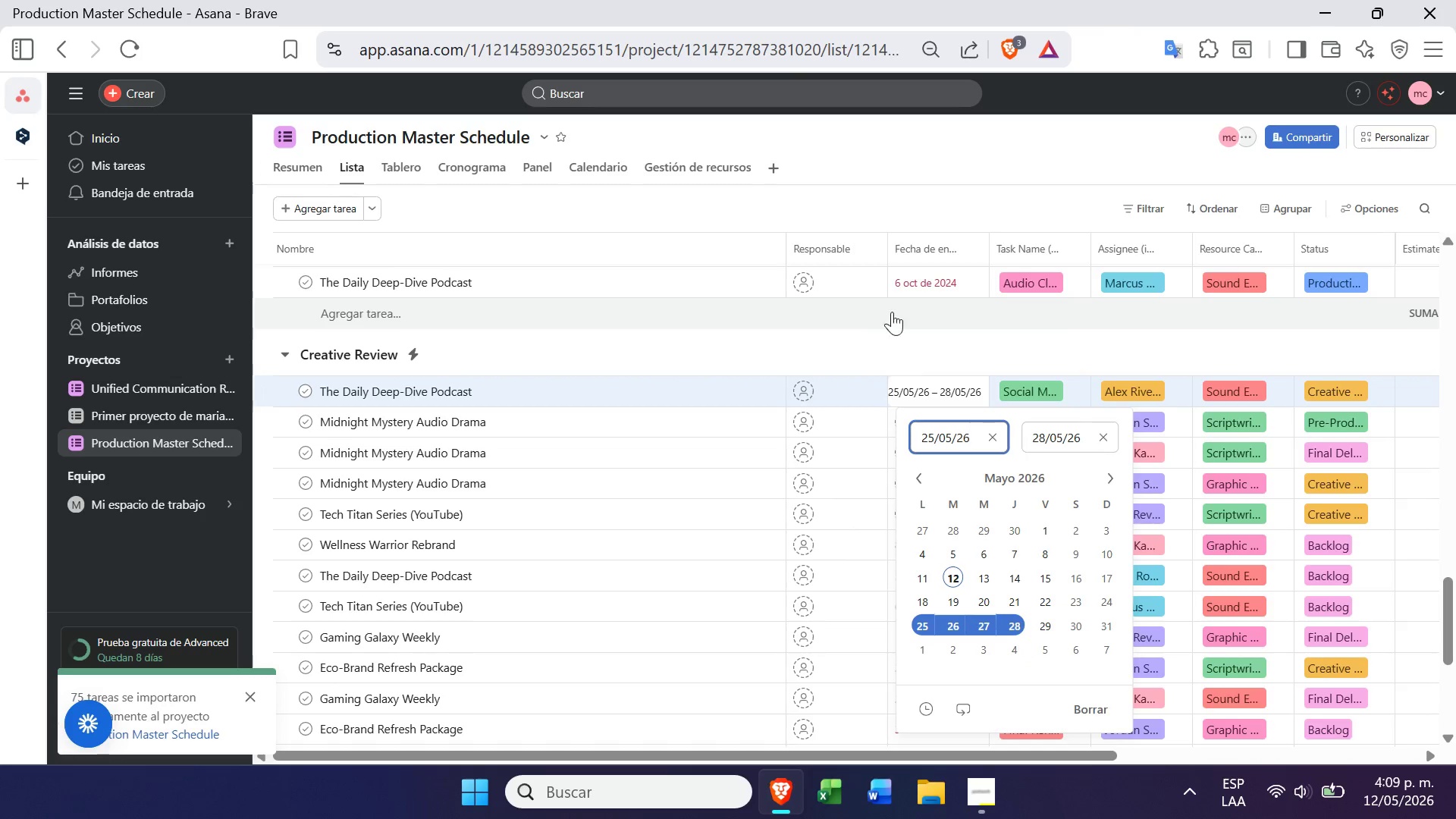 
left_click([902, 315])
 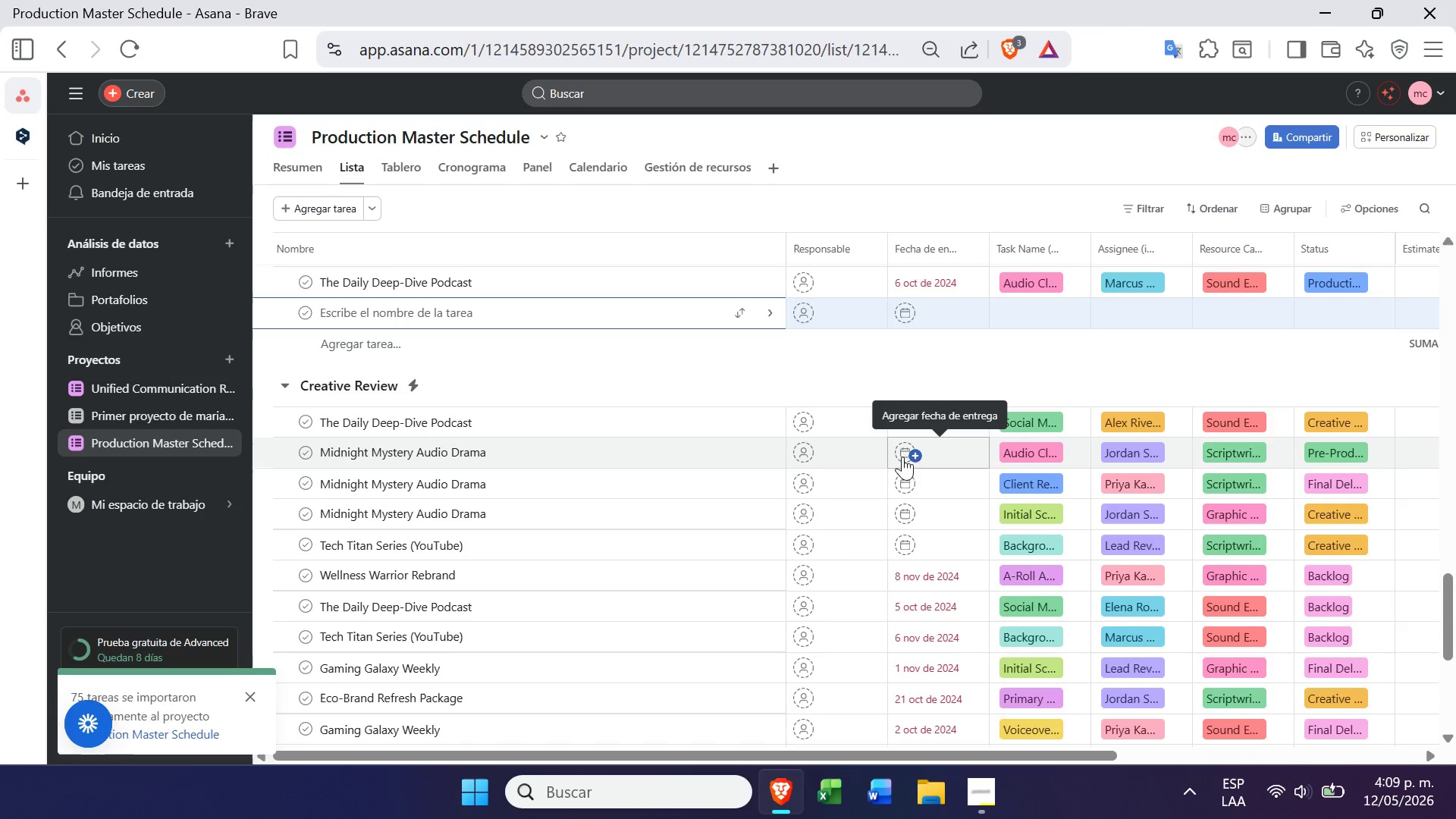 
left_click([908, 450])
 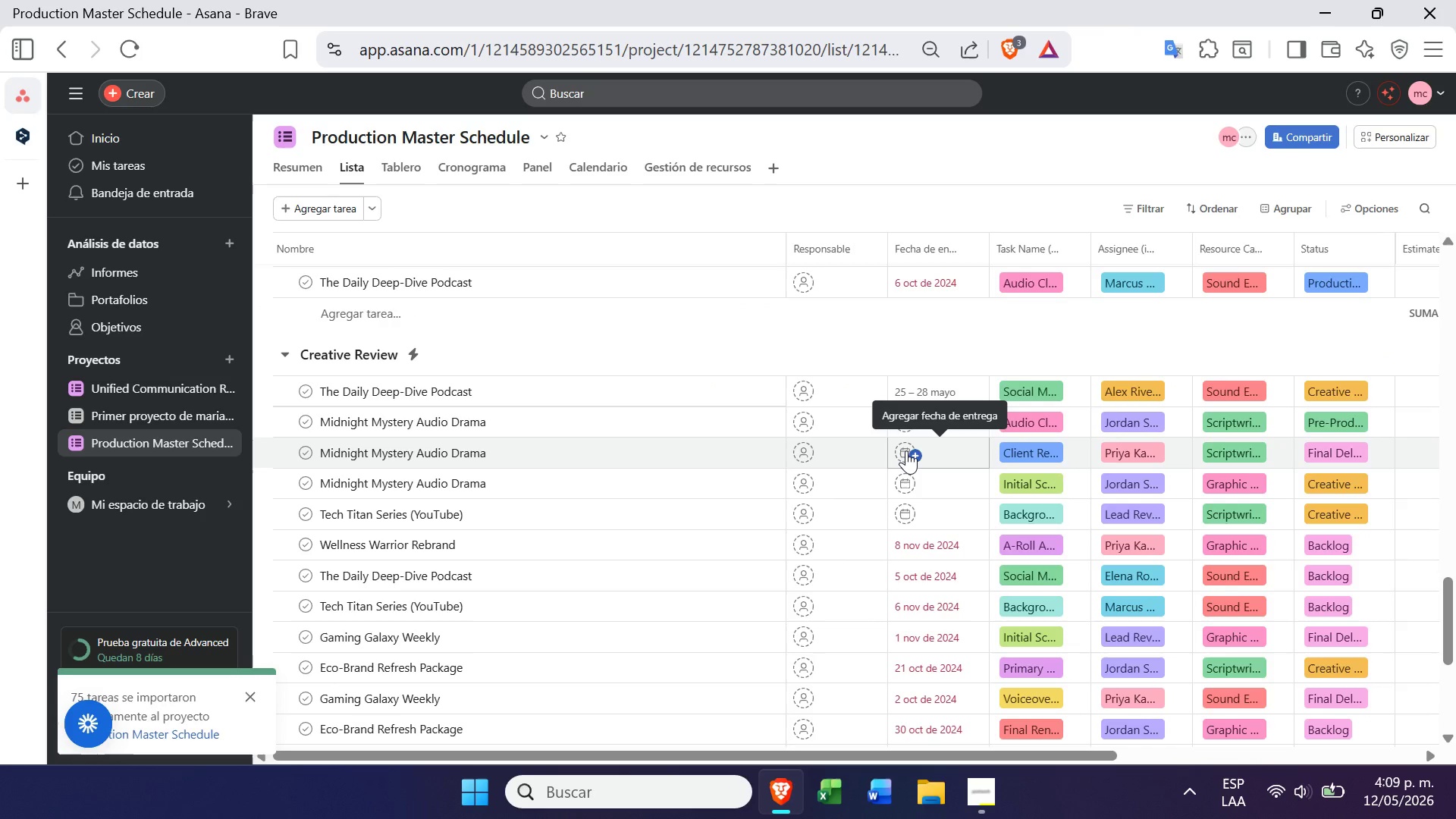 
left_click([903, 450])
 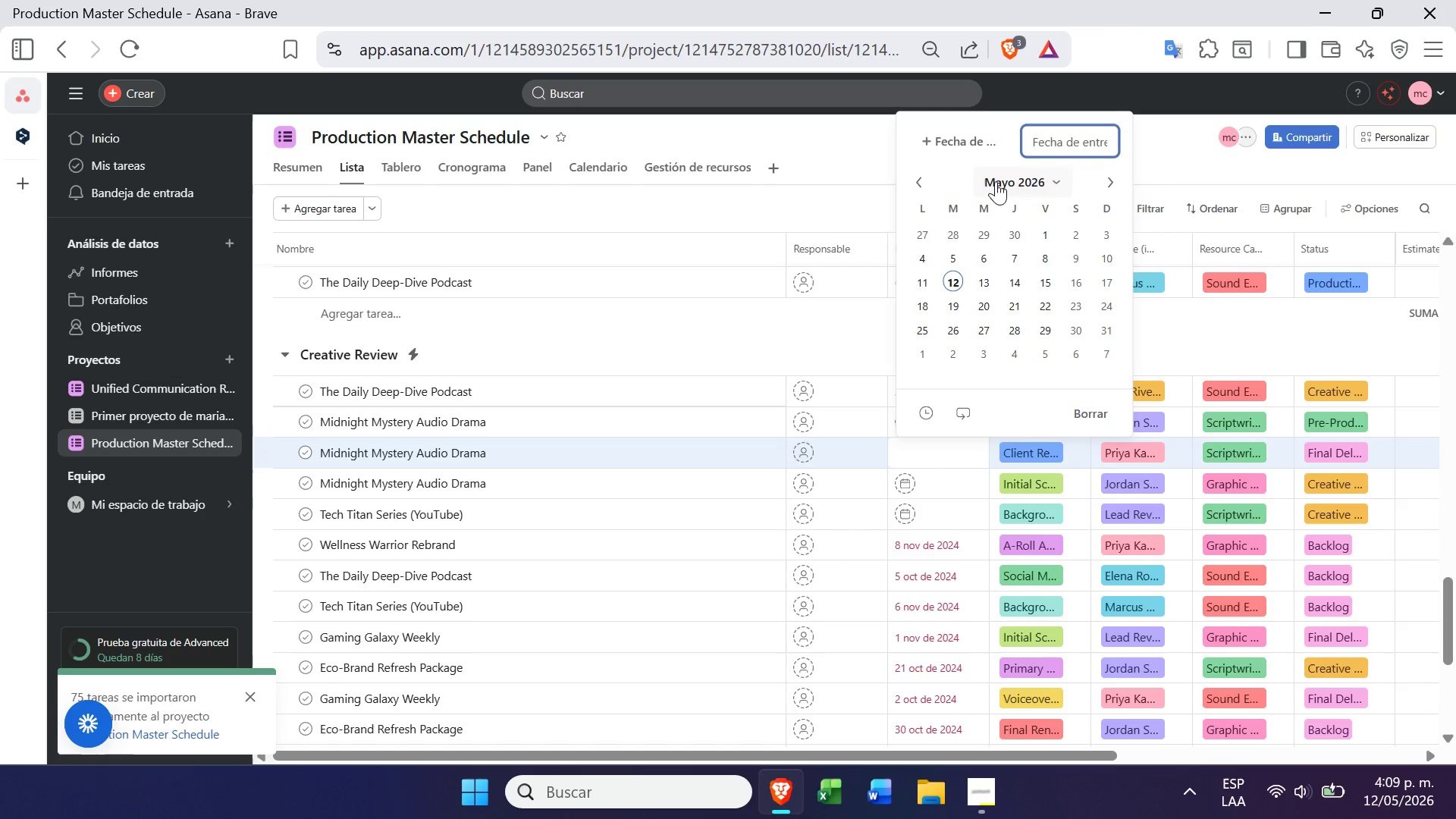 
left_click([965, 145])
 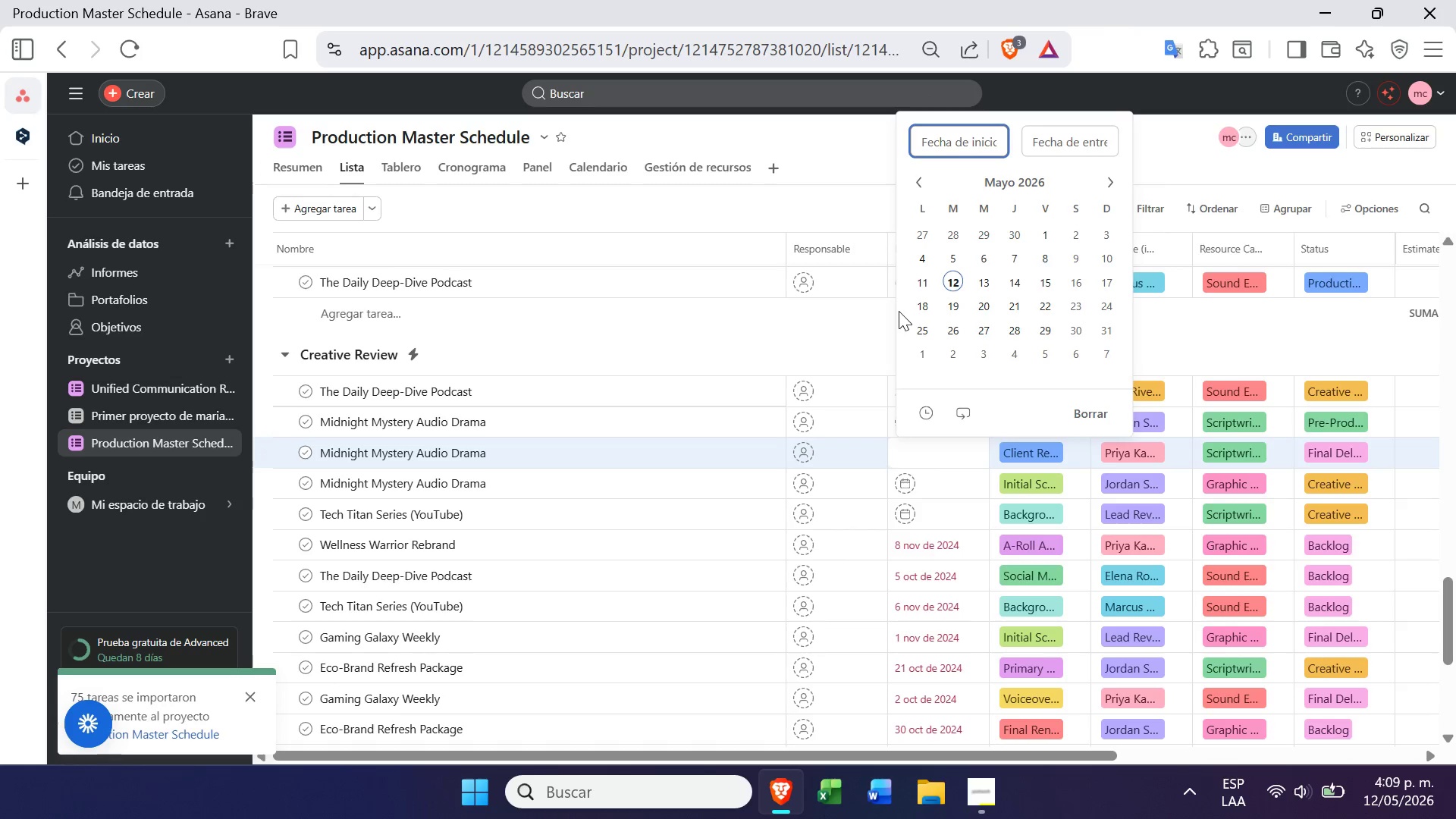 
left_click([918, 331])
 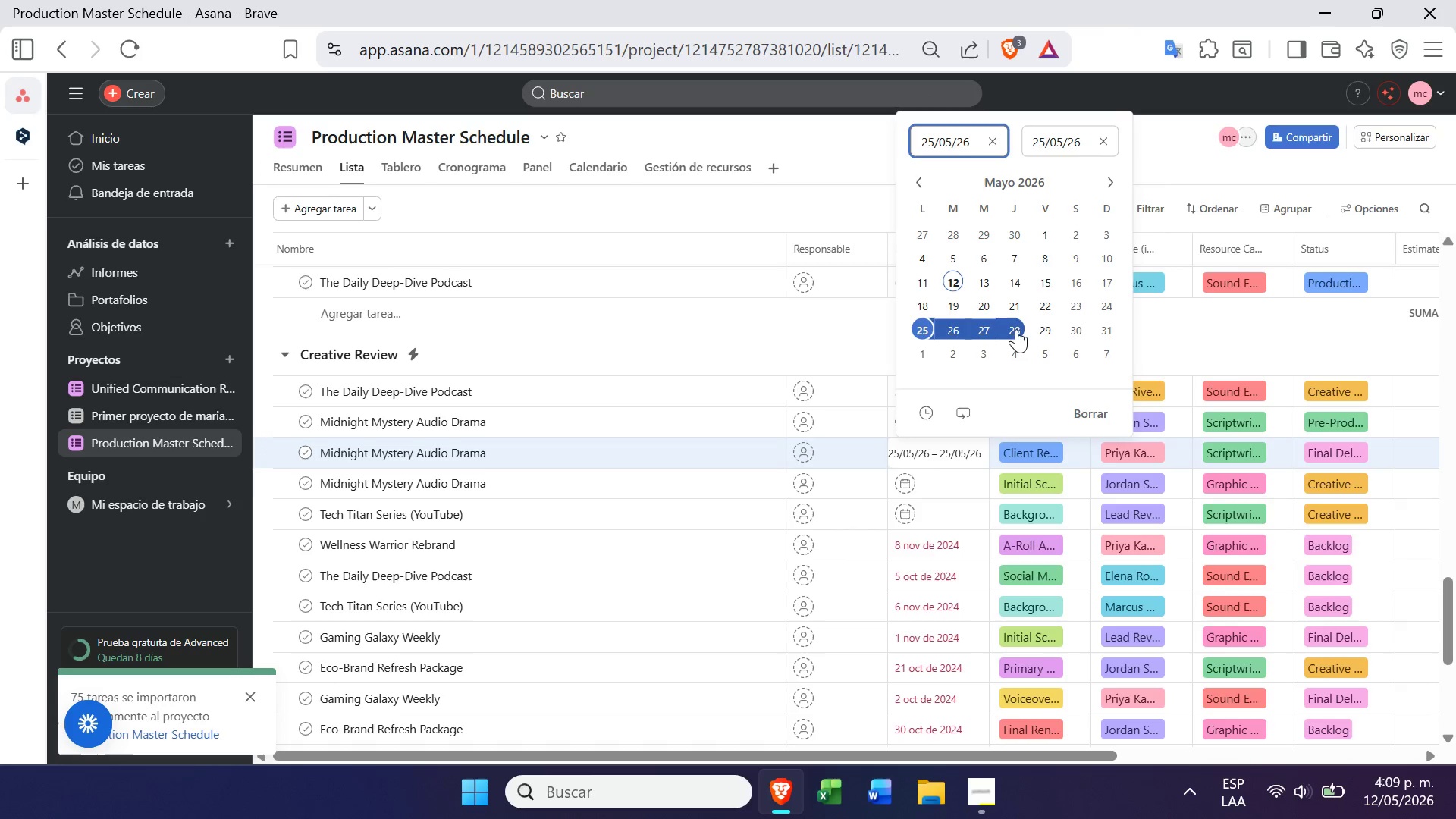 
left_click([1016, 330])
 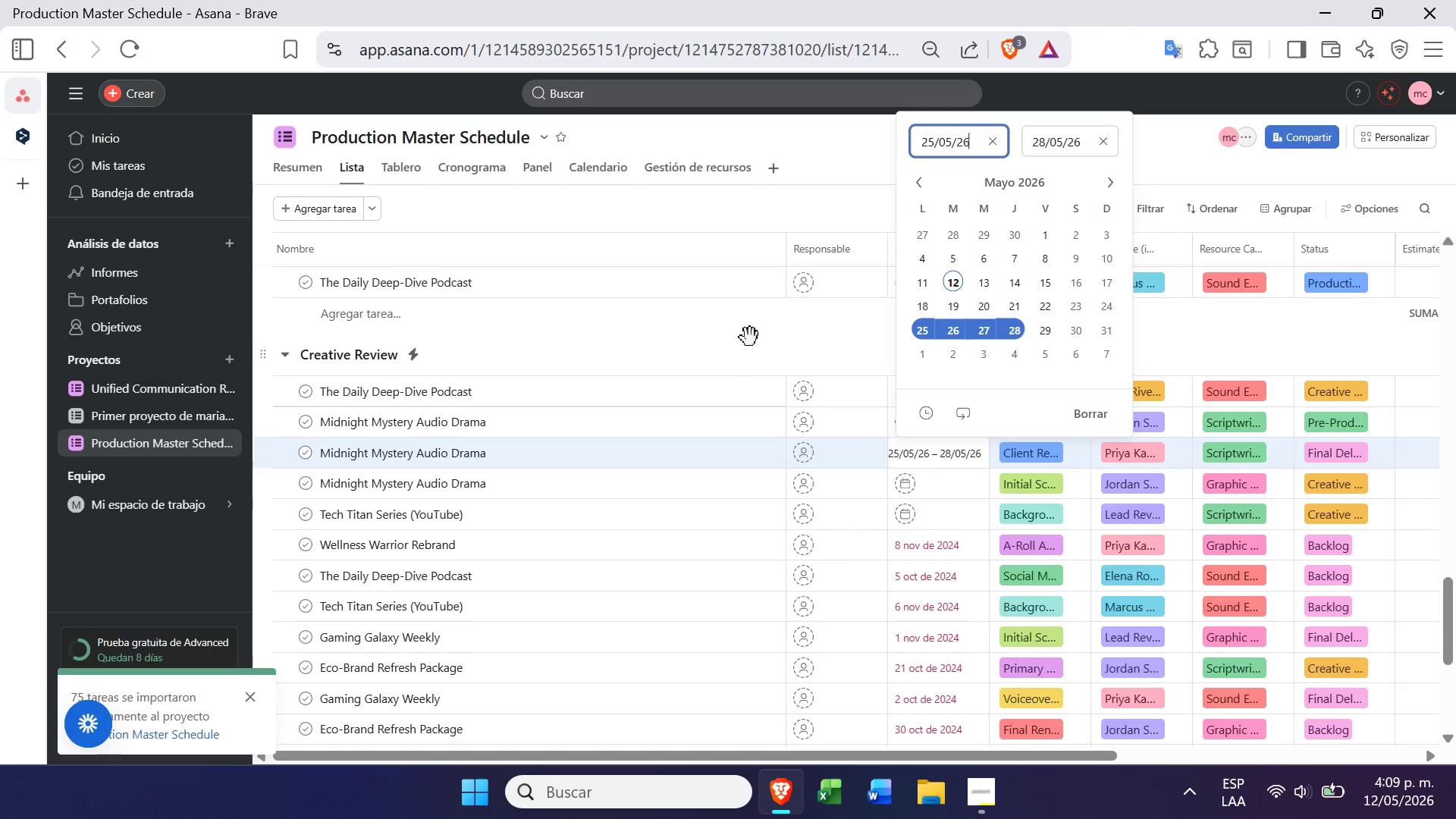 
left_click([753, 338])
 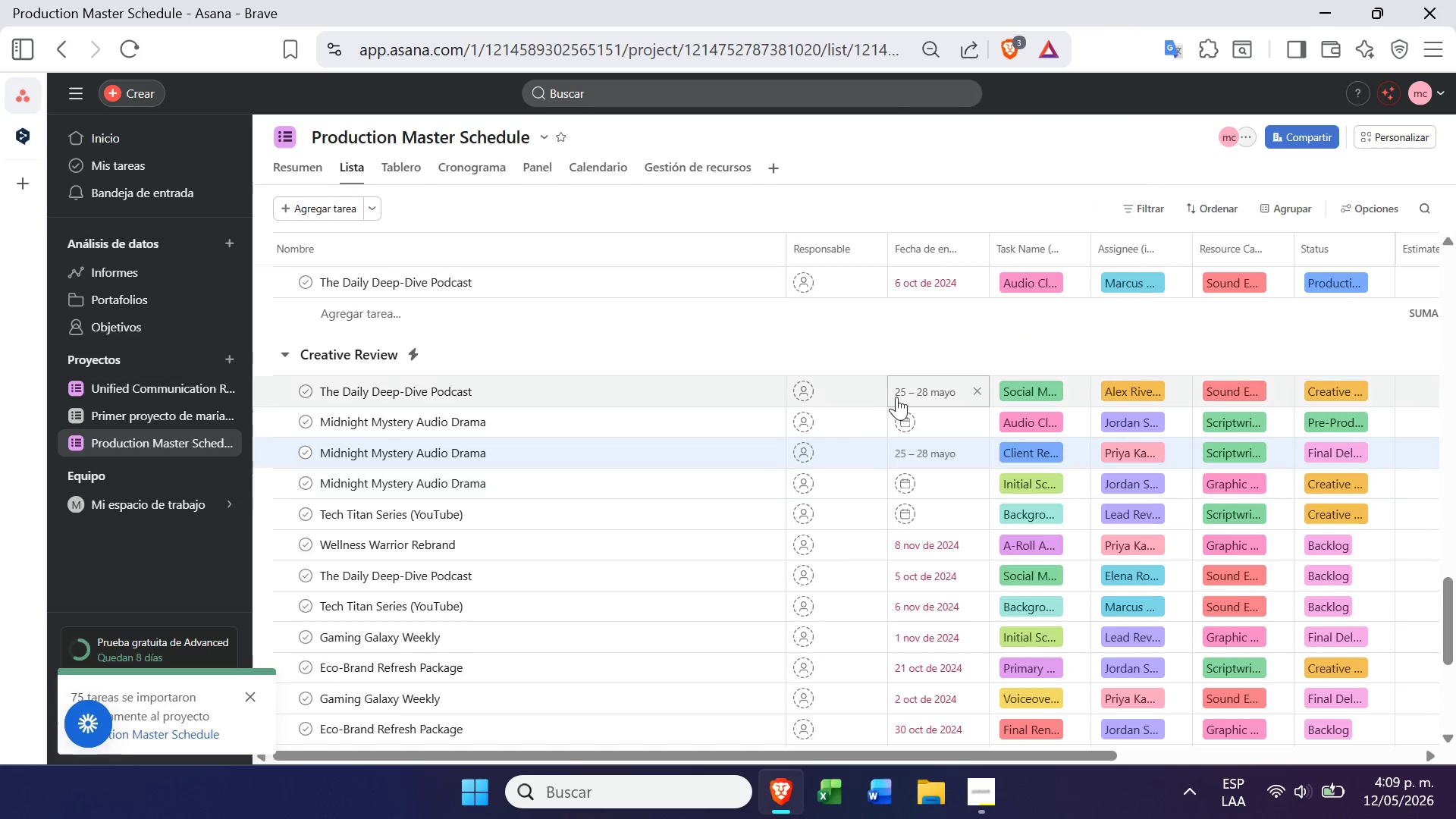 
left_click([902, 414])
 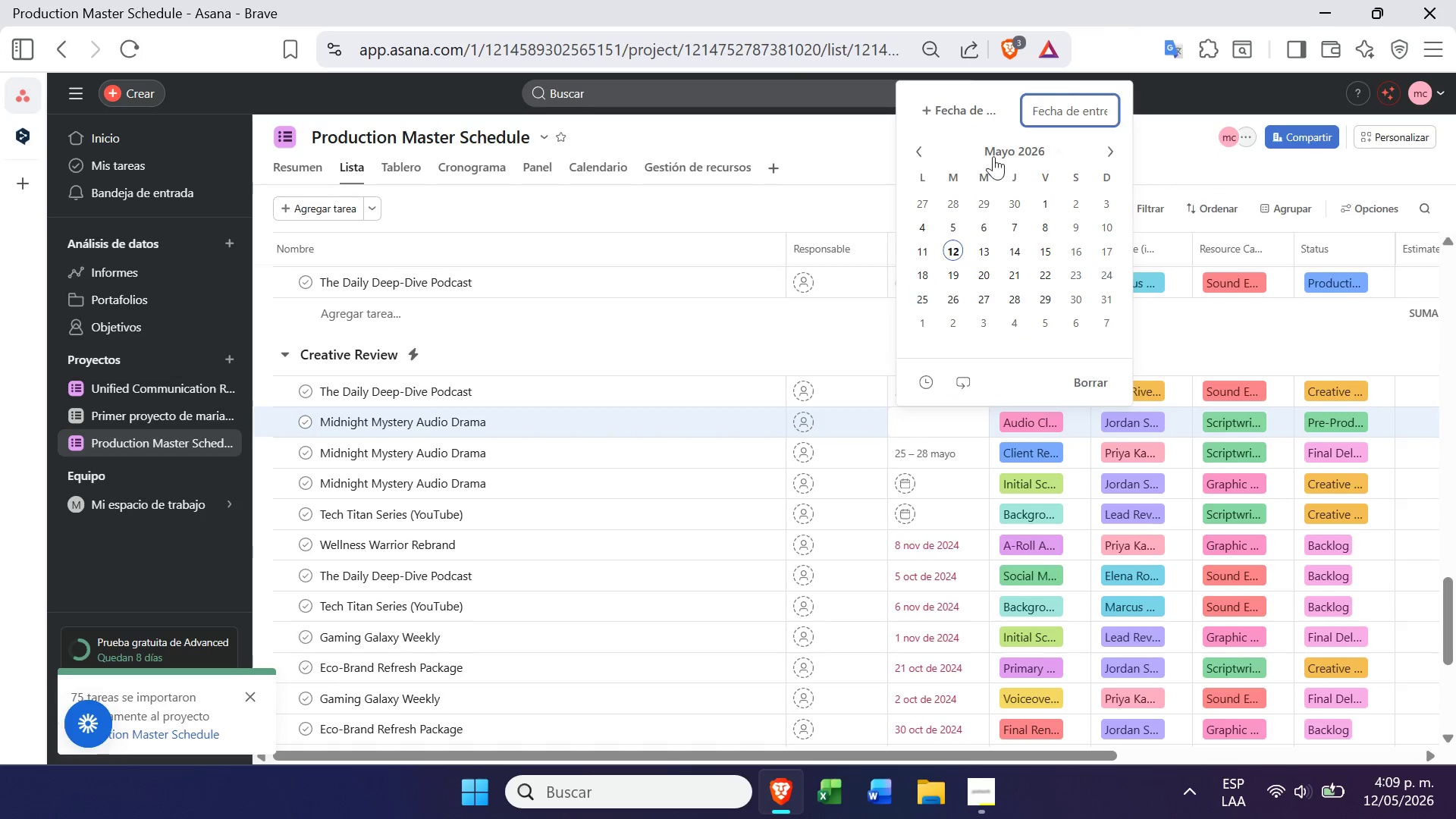 
left_click([952, 99])
 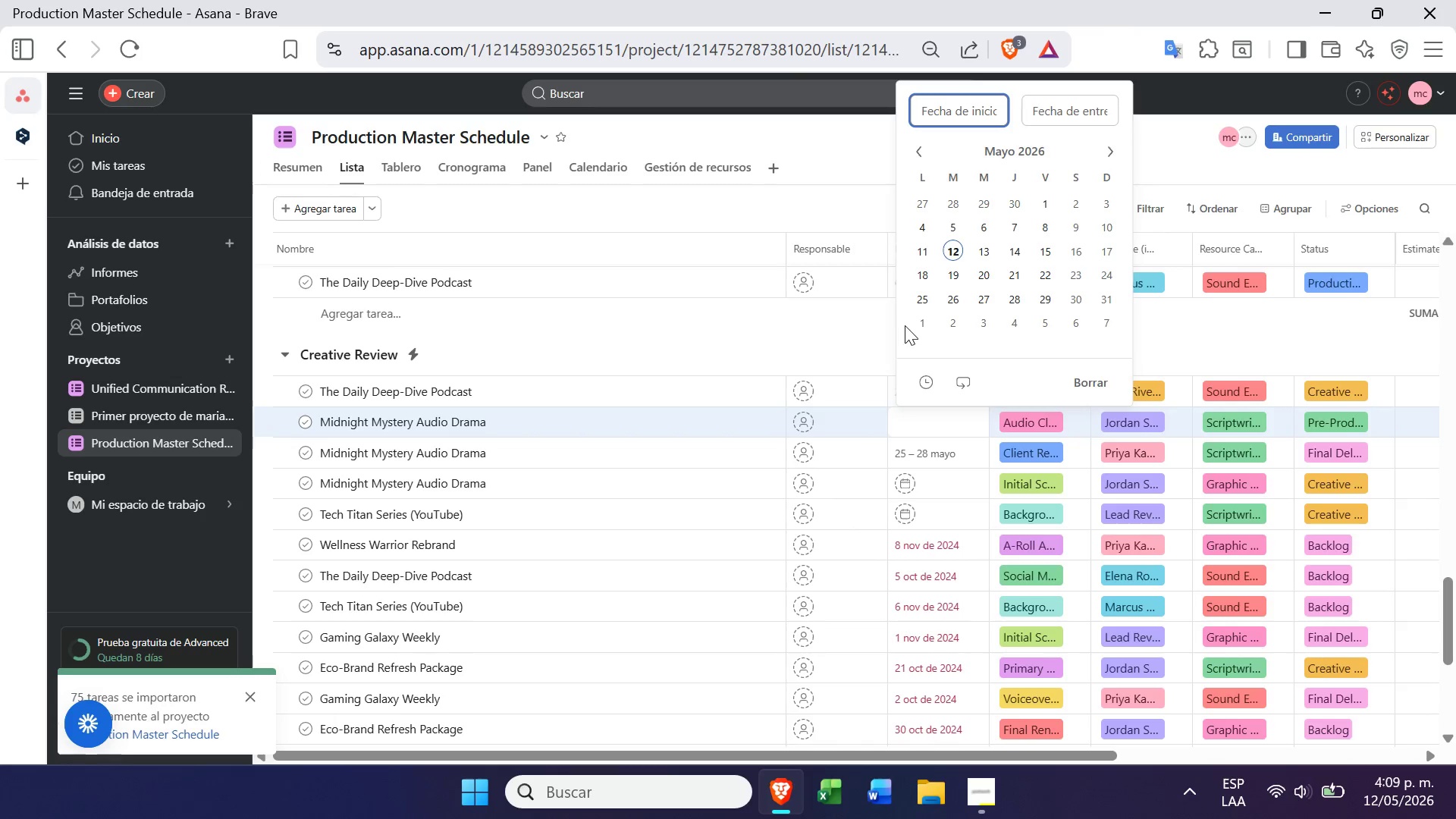 
left_click([921, 299])
 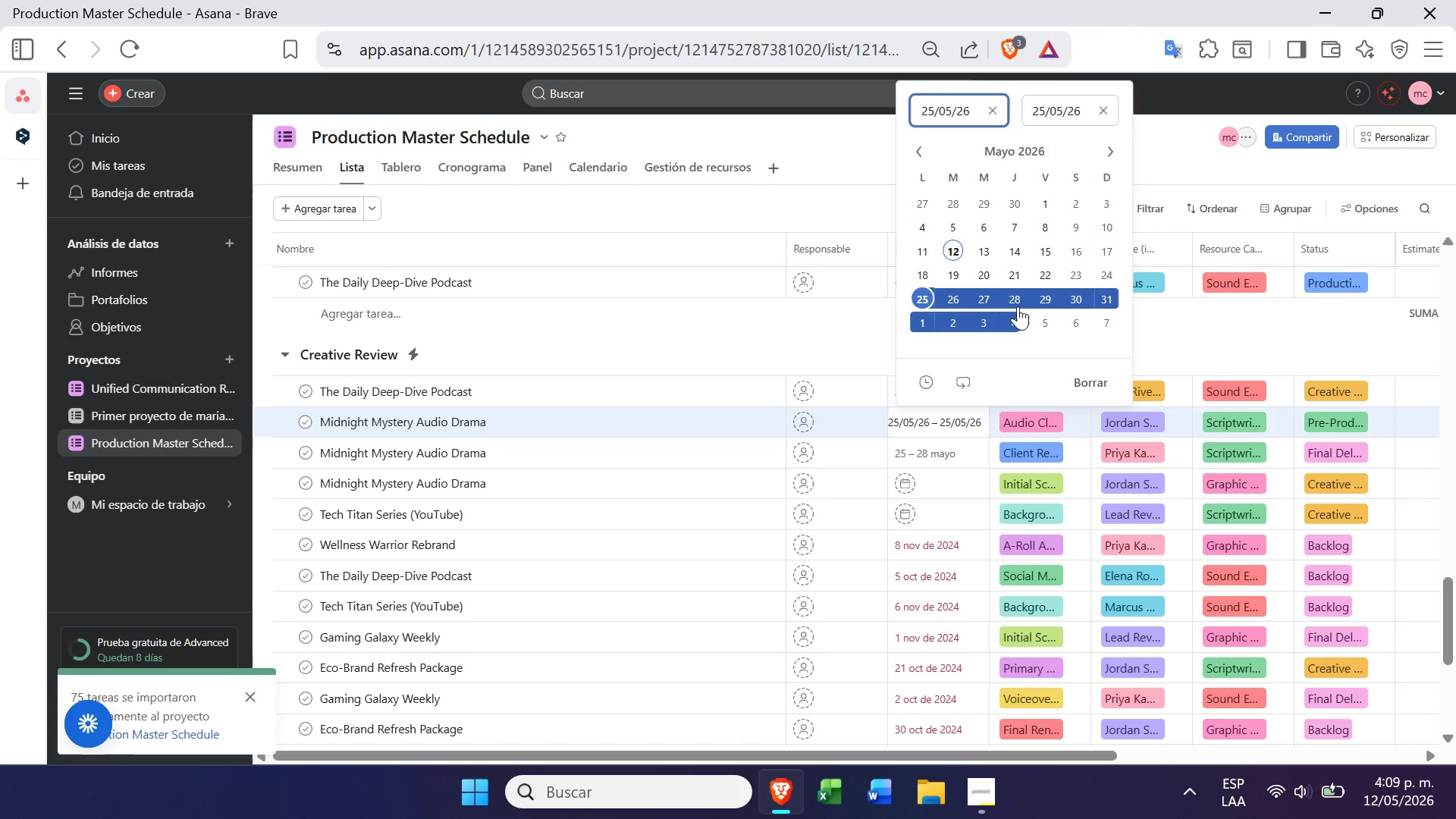 
left_click([1022, 297])
 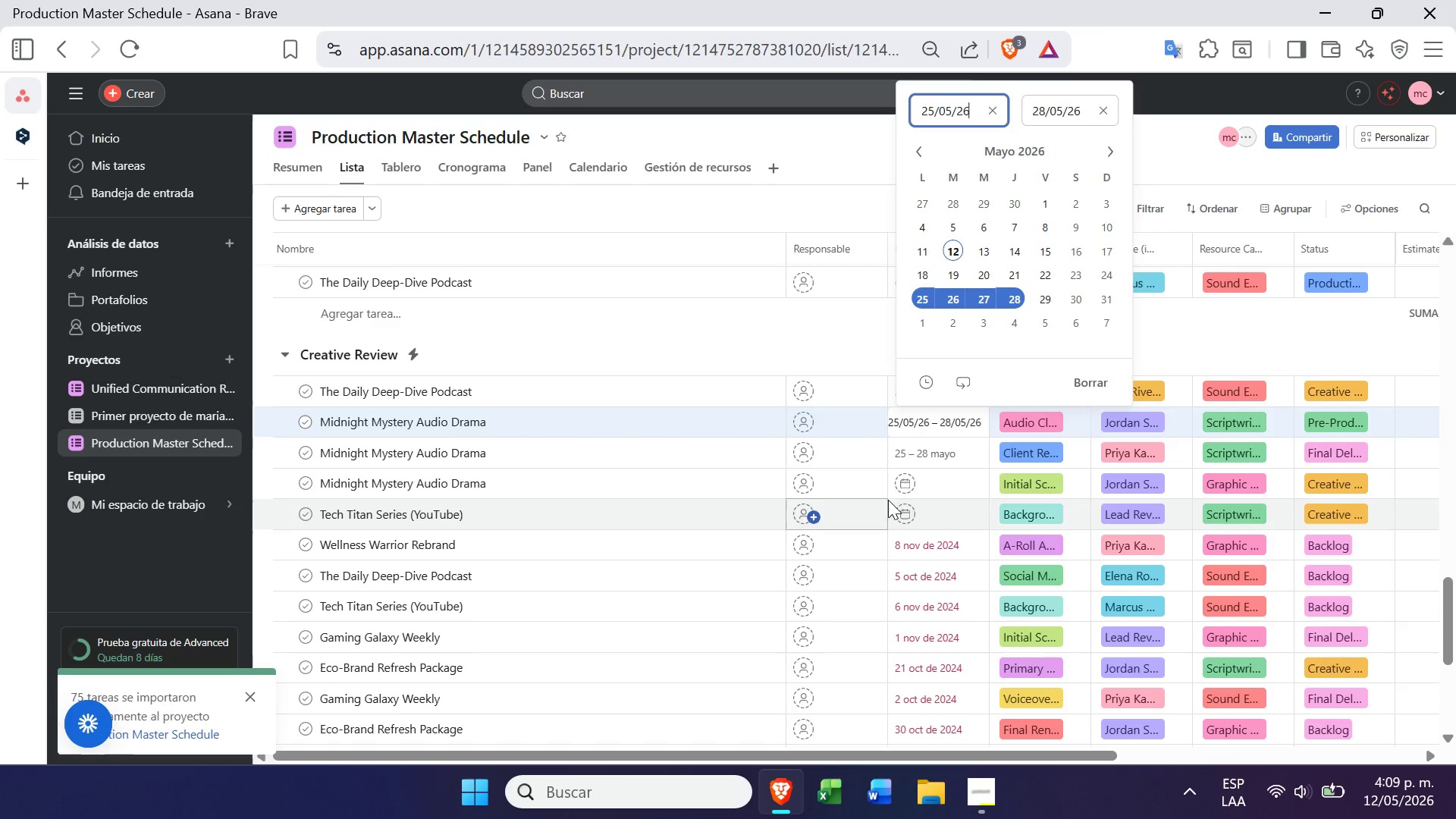 
left_click([902, 484])
 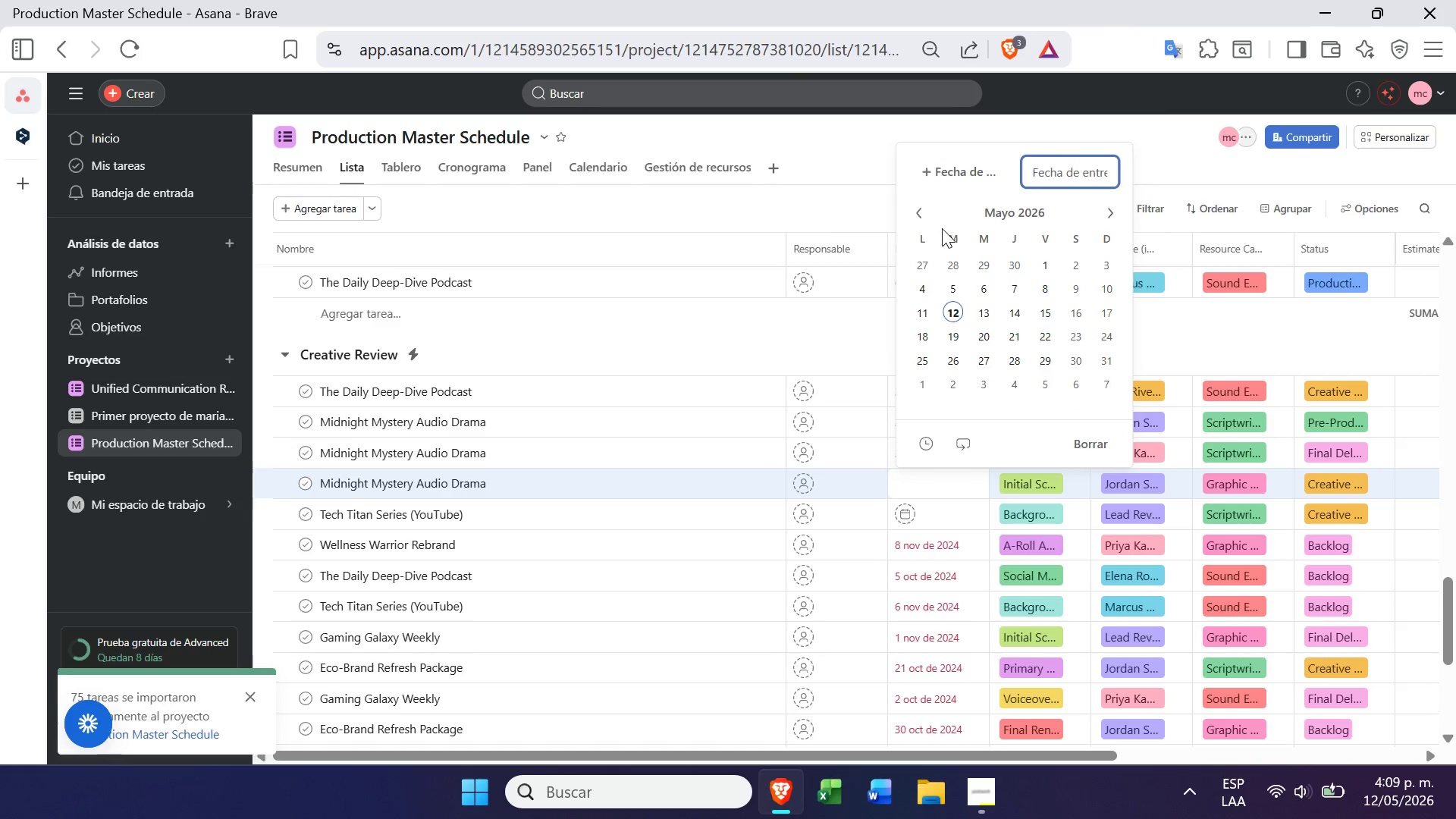 
left_click([946, 178])
 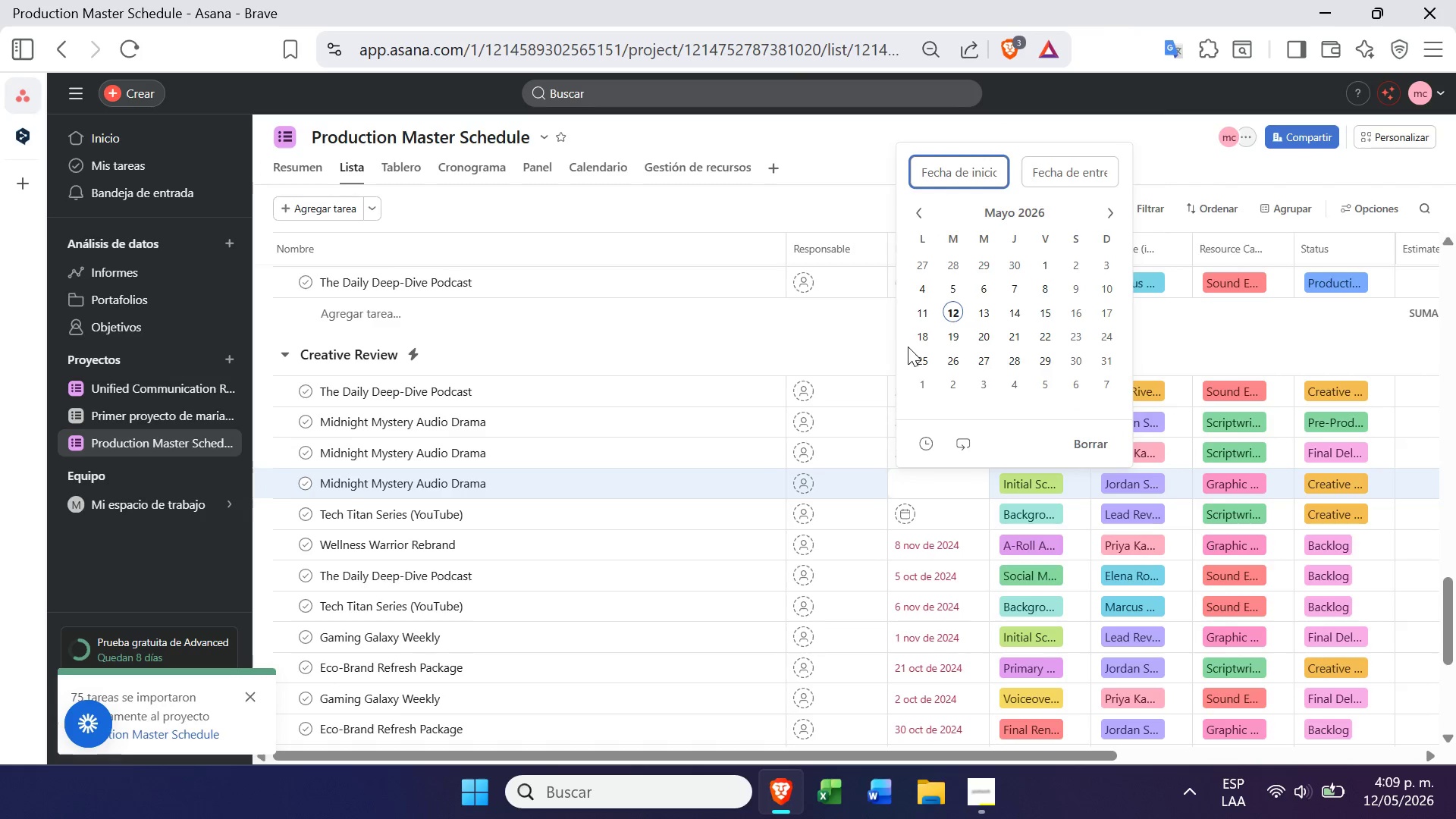 
left_click([921, 358])
 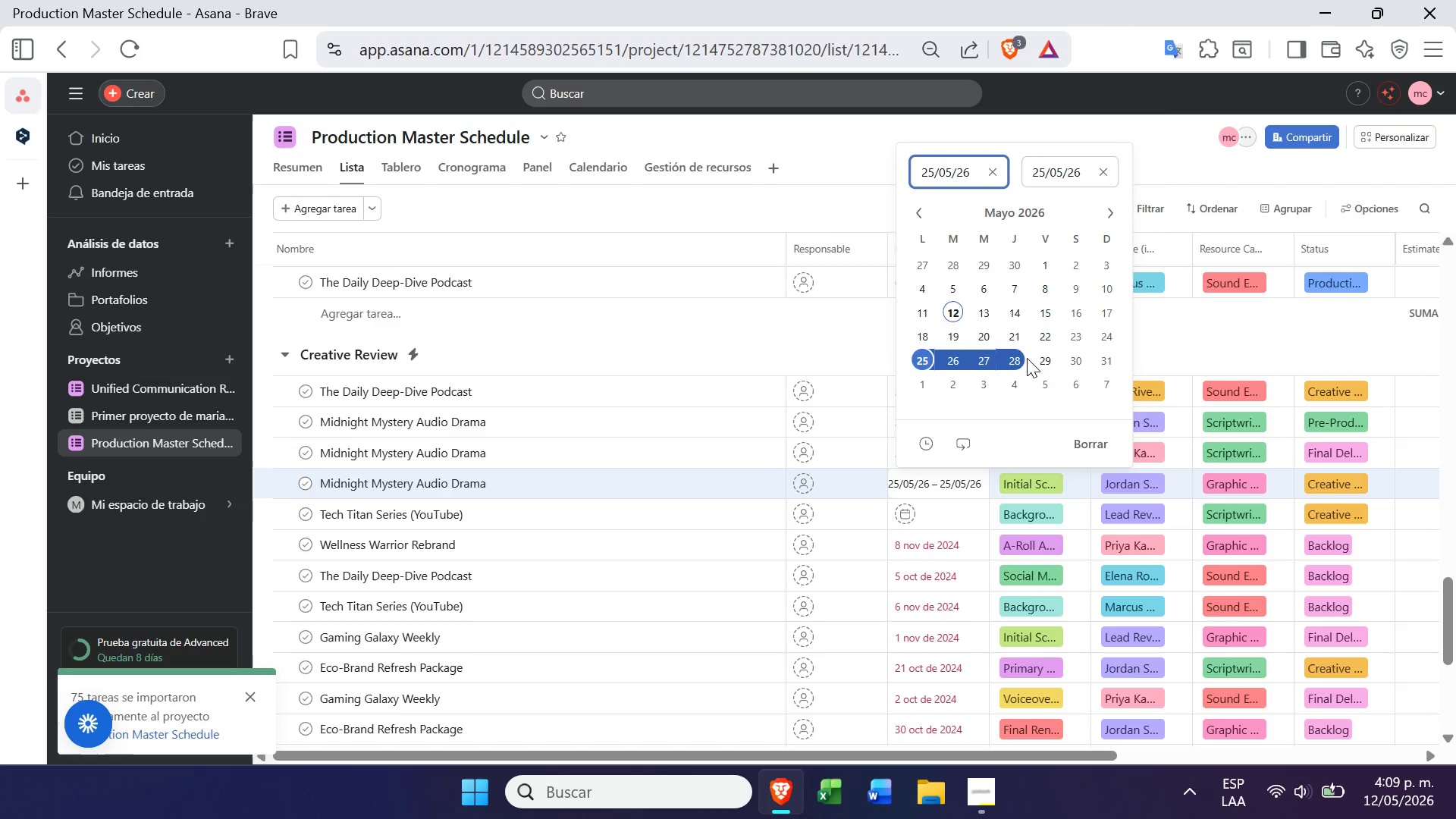 
left_click([1021, 358])
 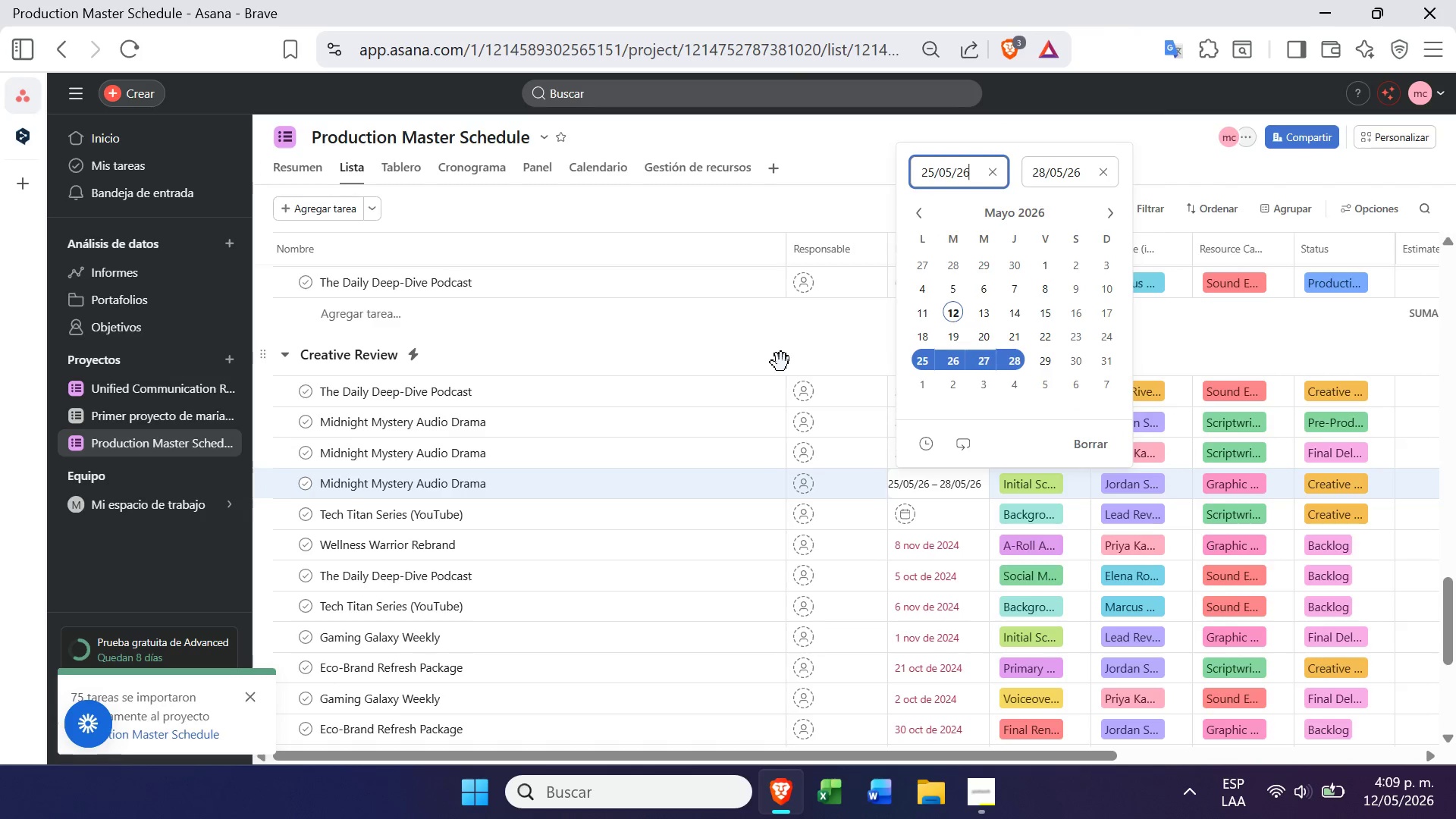 
left_click([789, 359])
 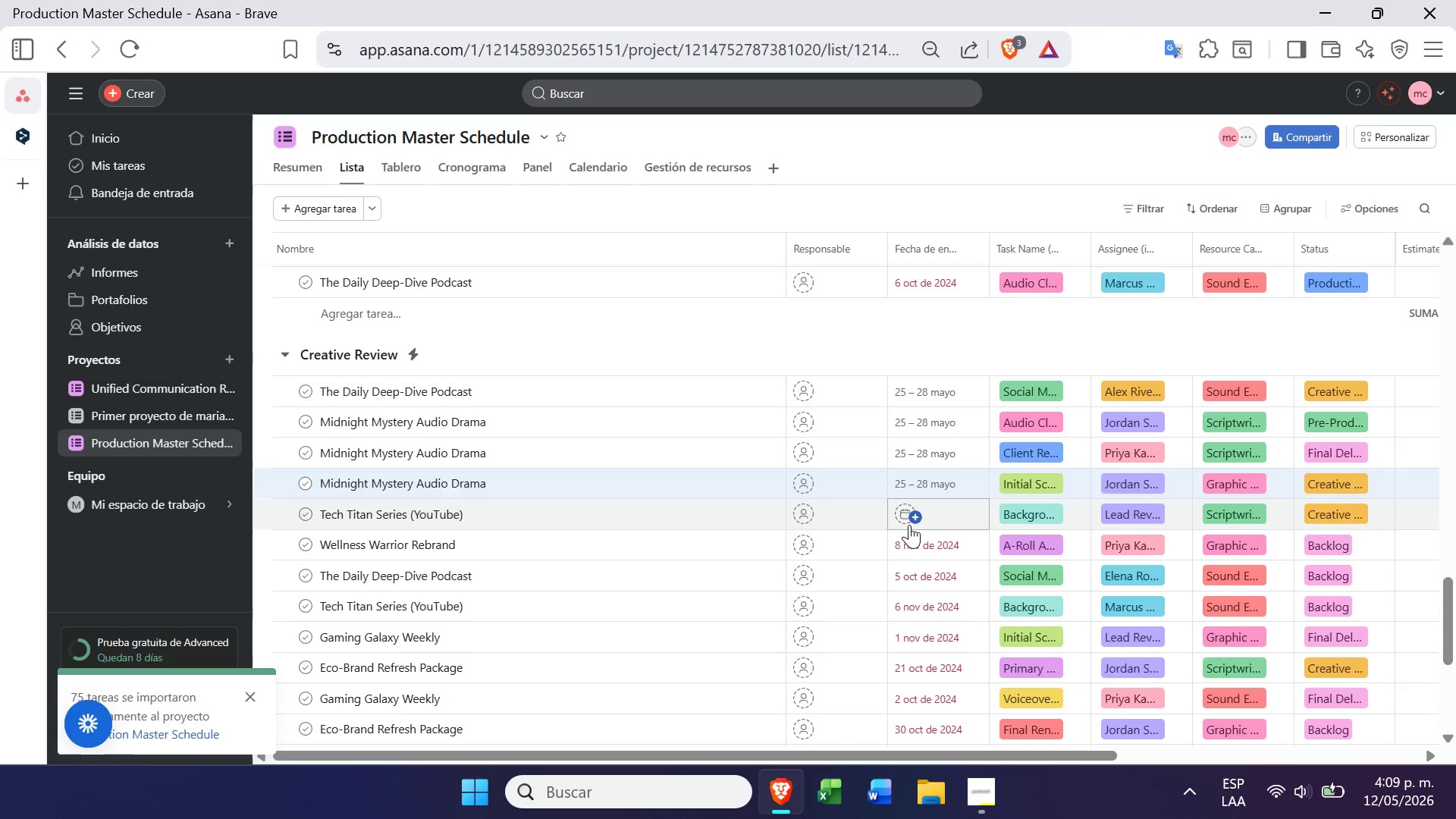 
left_click([907, 522])
 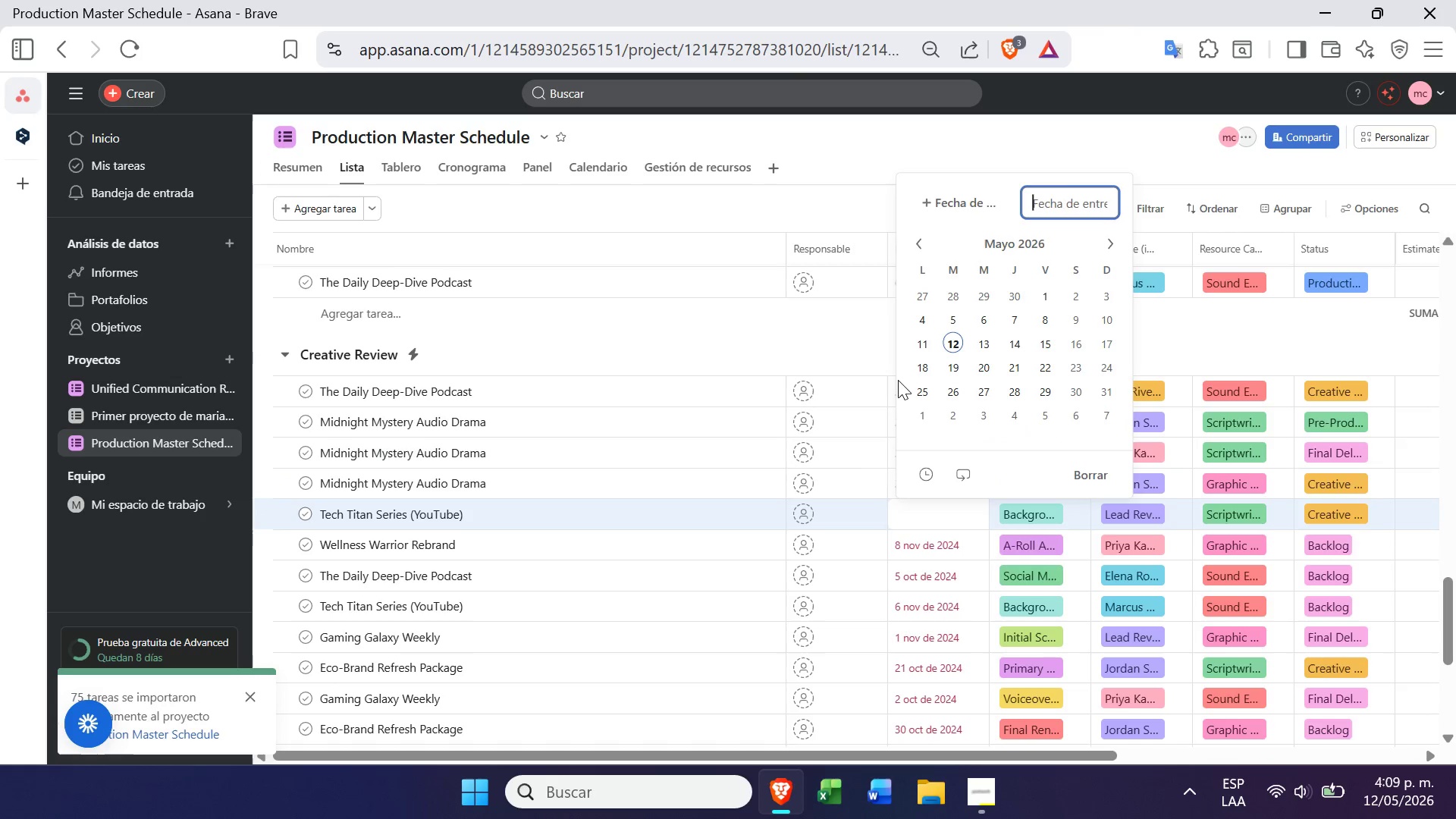 
left_click([952, 195])
 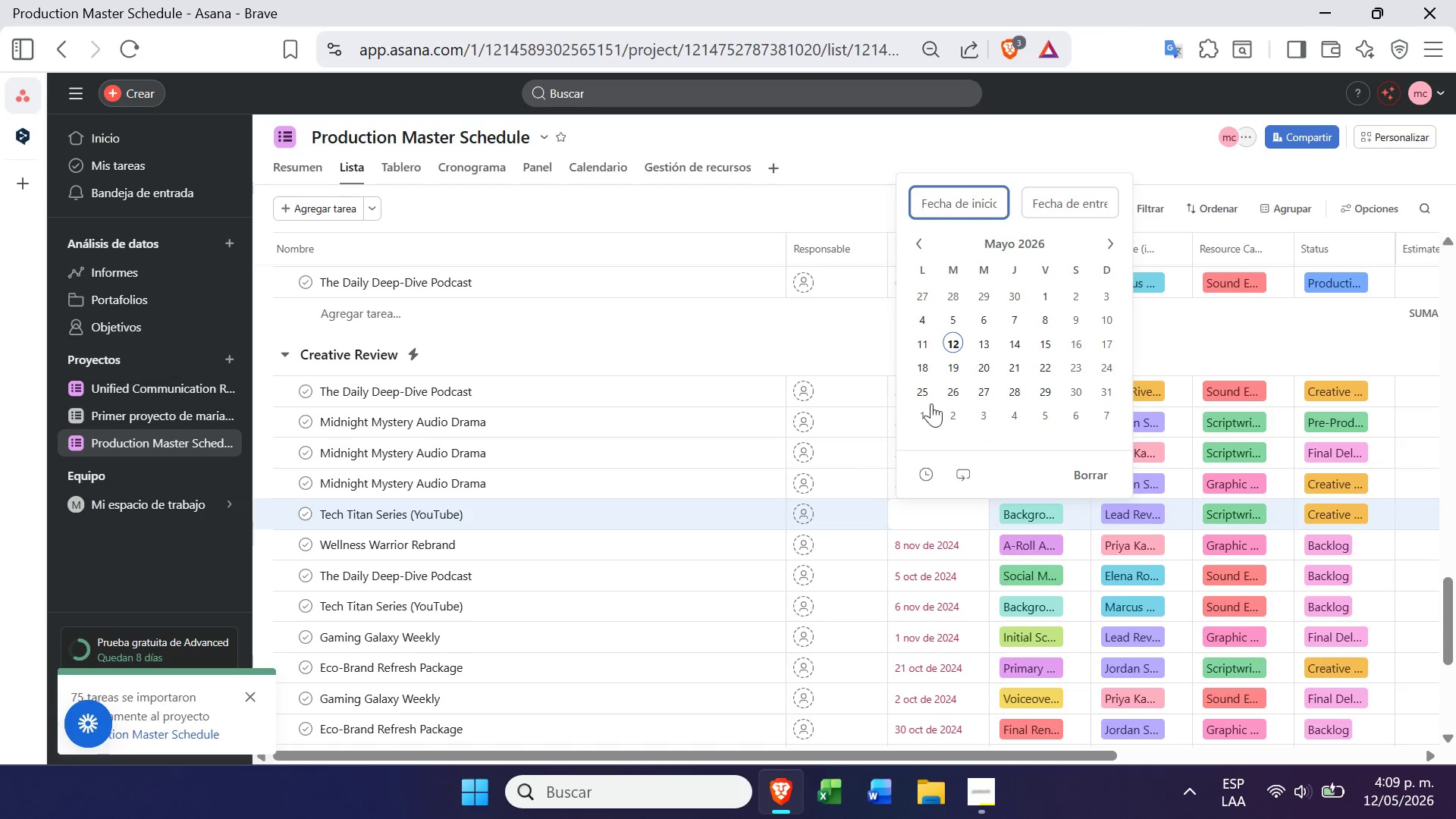 
left_click([917, 391])
 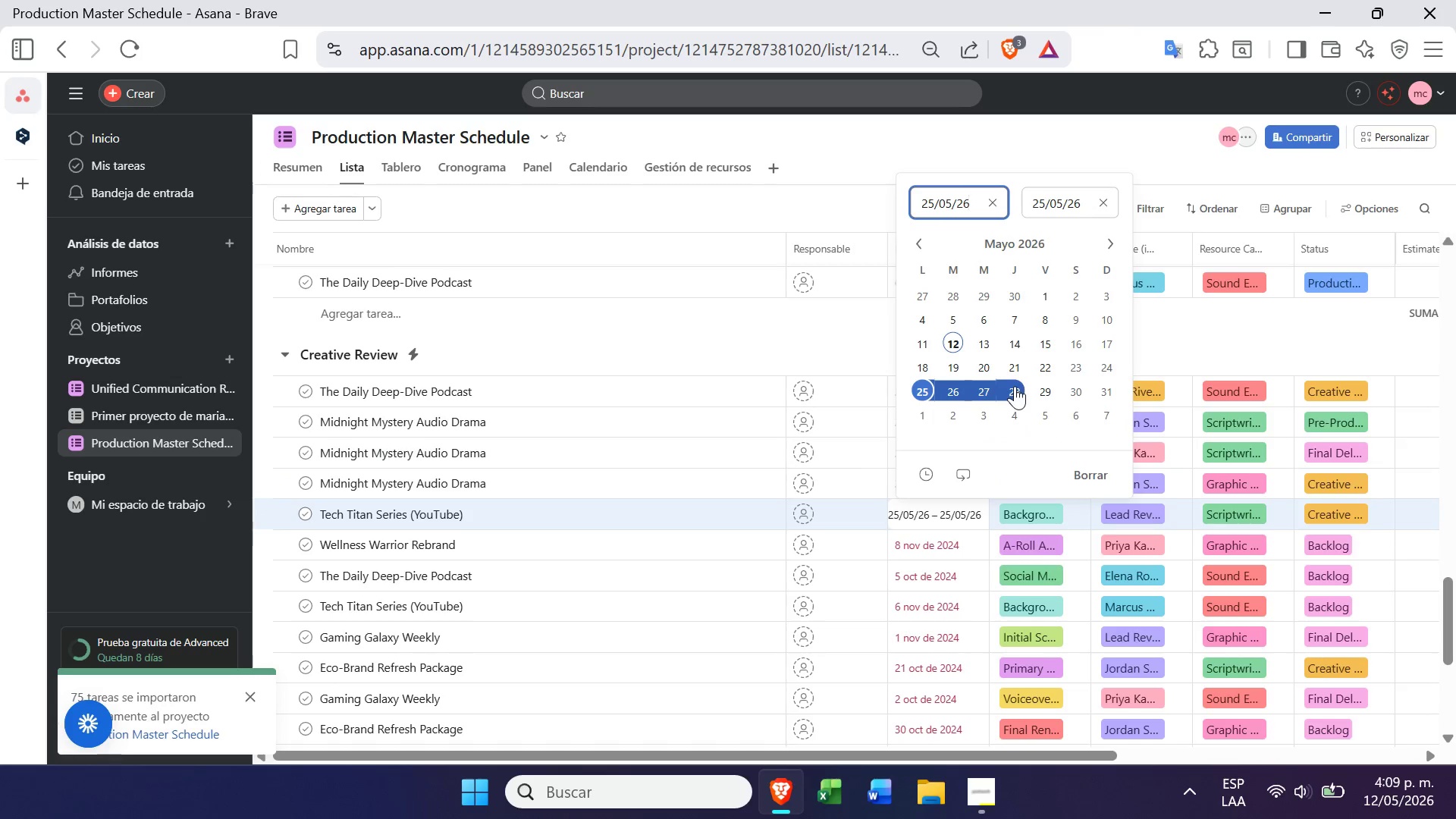 
left_click([1015, 387])
 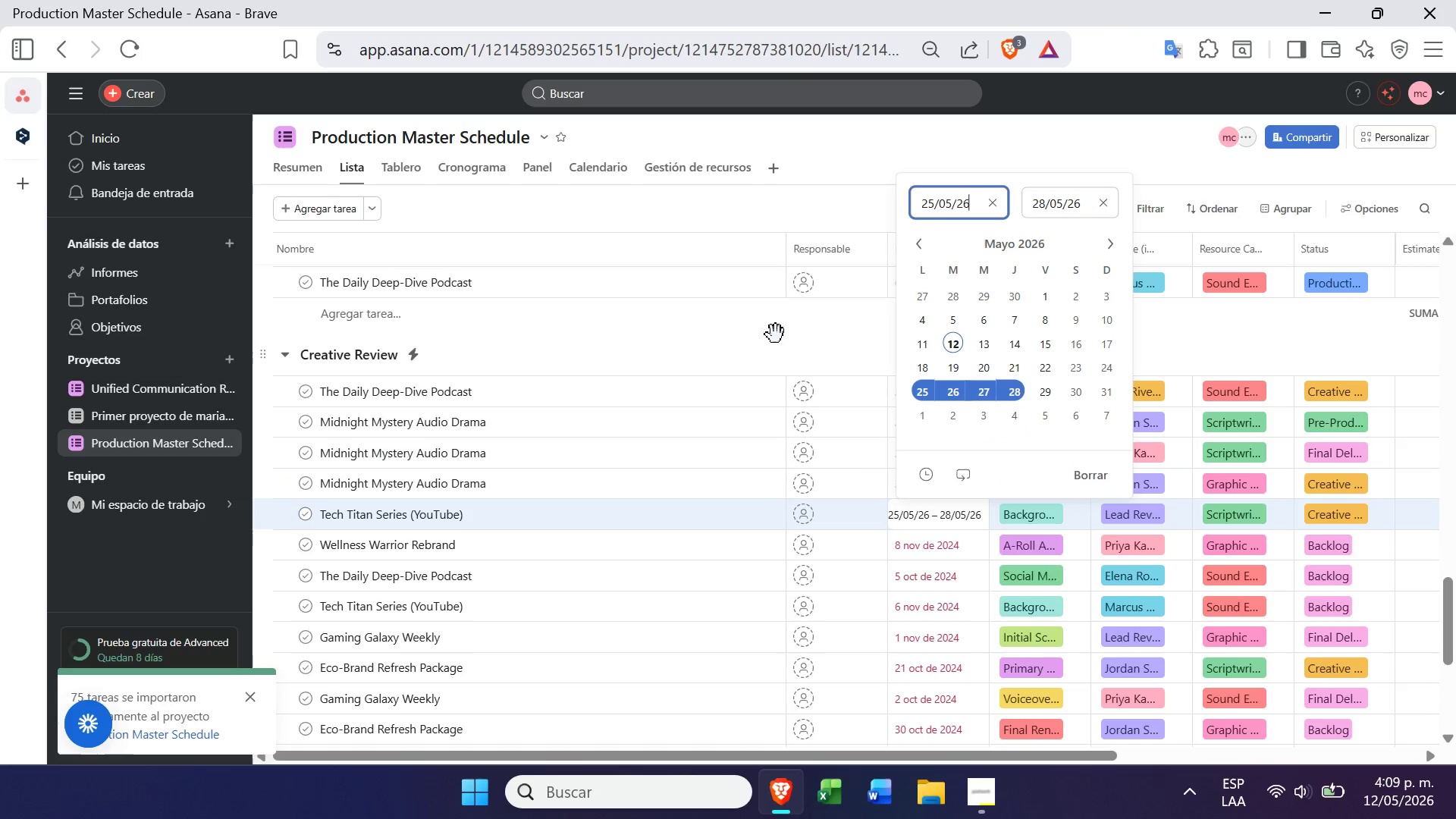 
left_click([777, 336])
 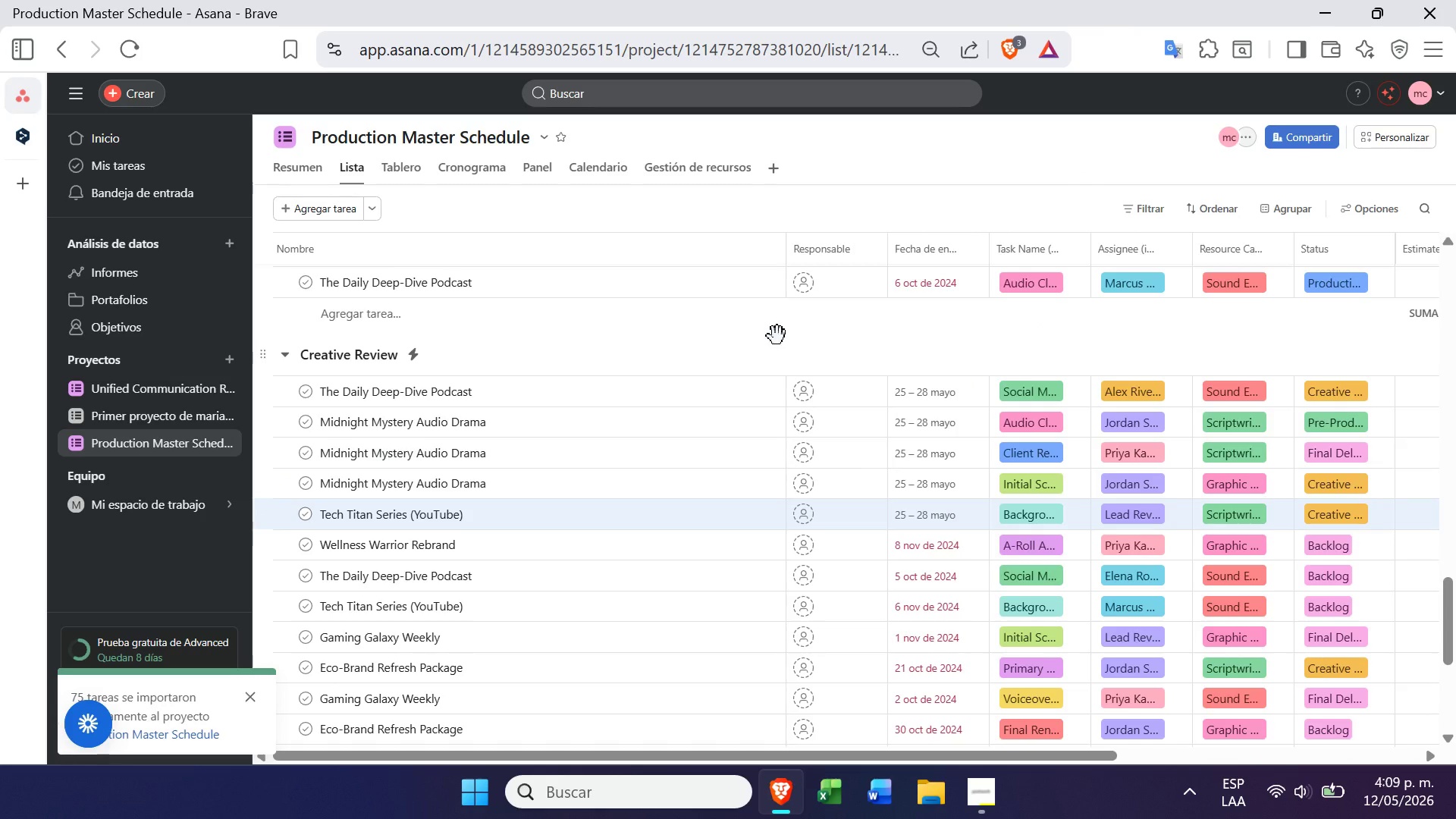 
mouse_move([864, 400])
 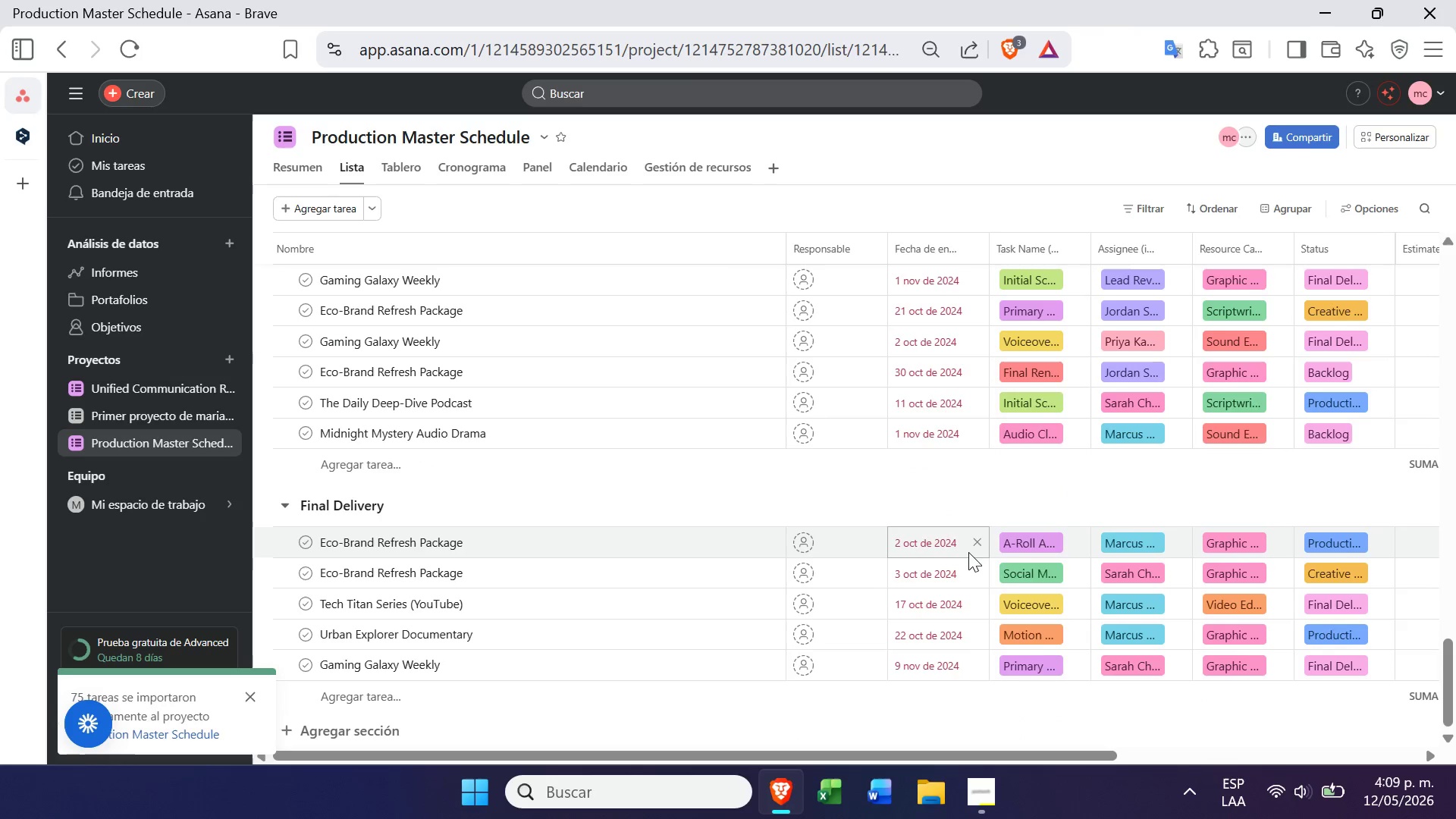 
left_click([974, 548])
 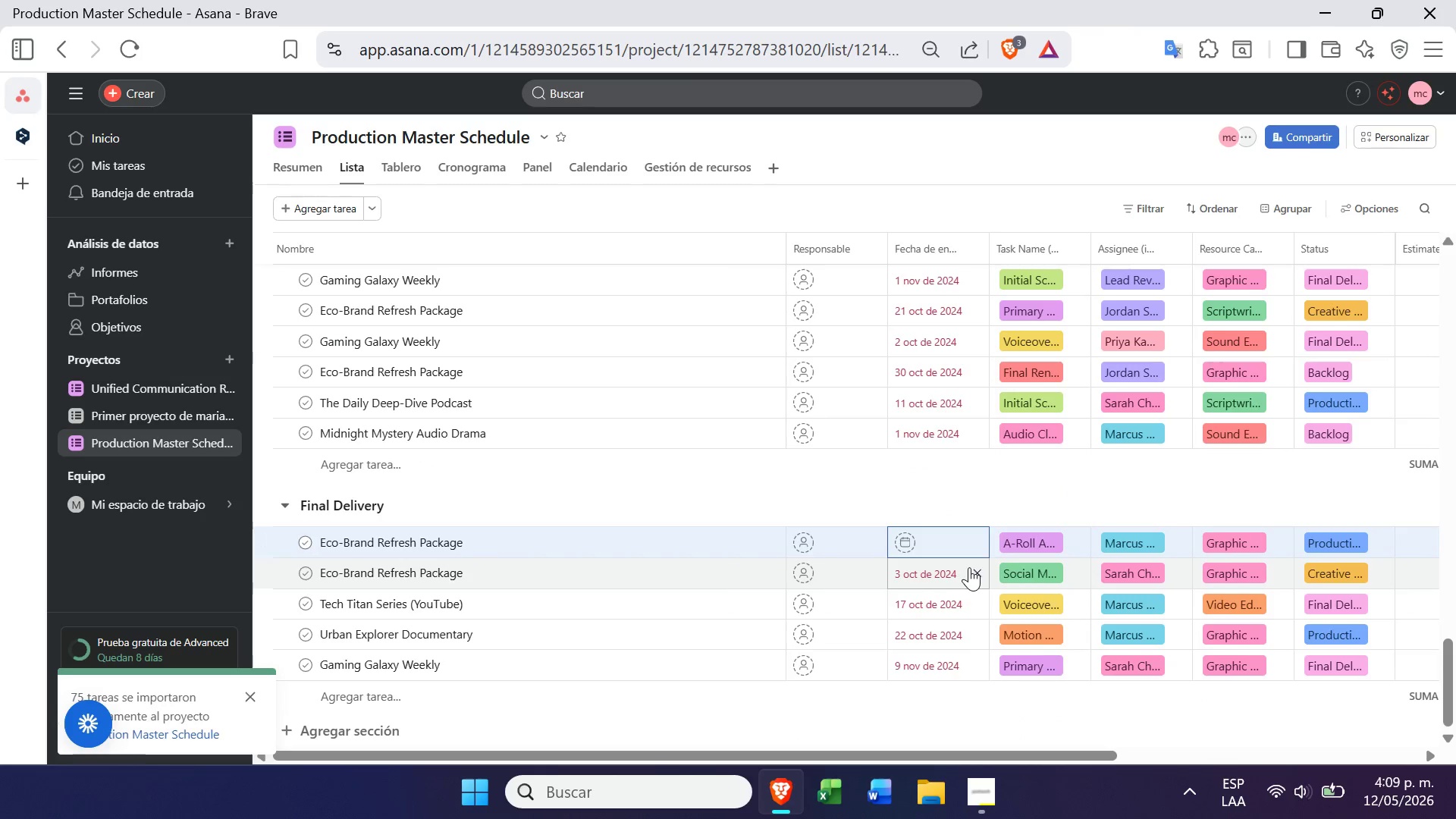 
left_click([970, 567])
 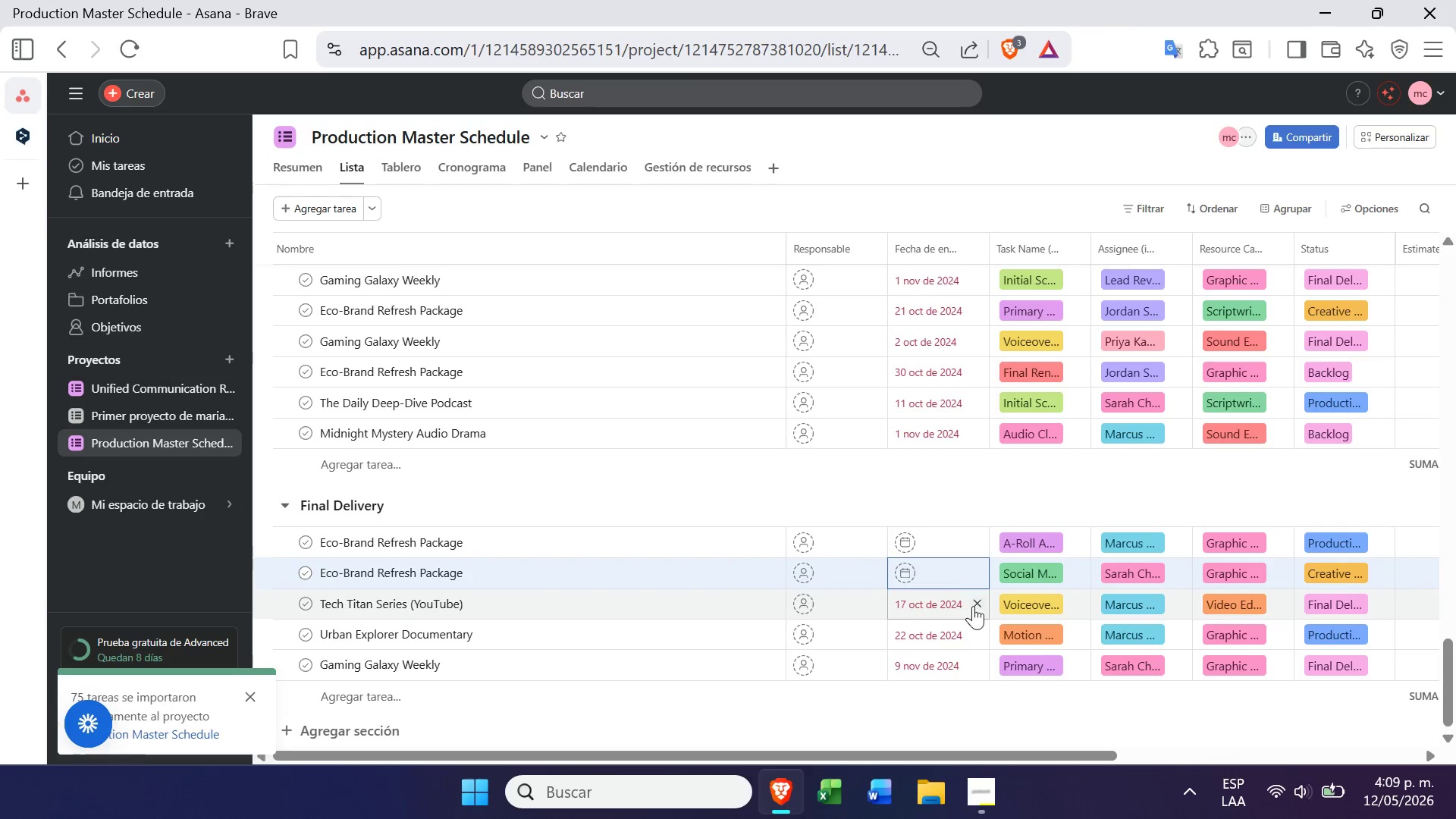 
left_click([974, 605])
 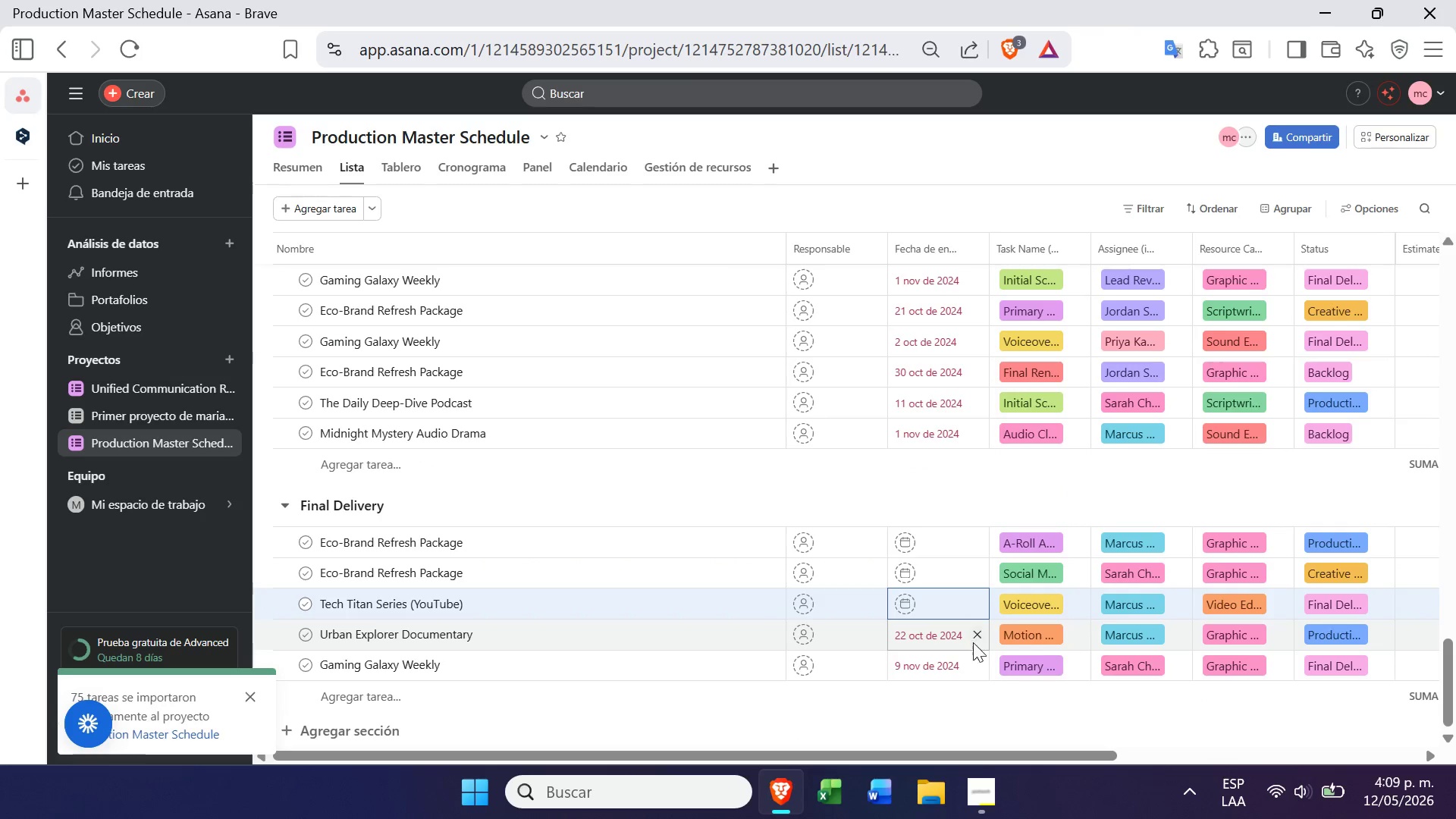 
left_click([974, 640])
 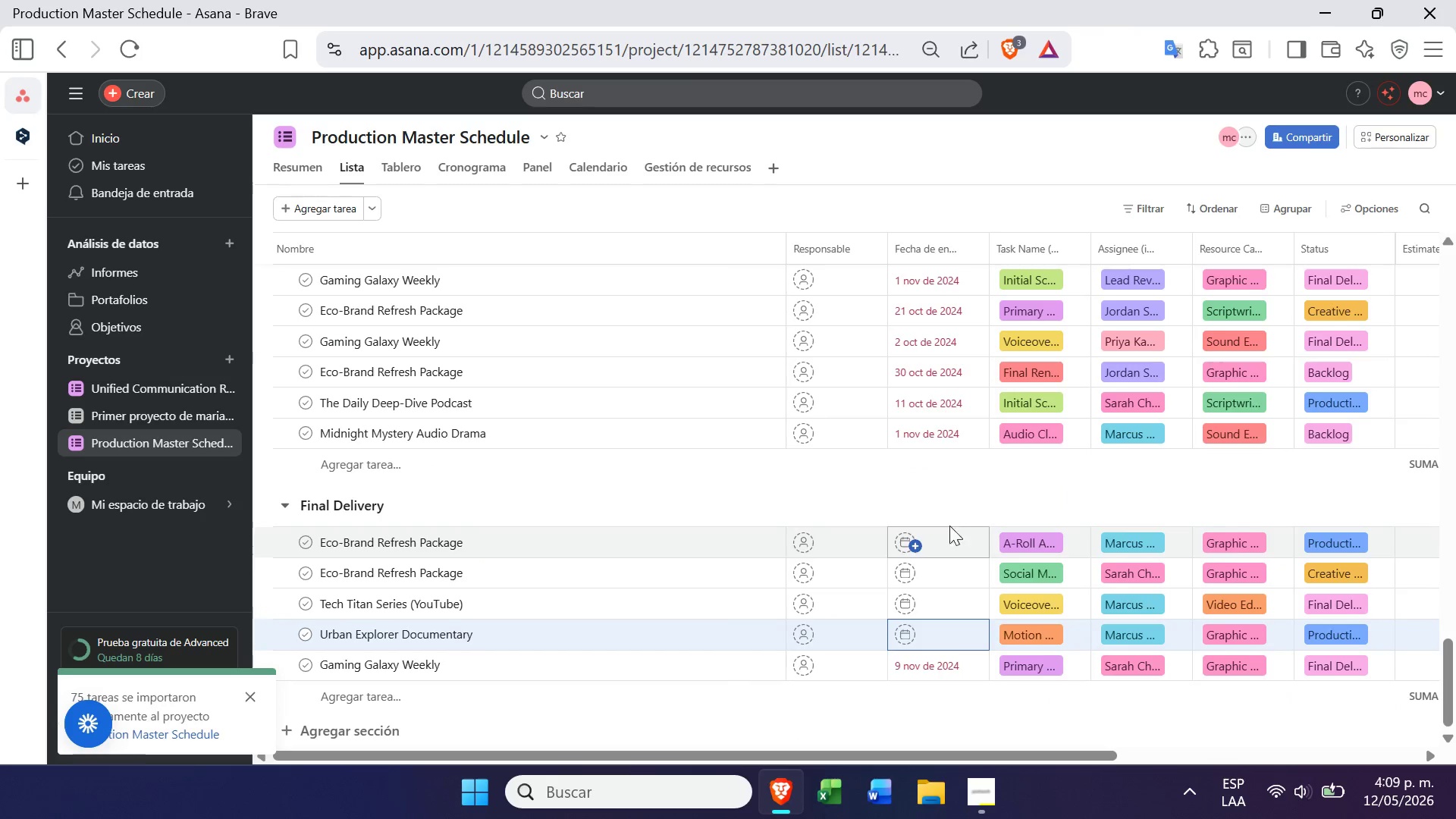 
left_click([899, 547])
 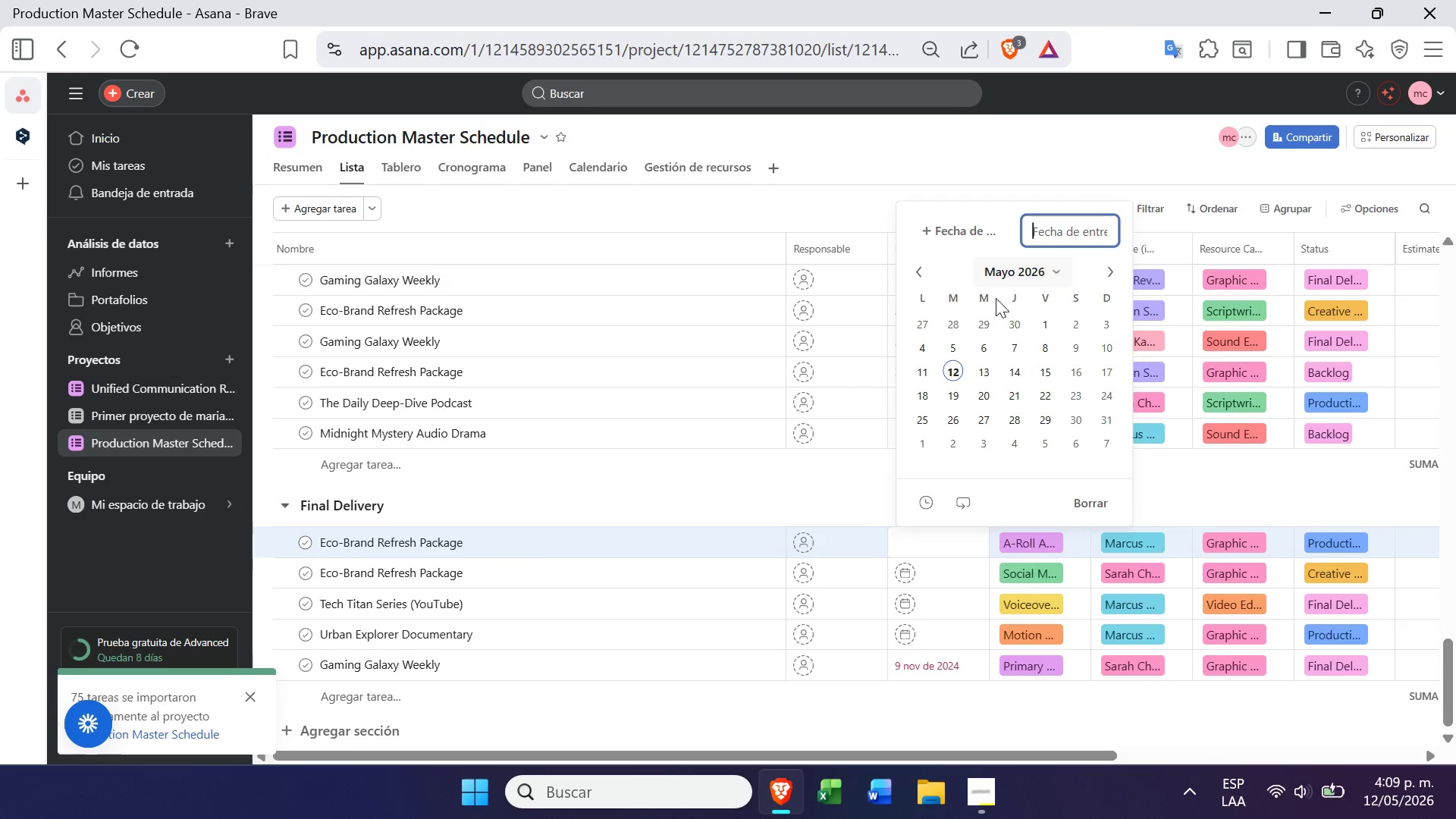 
left_click([925, 230])
 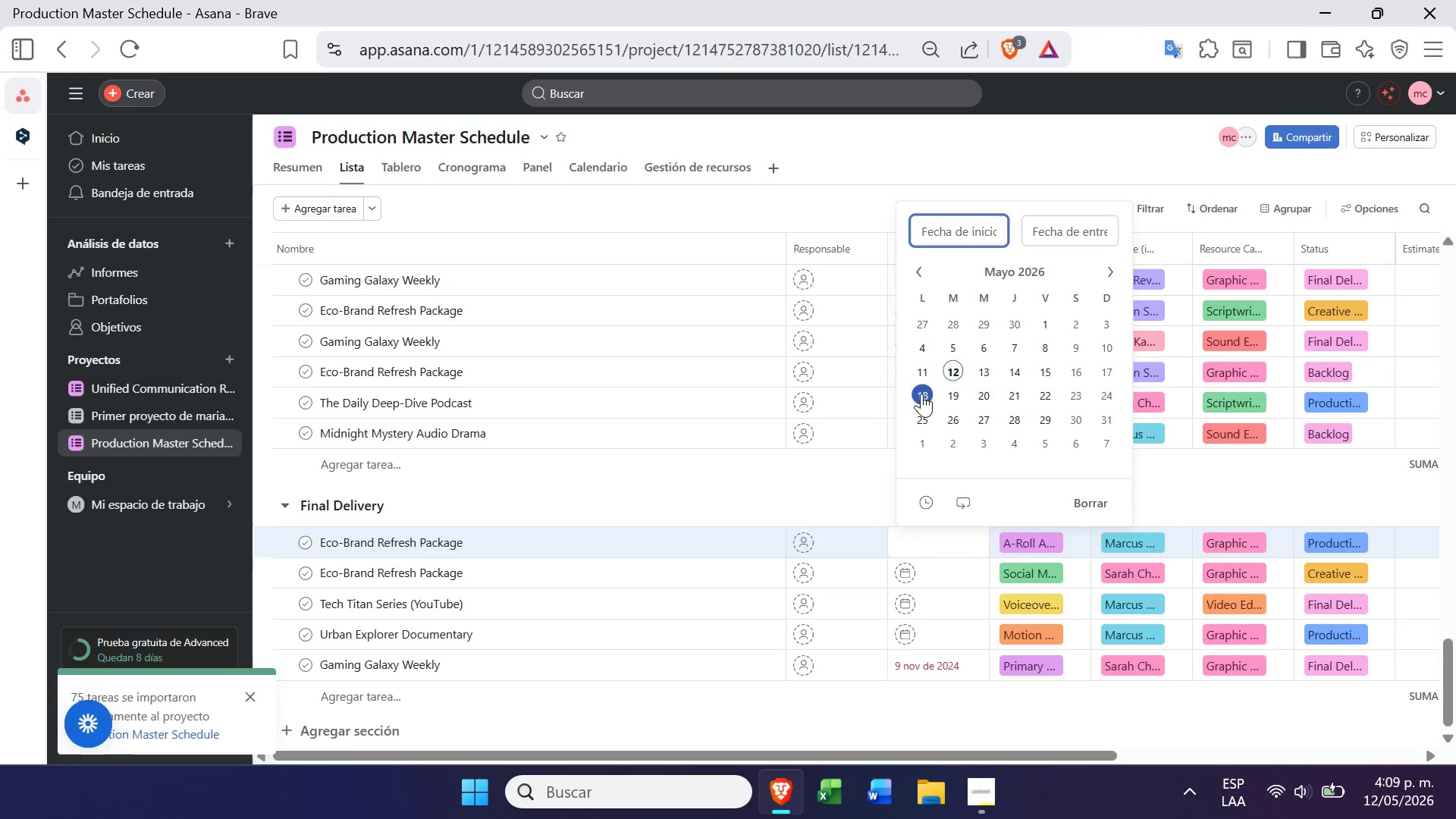 
left_click([947, 415])
 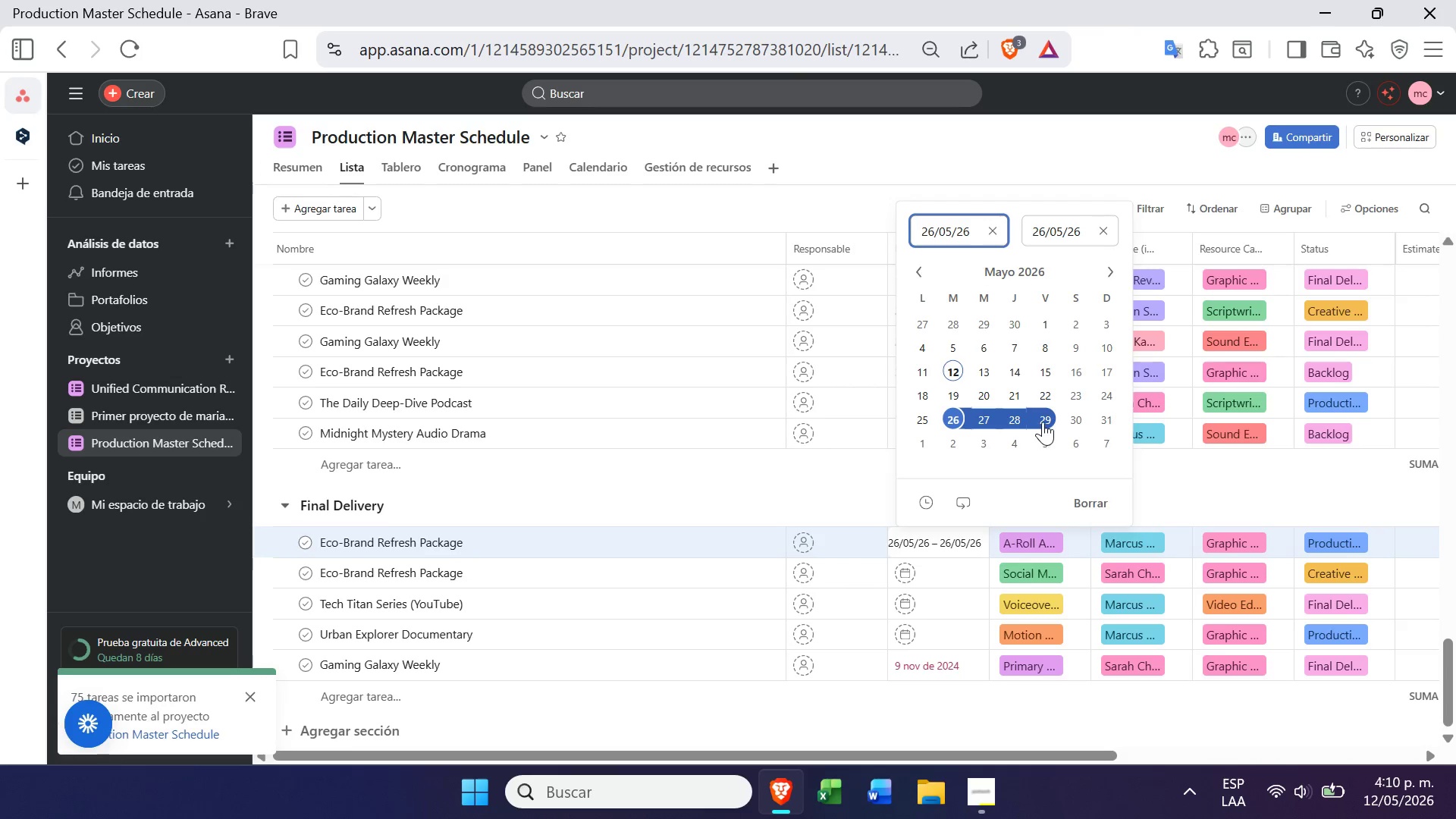 
left_click([1046, 421])
 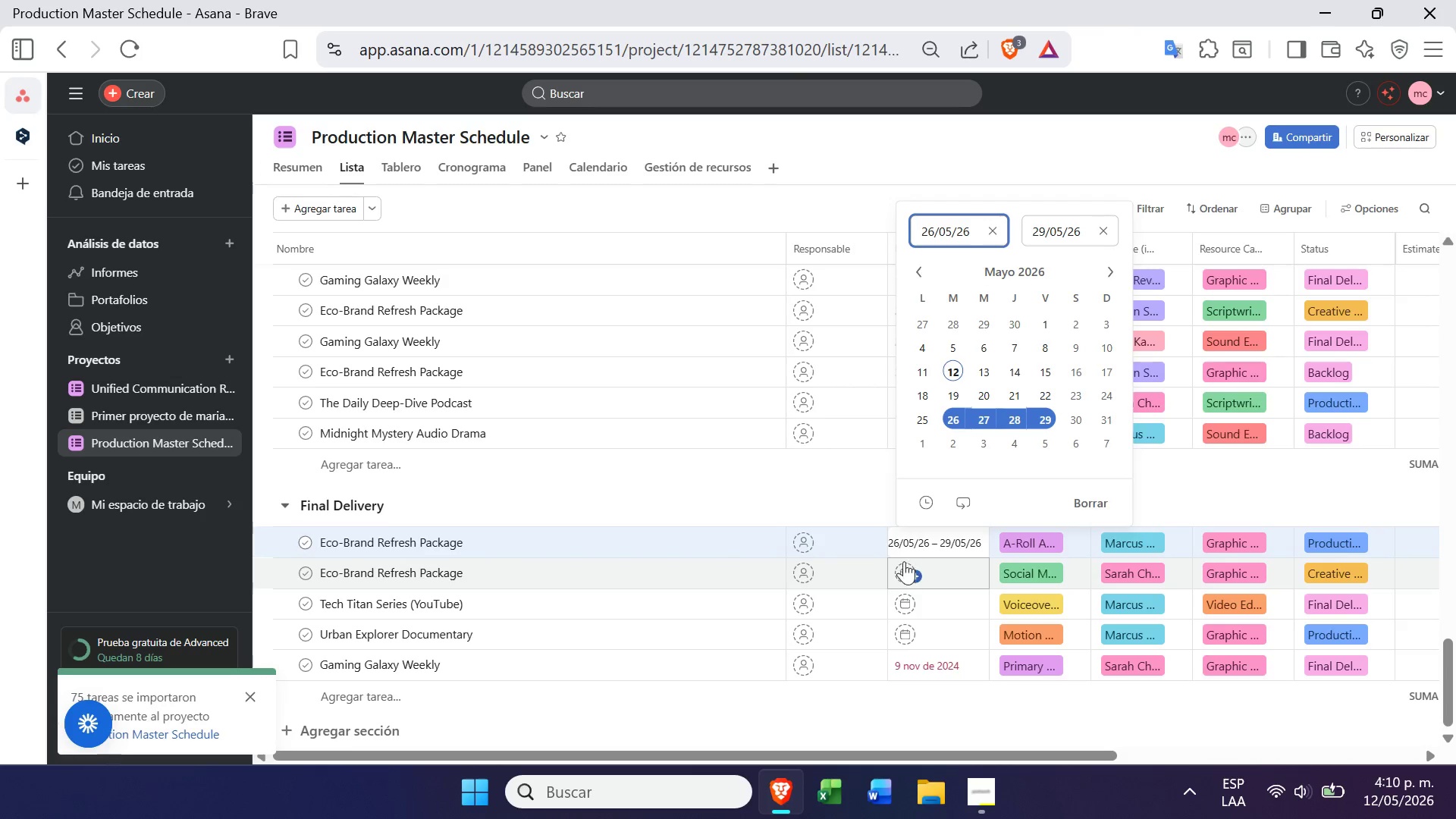 
left_click([897, 566])
 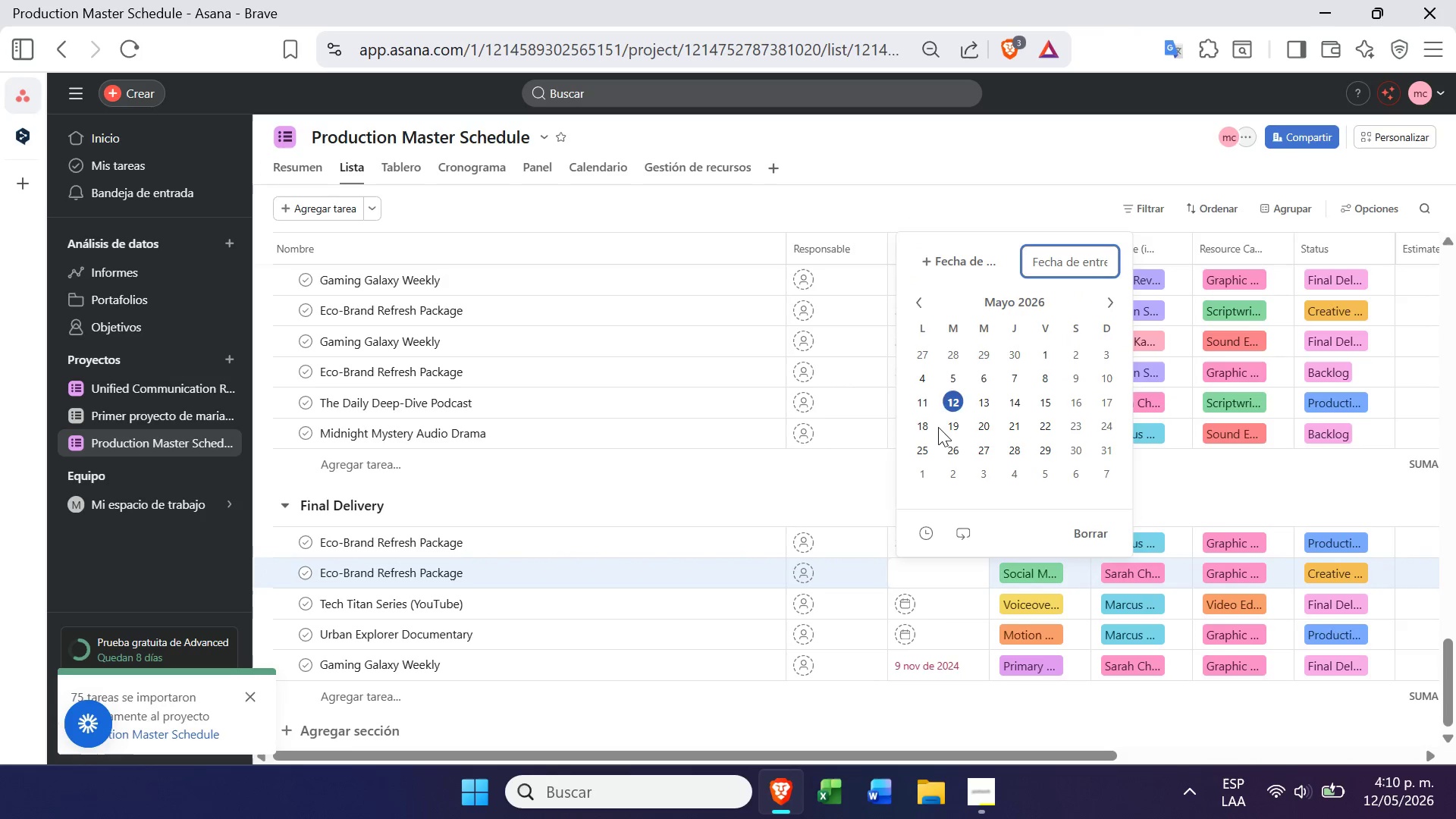 
left_click([955, 255])
 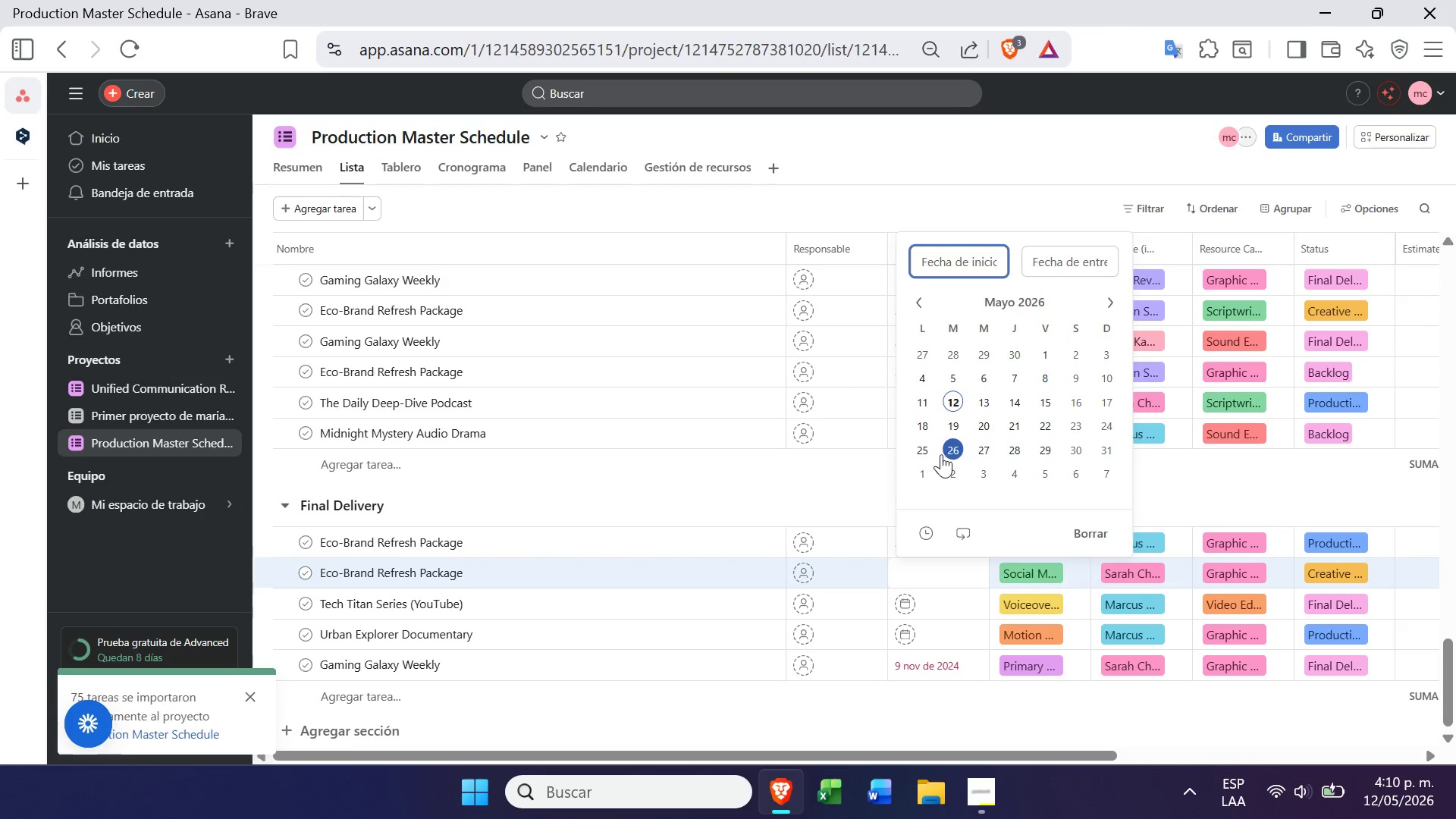 
left_click([925, 448])
 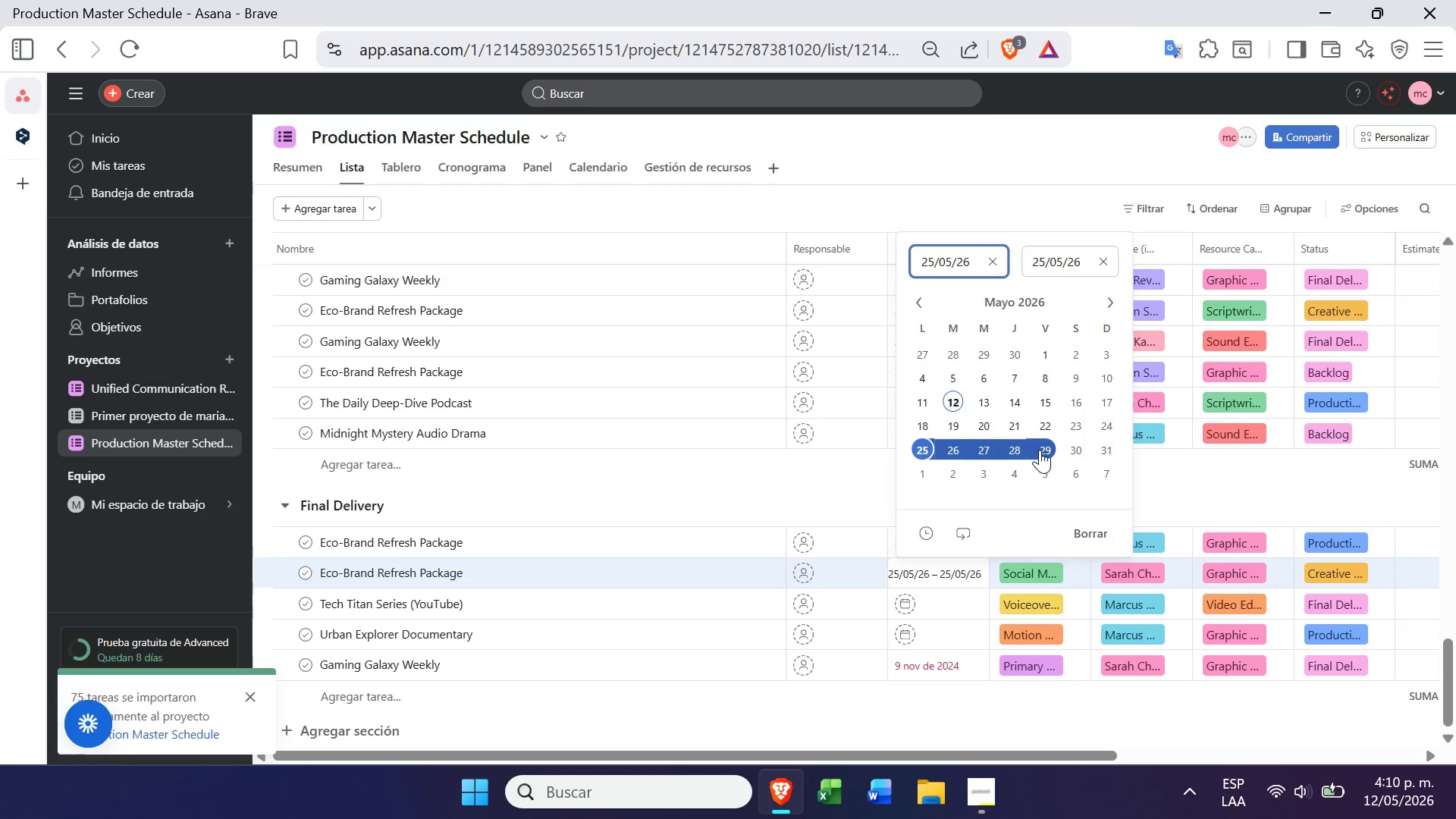 
left_click([1049, 452])
 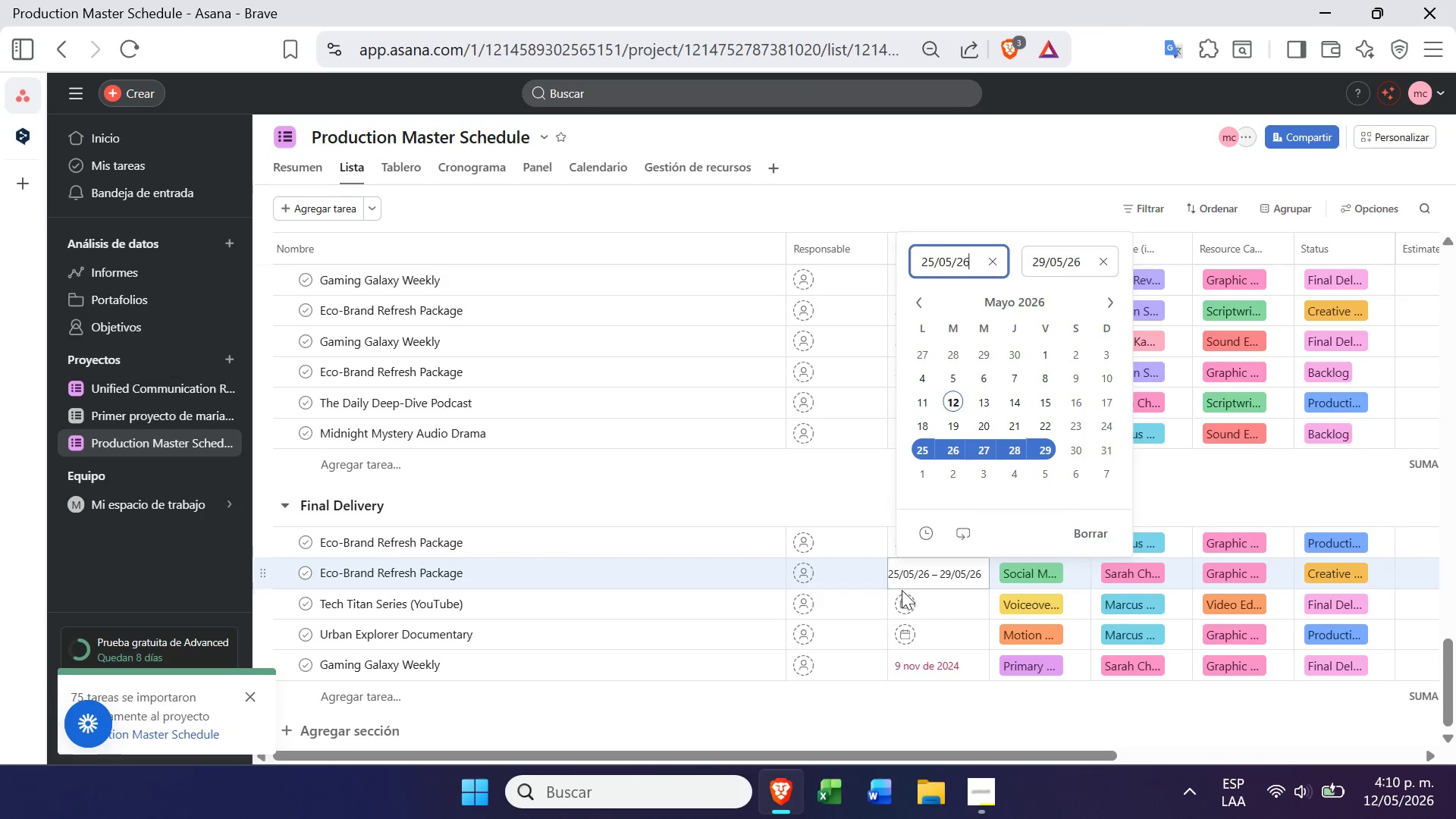 
left_click([904, 615])
 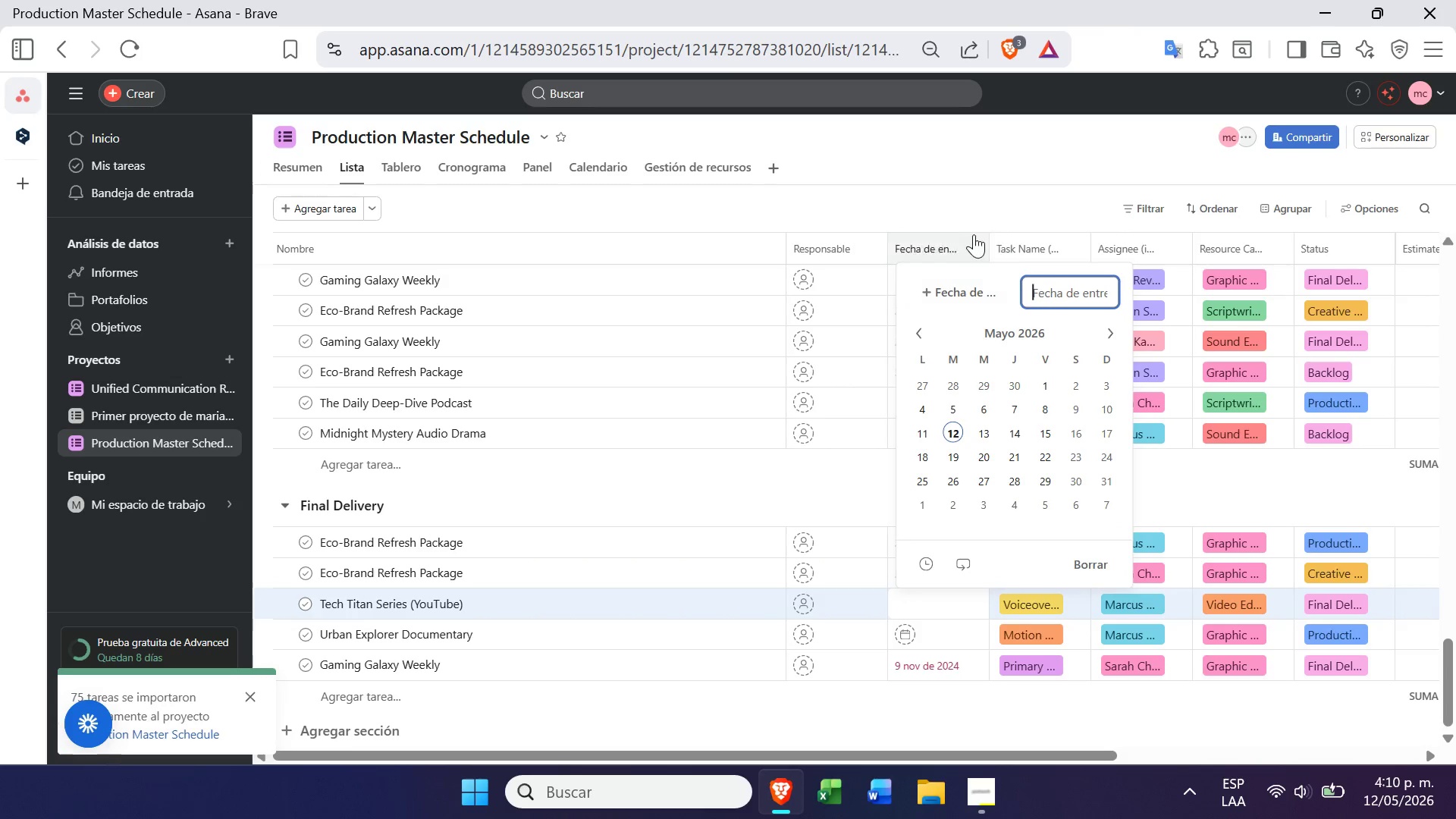 
left_click([962, 283])
 